 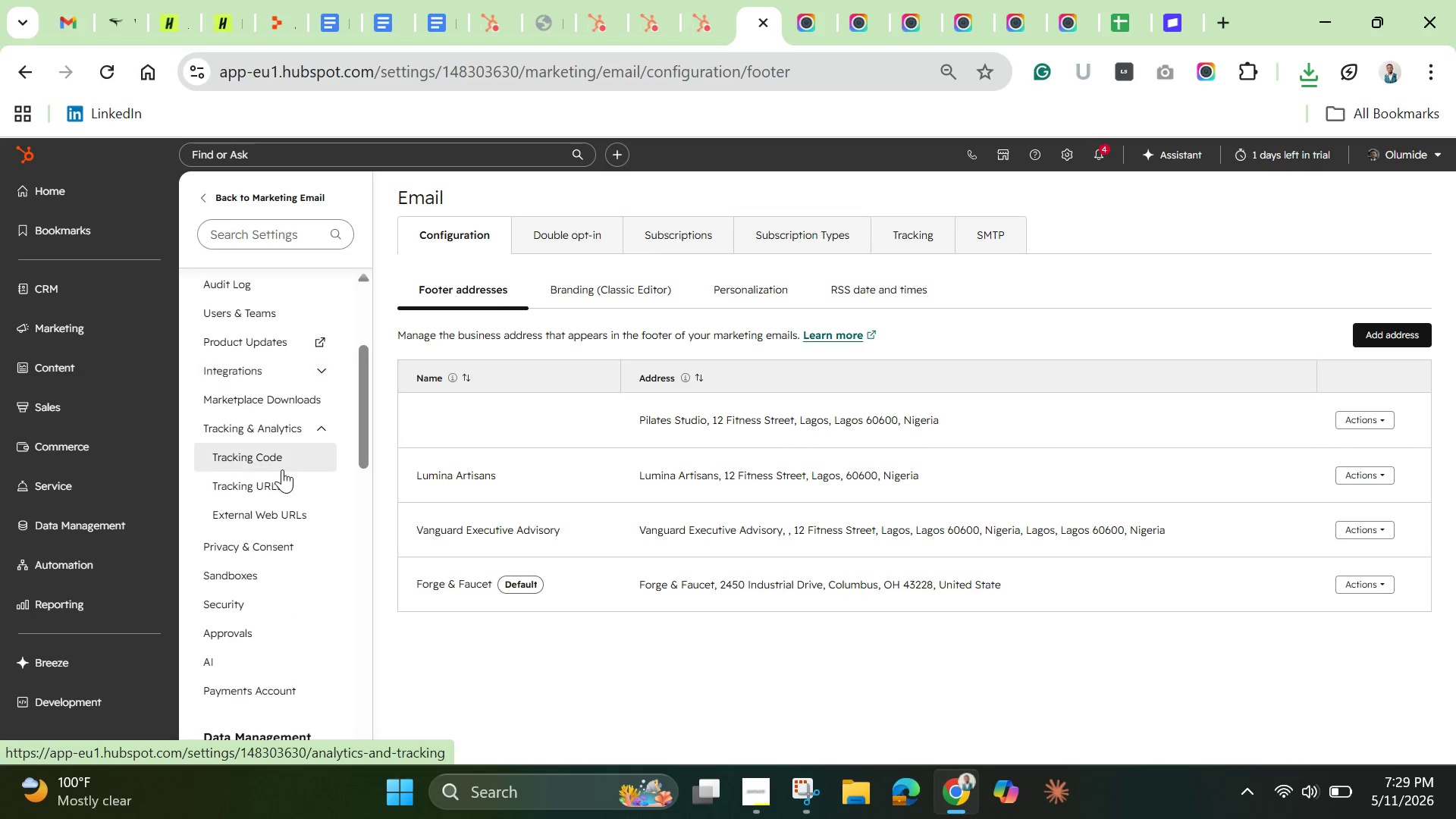 
left_click_drag(start_coordinate=[361, 420], to_coordinate=[366, 486])
 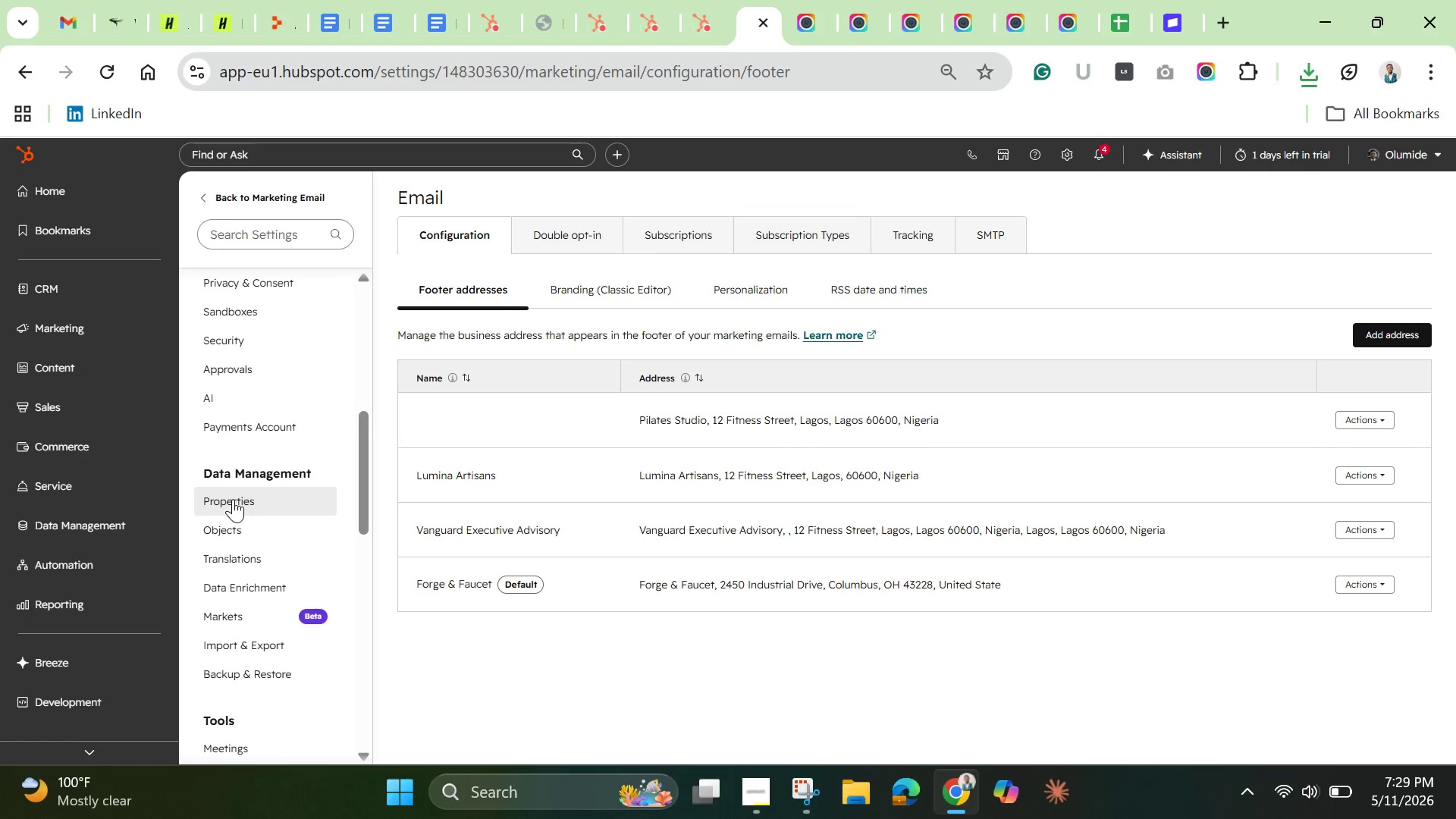 
left_click([233, 499])
 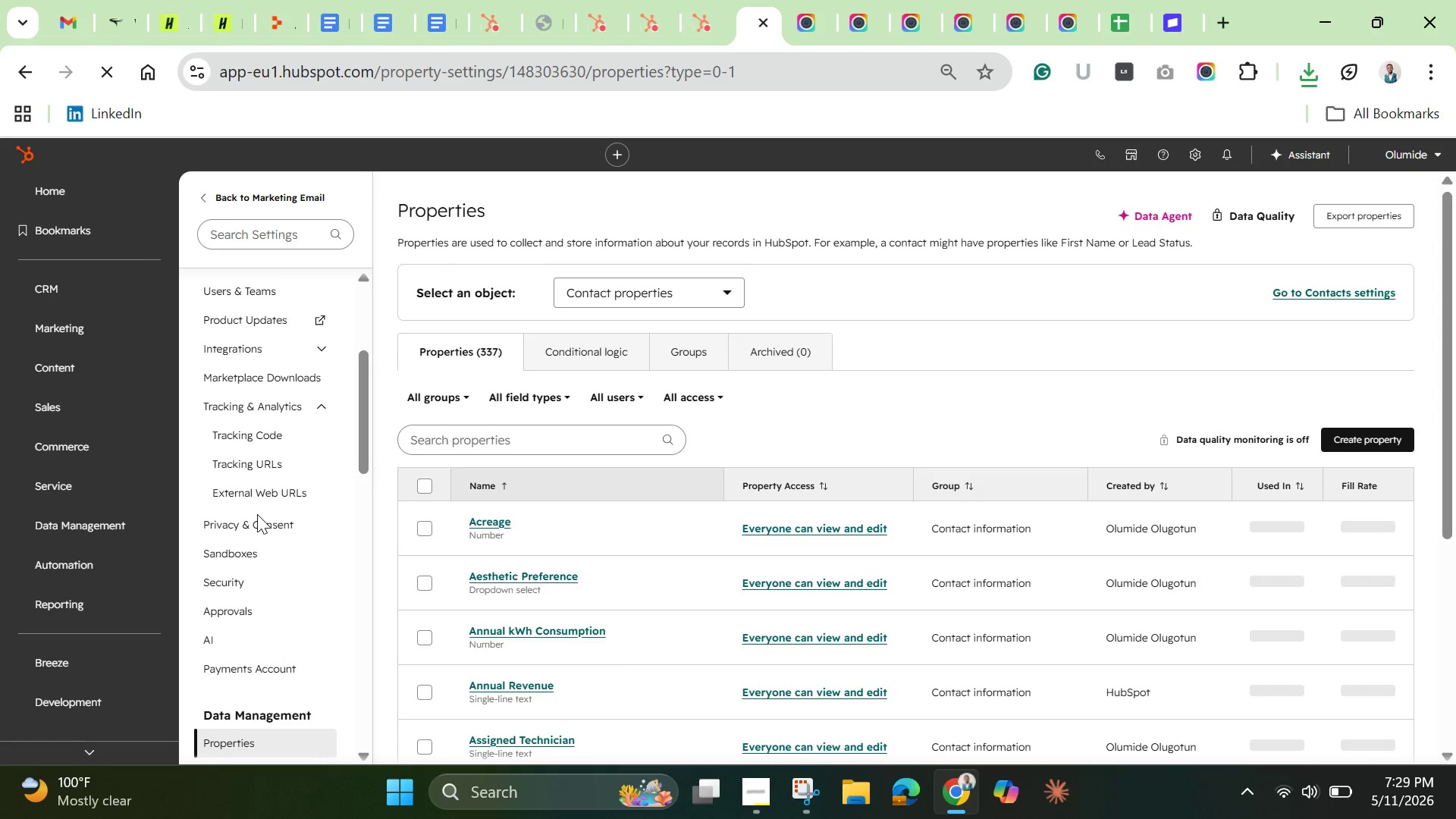 
wait(12.31)
 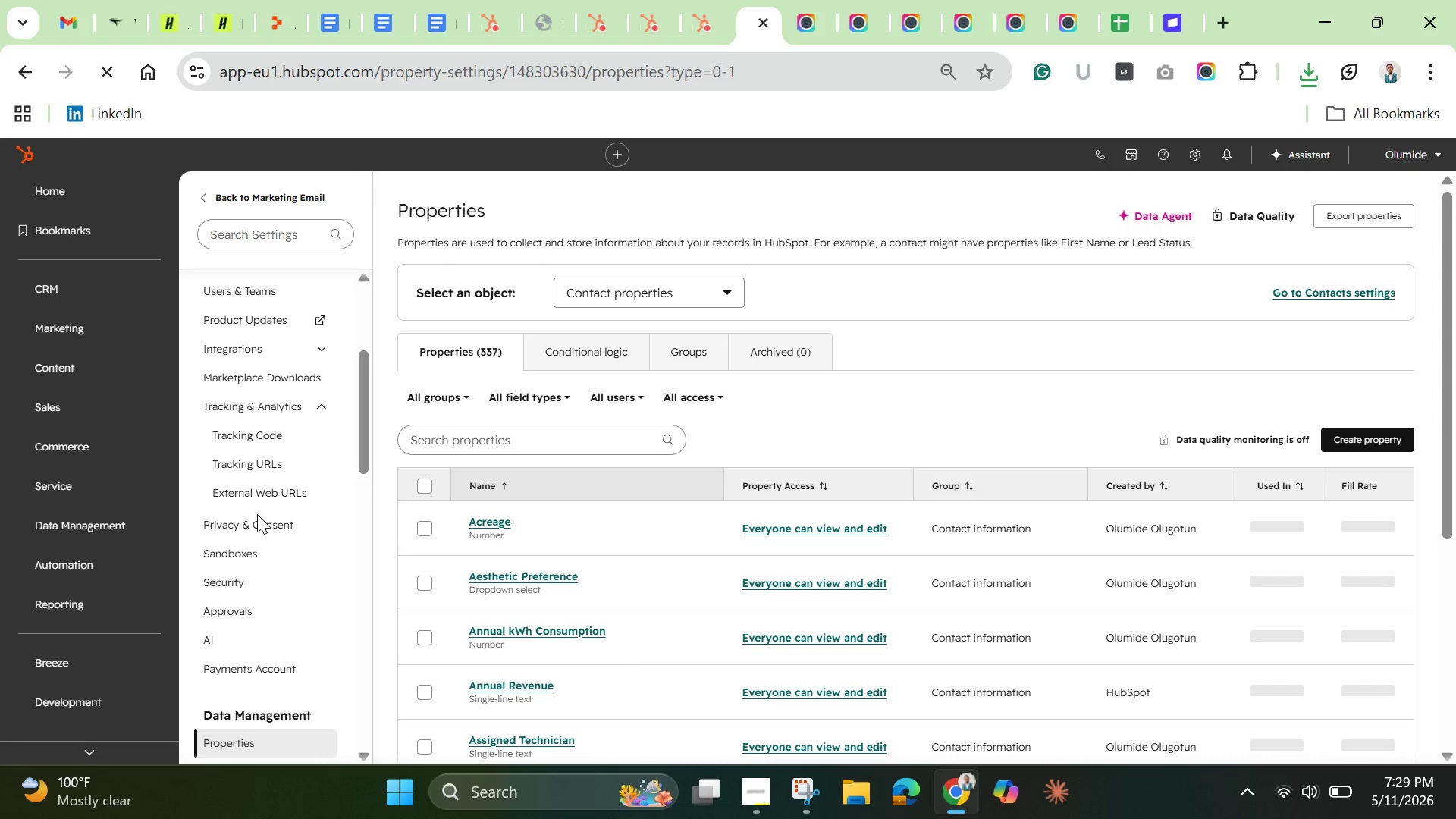 
left_click([702, 281])
 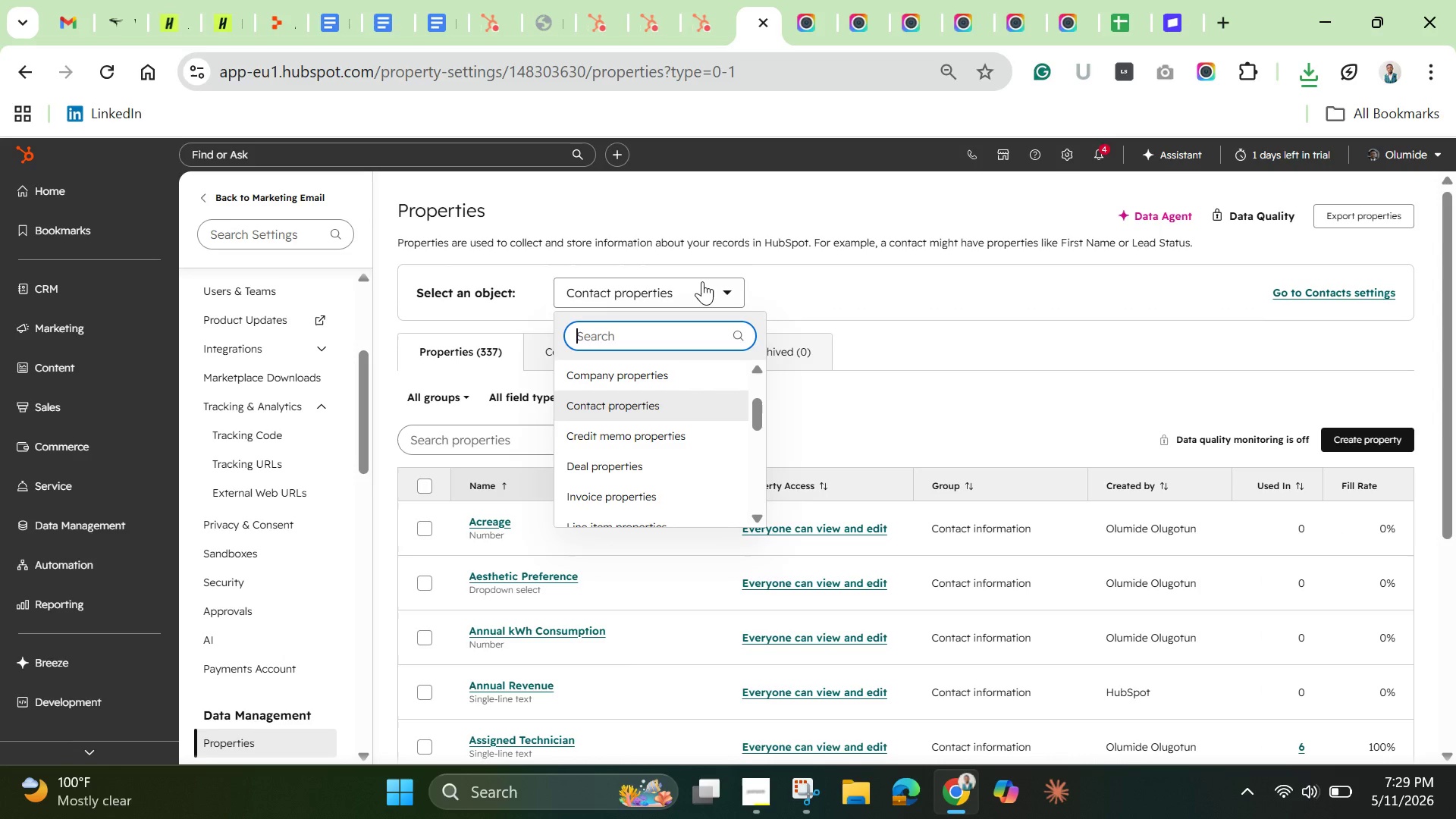 
left_click([702, 281])
 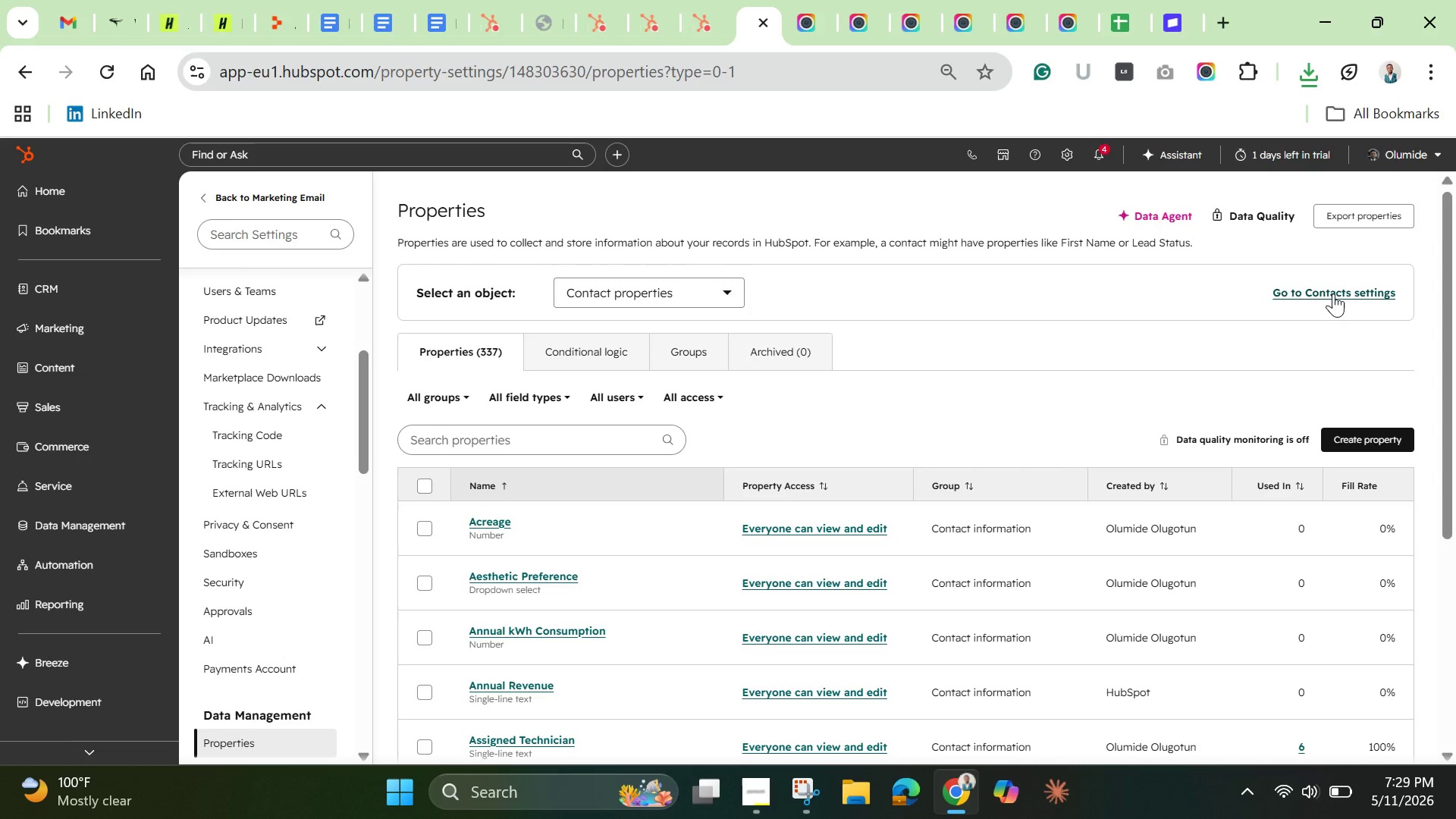 
wait(5.05)
 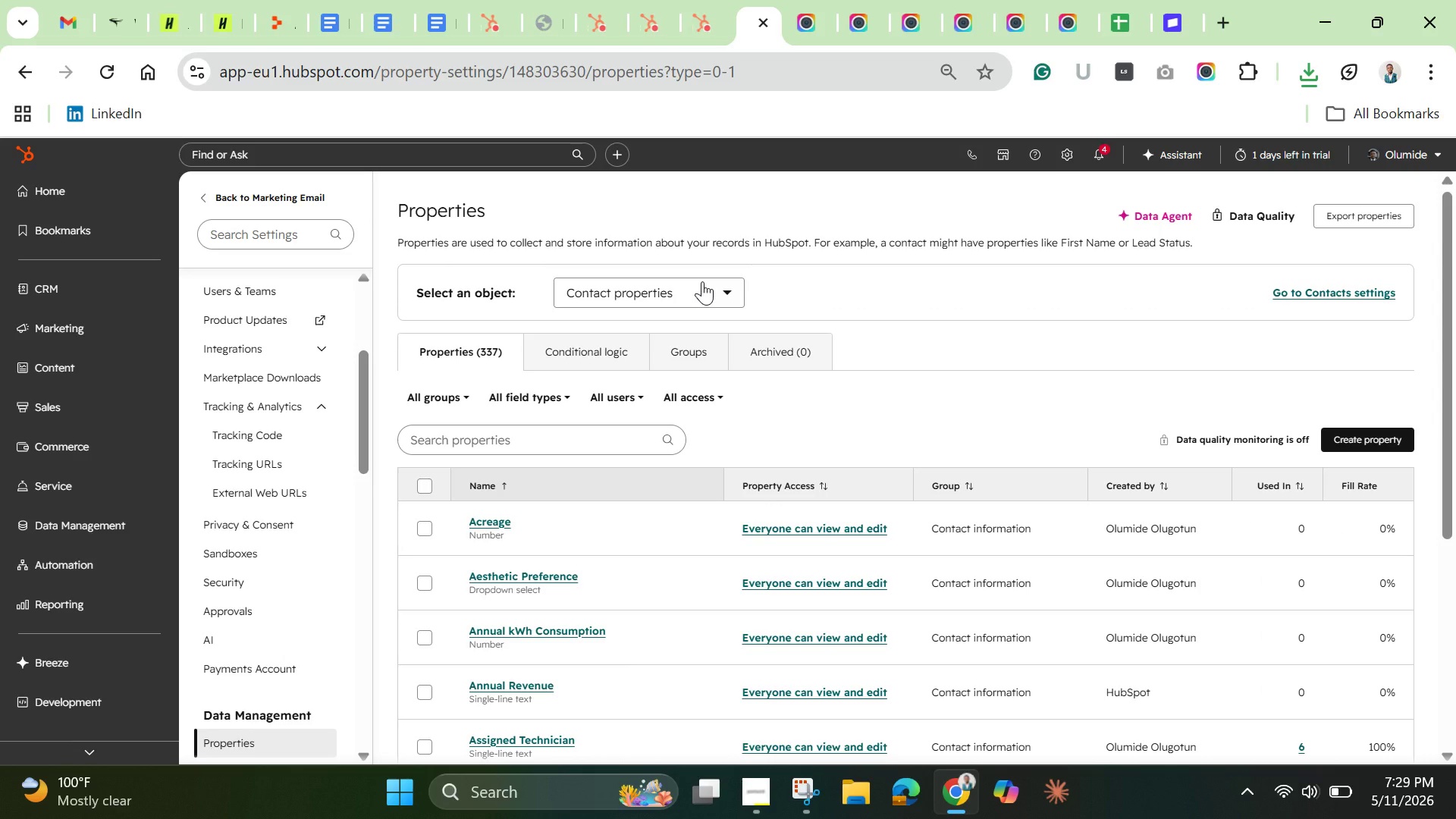 
left_click([1333, 291])
 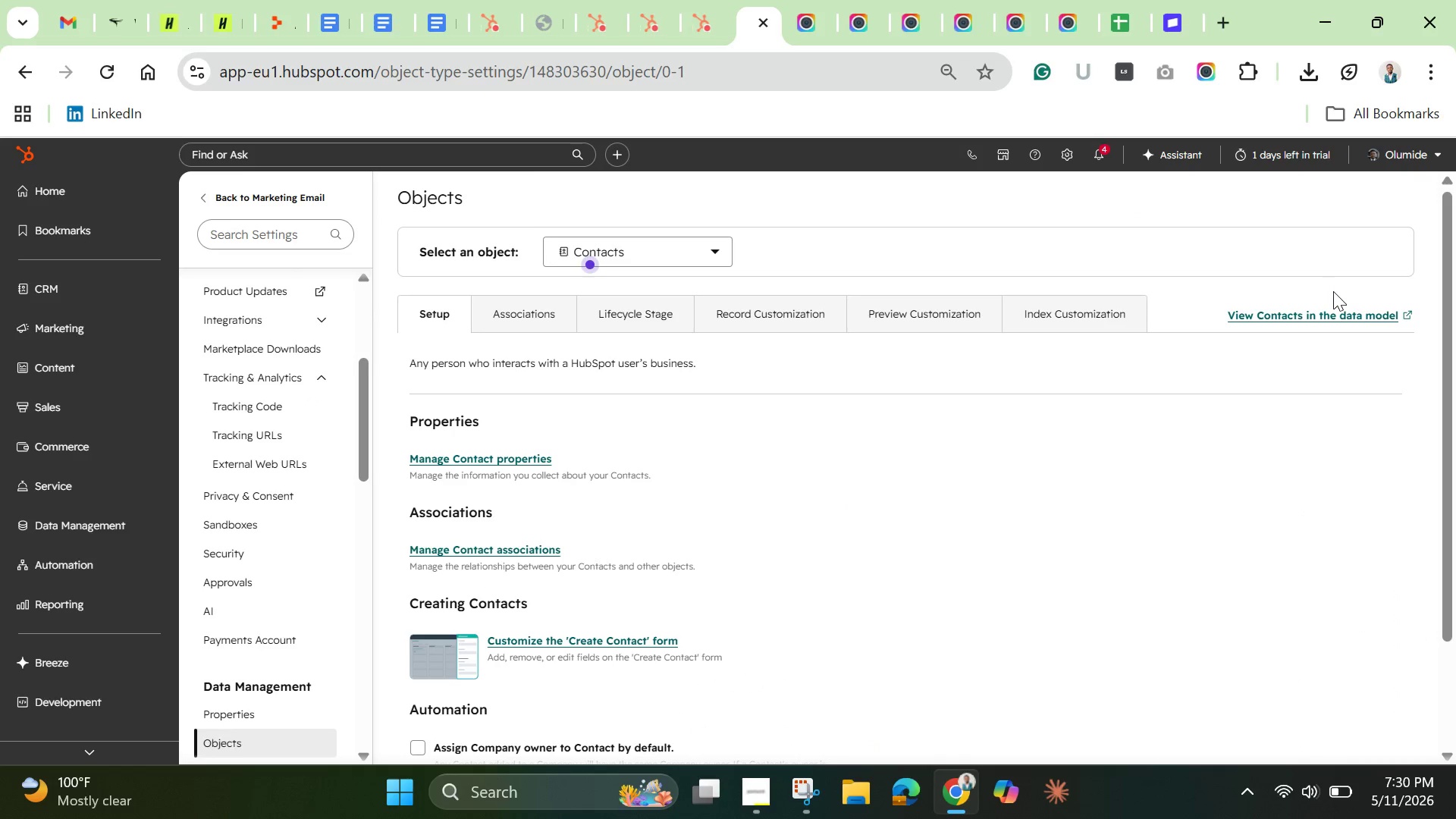 
wait(12.17)
 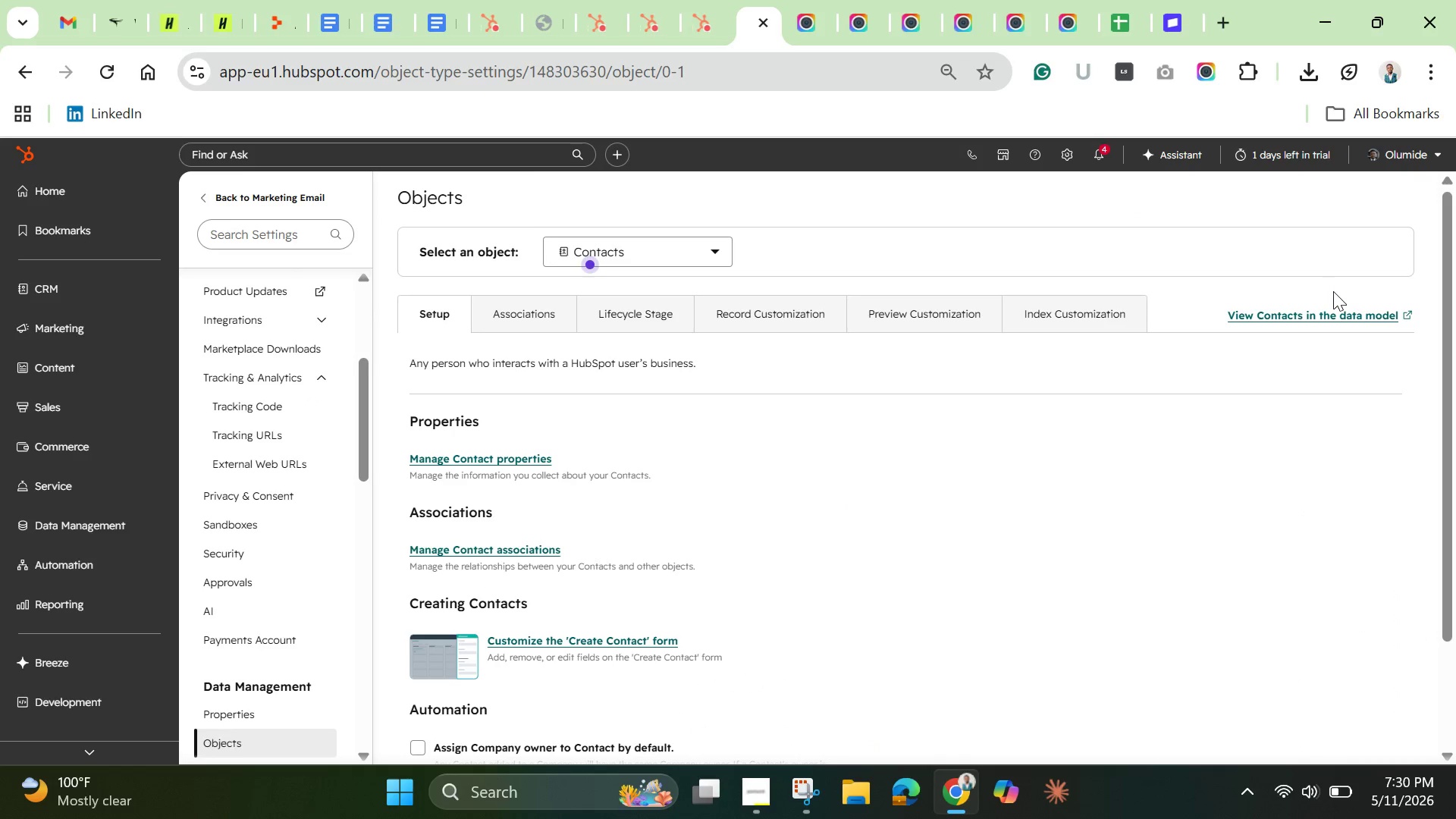 
left_click([642, 317])
 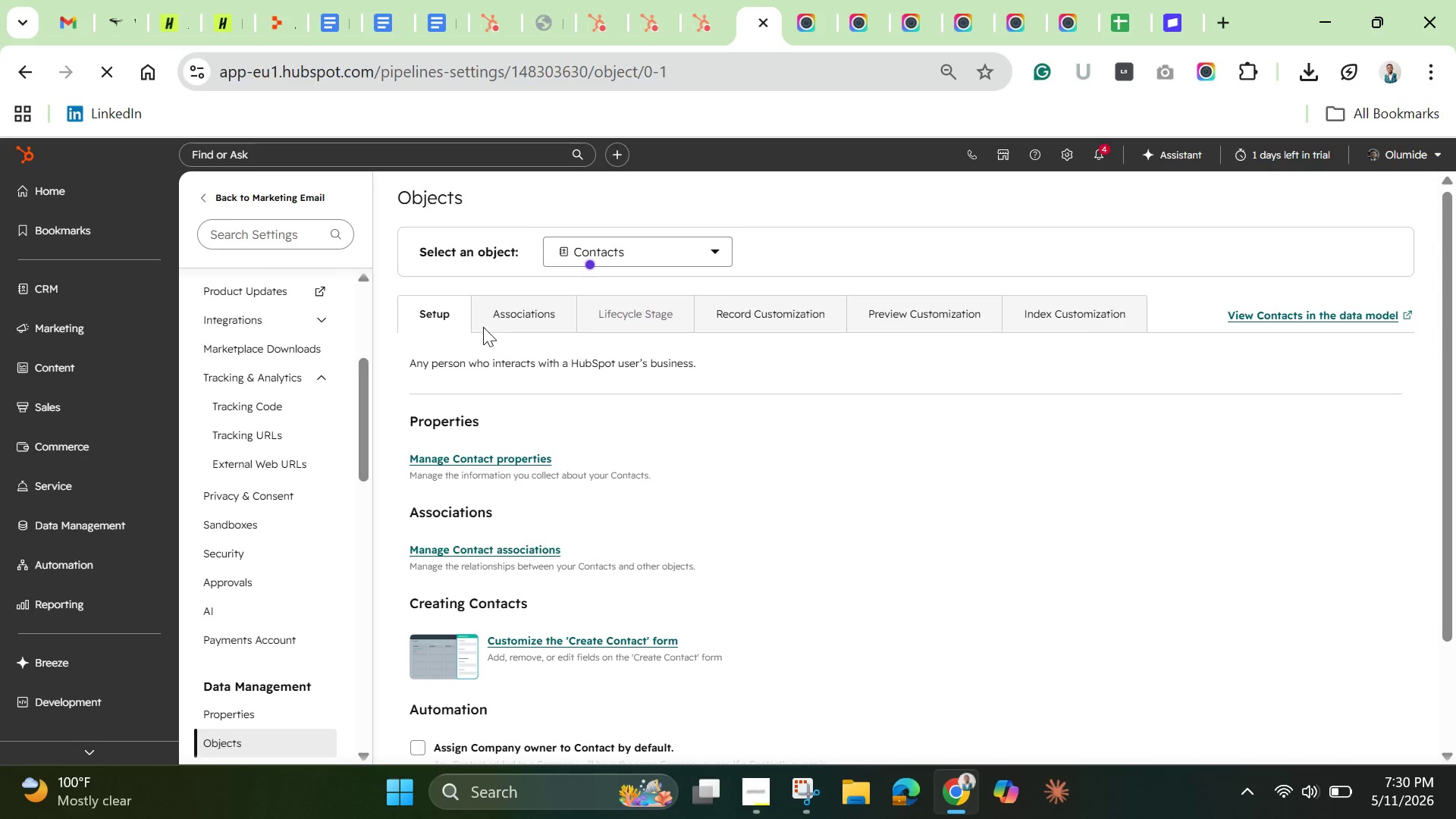 
left_click([511, 303])
 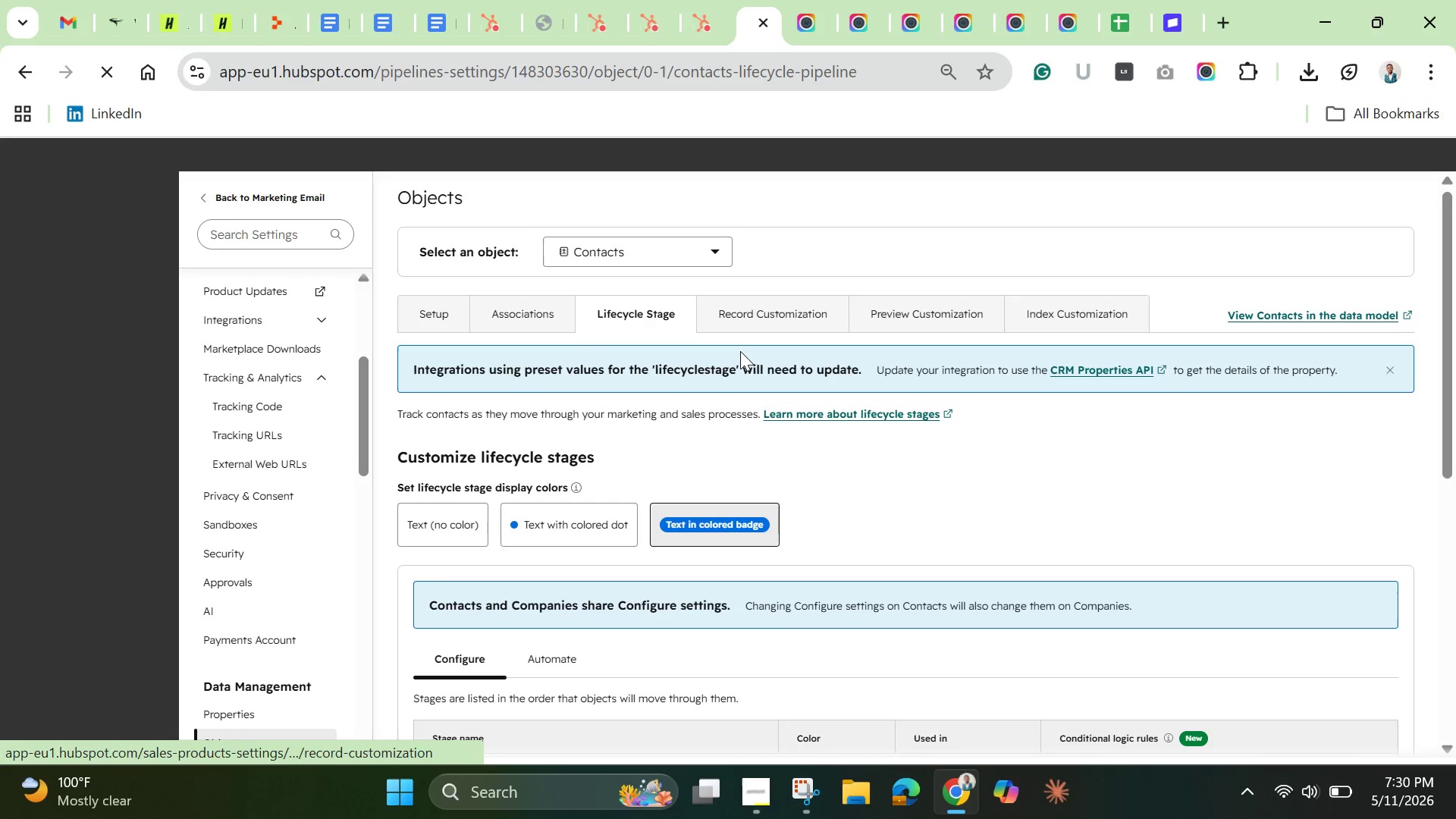 
wait(5.95)
 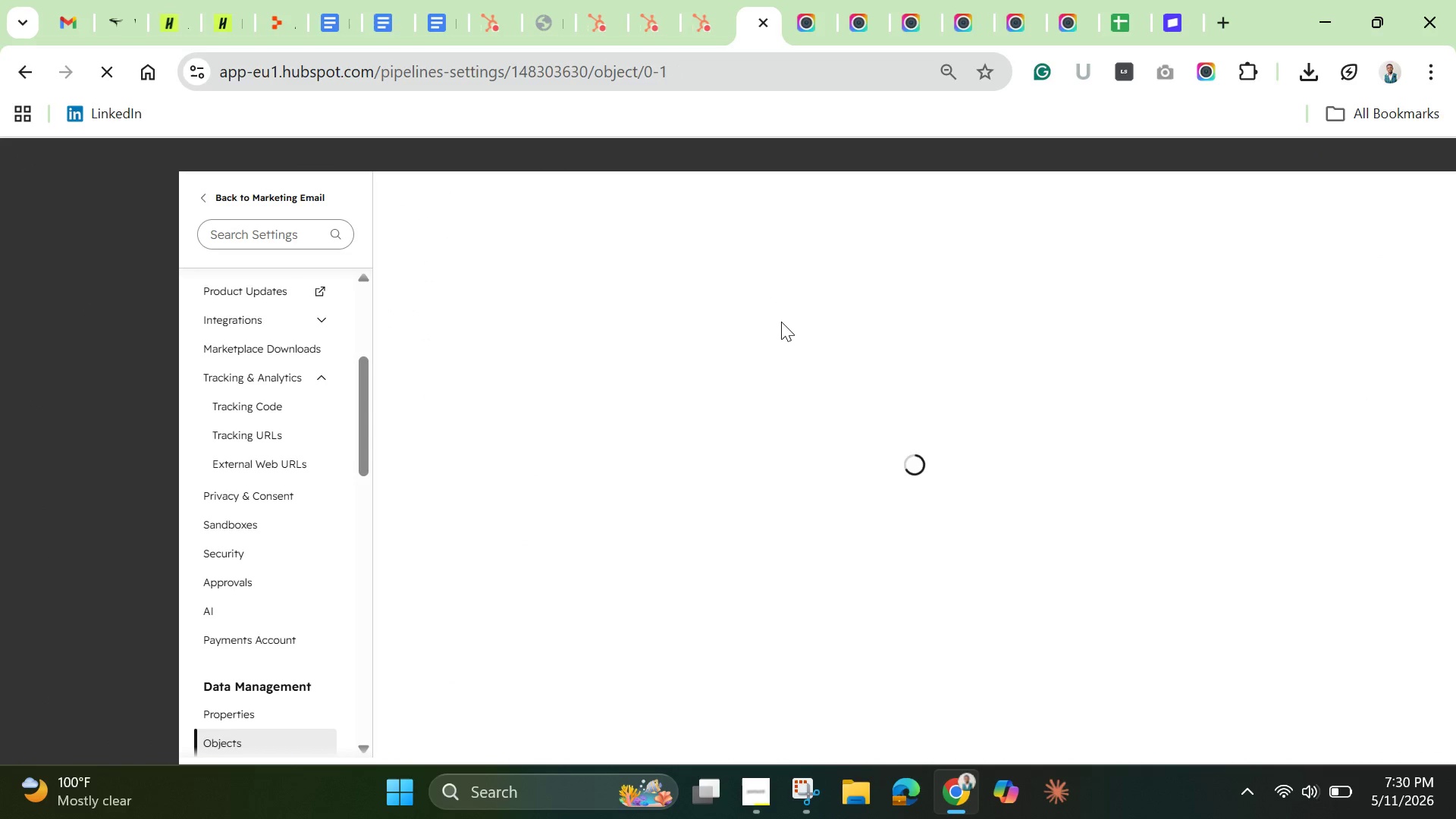 
scroll: coordinate [739, 373], scroll_direction: down, amount: 8.0
 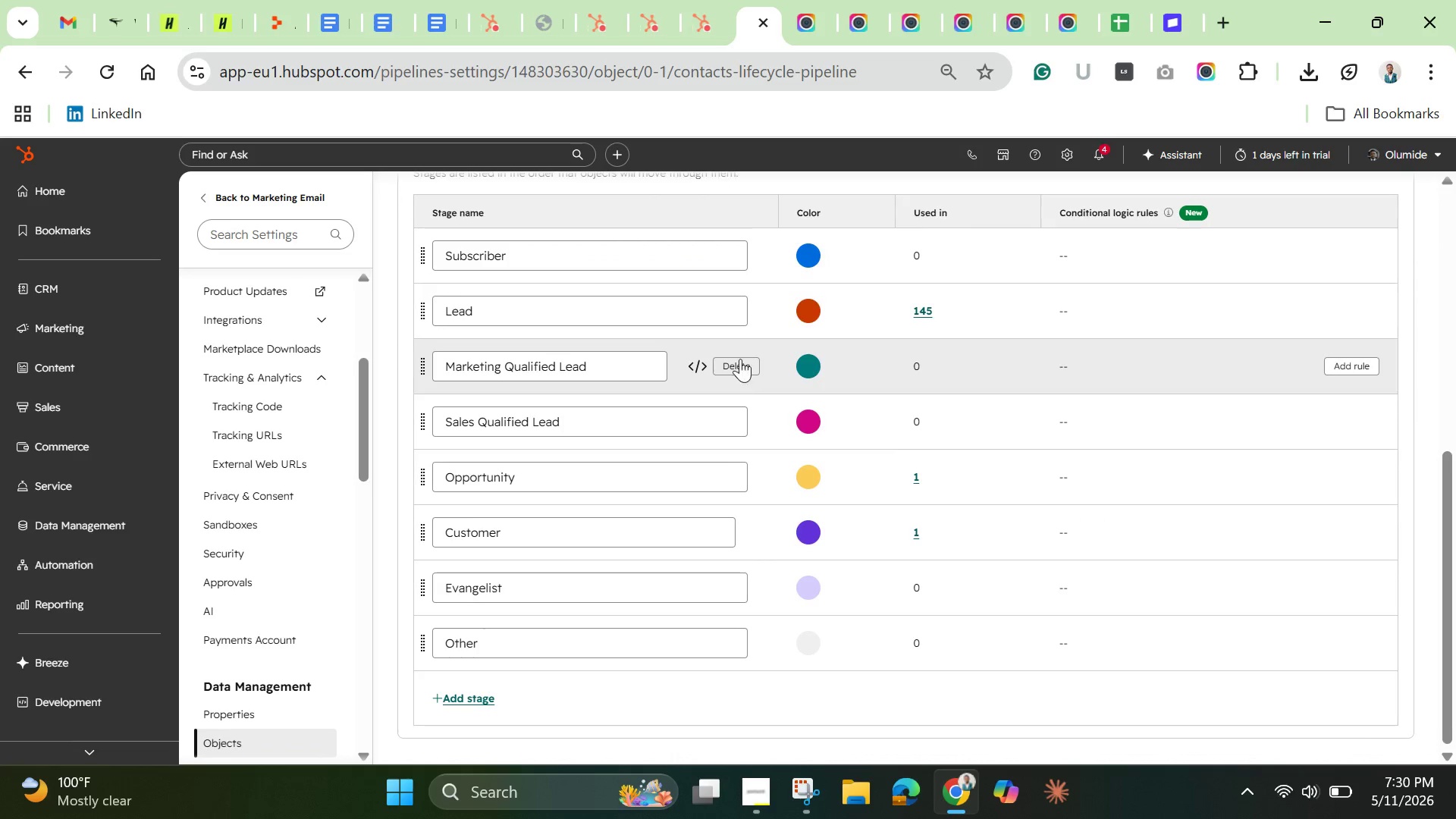 
scroll: coordinate [741, 356], scroll_direction: up, amount: 12.0
 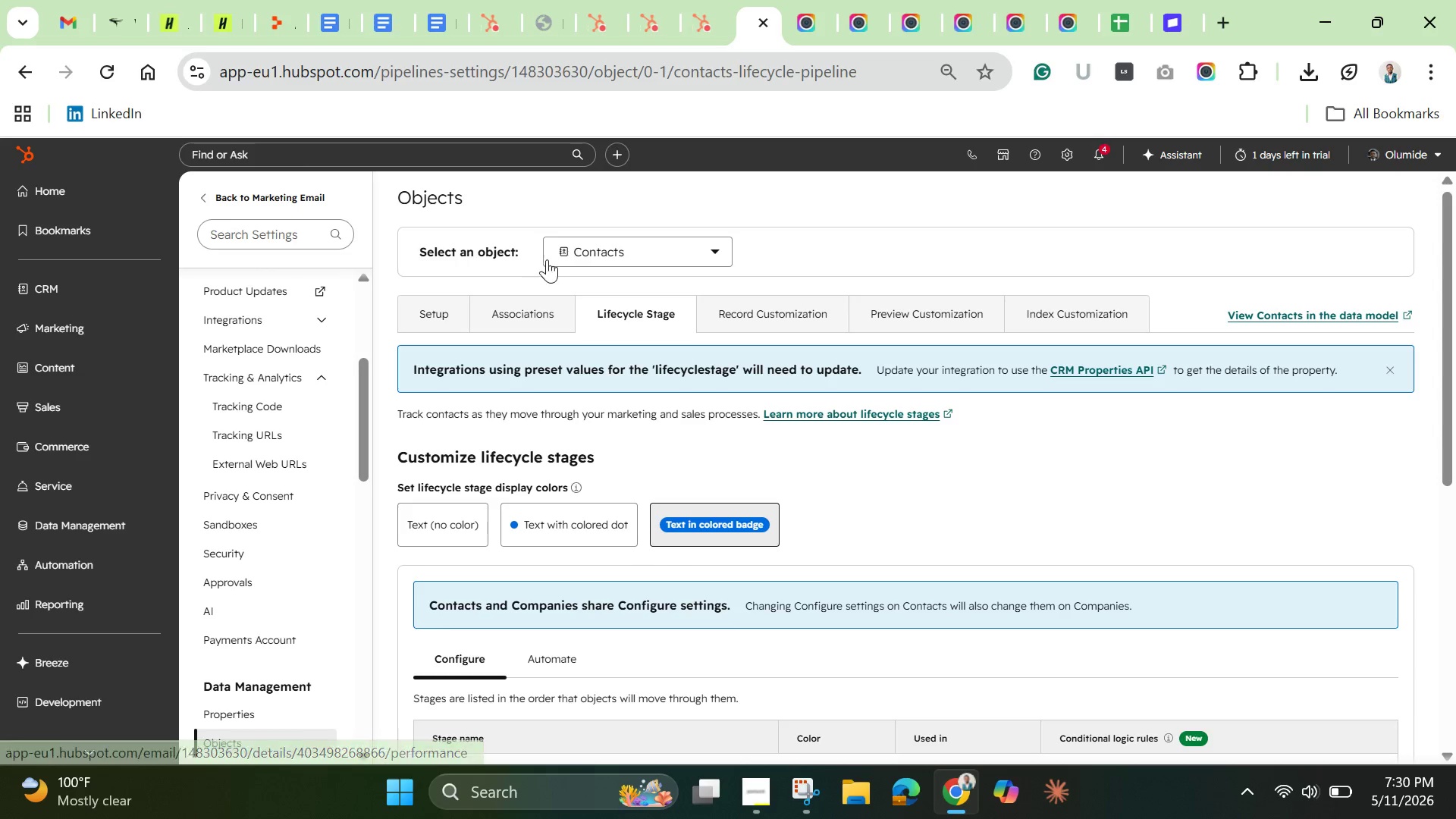 
wait(5.01)
 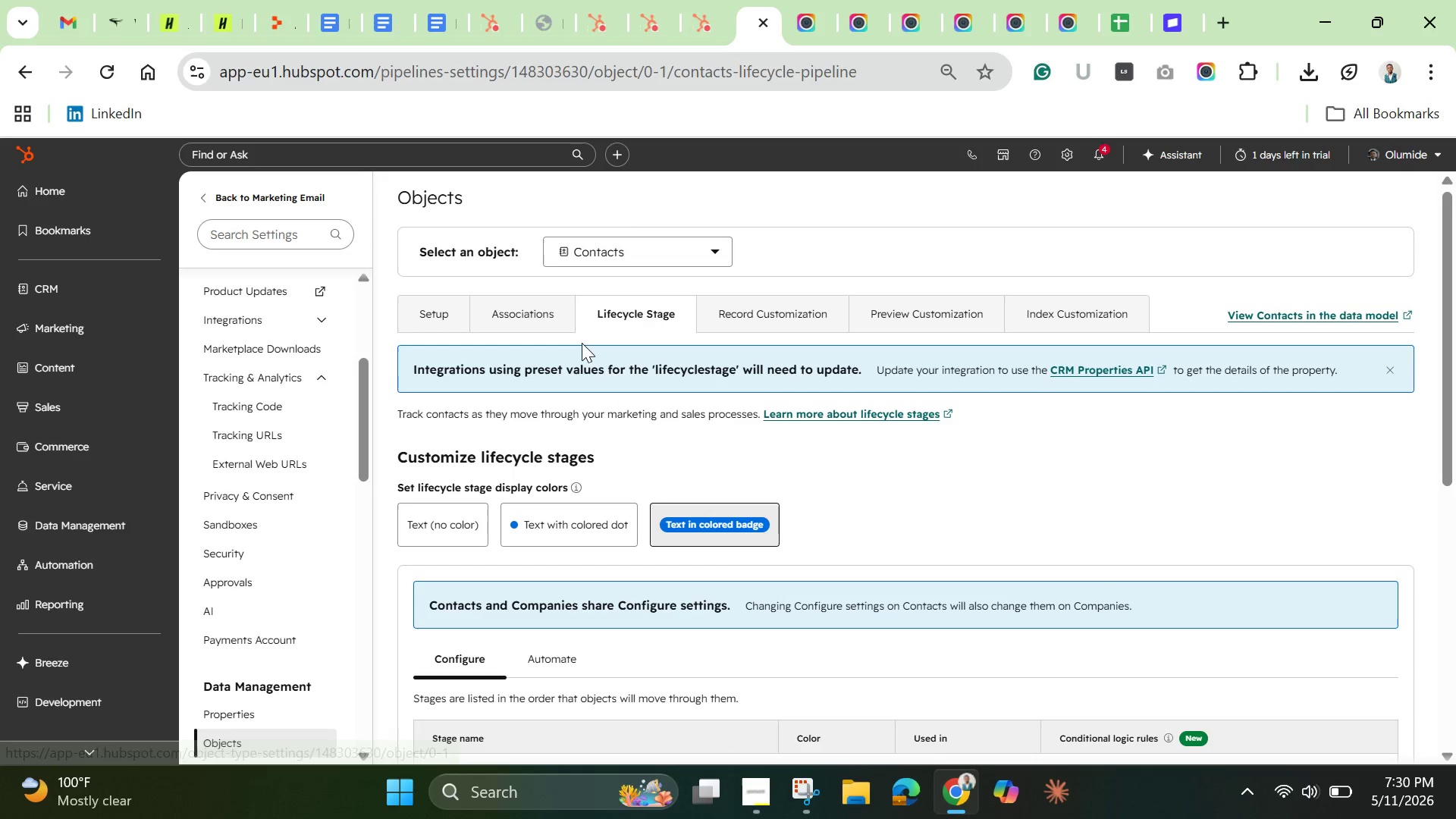 
scroll: coordinate [258, 492], scroll_direction: up, amount: 1.0
 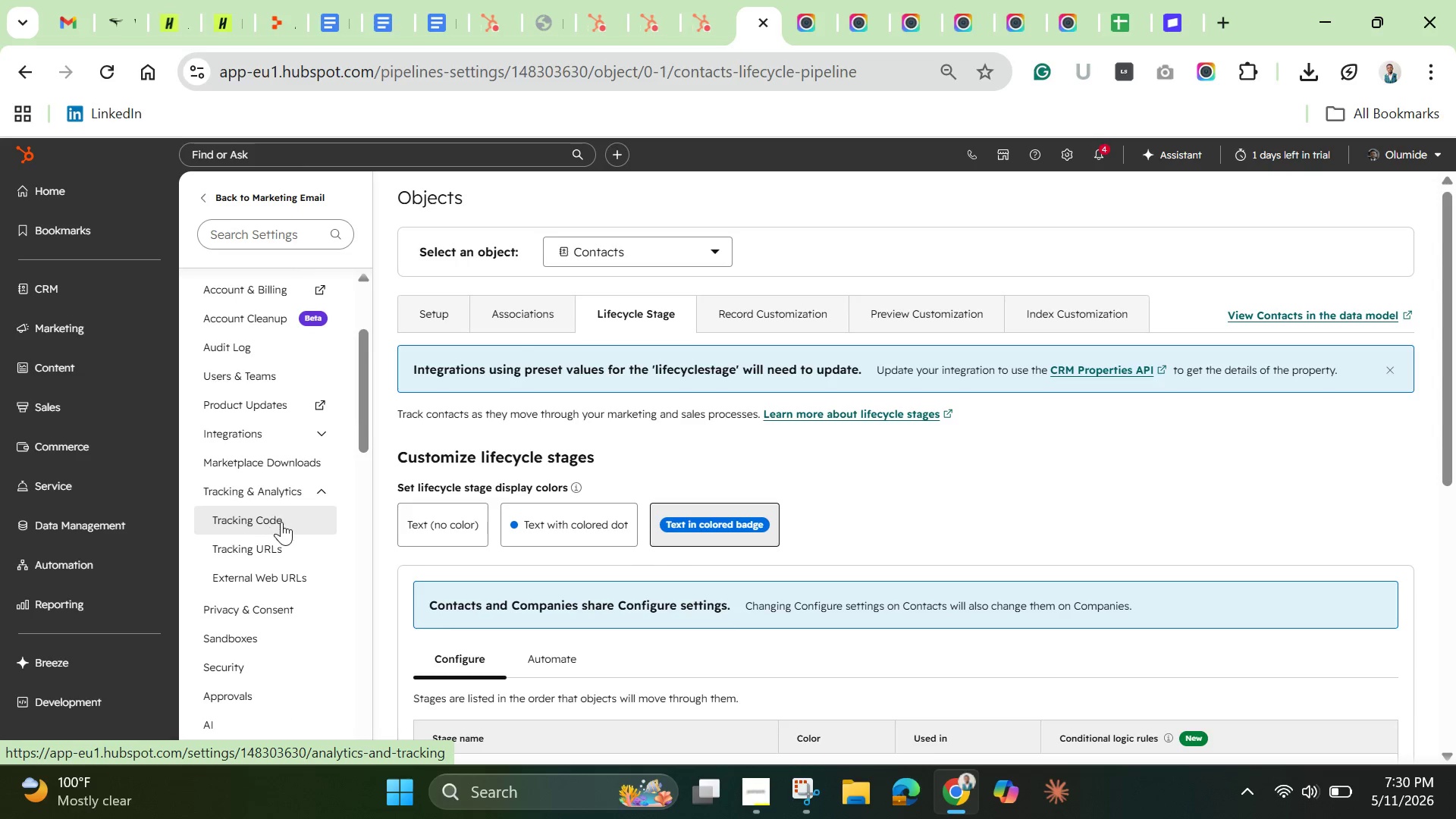 
scroll: coordinate [285, 532], scroll_direction: down, amount: 3.0
 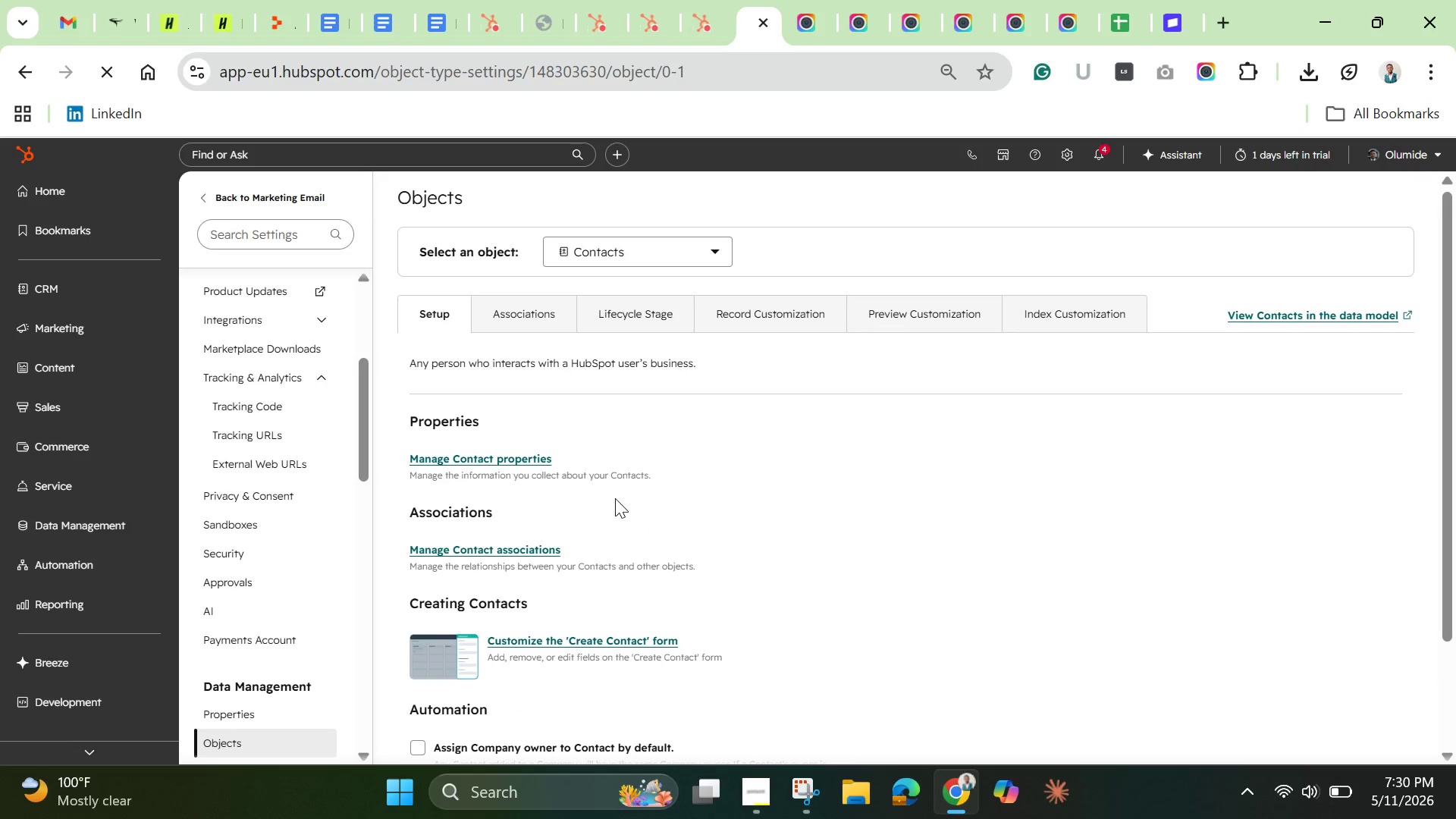 
wait(13.52)
 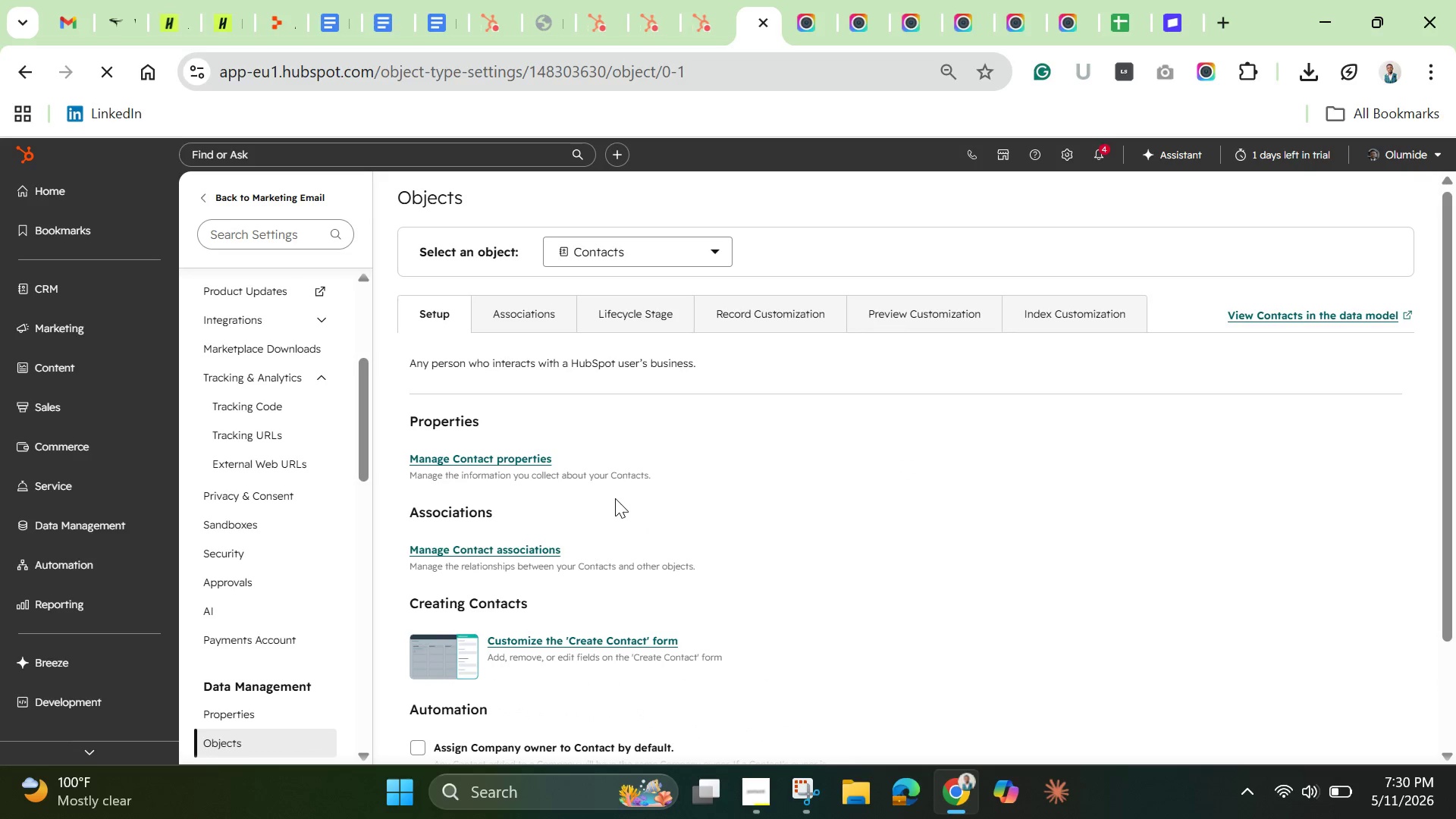 
scroll: coordinate [545, 674], scroll_direction: down, amount: 3.0
 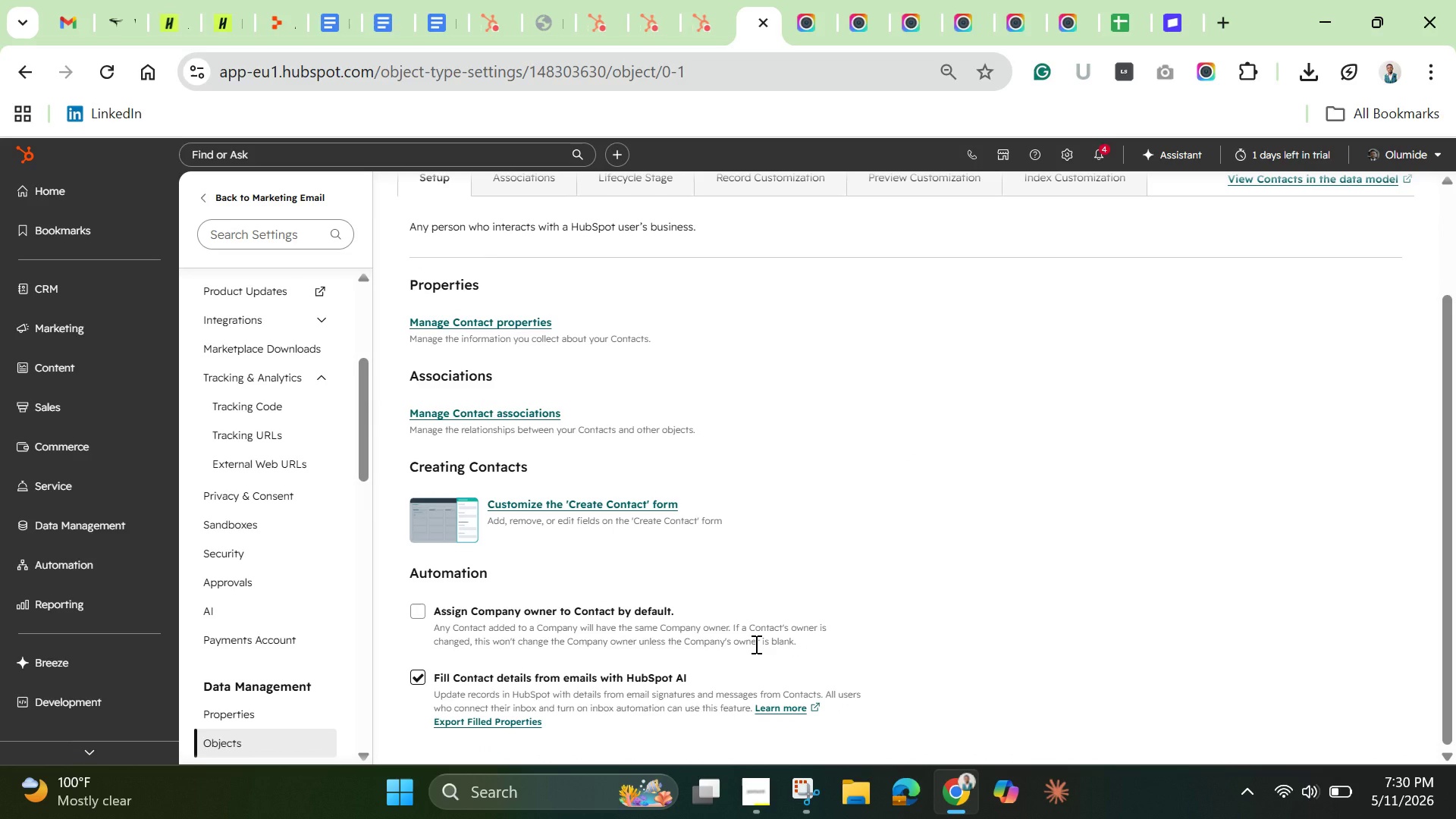 
scroll: coordinate [755, 644], scroll_direction: up, amount: 1.0
 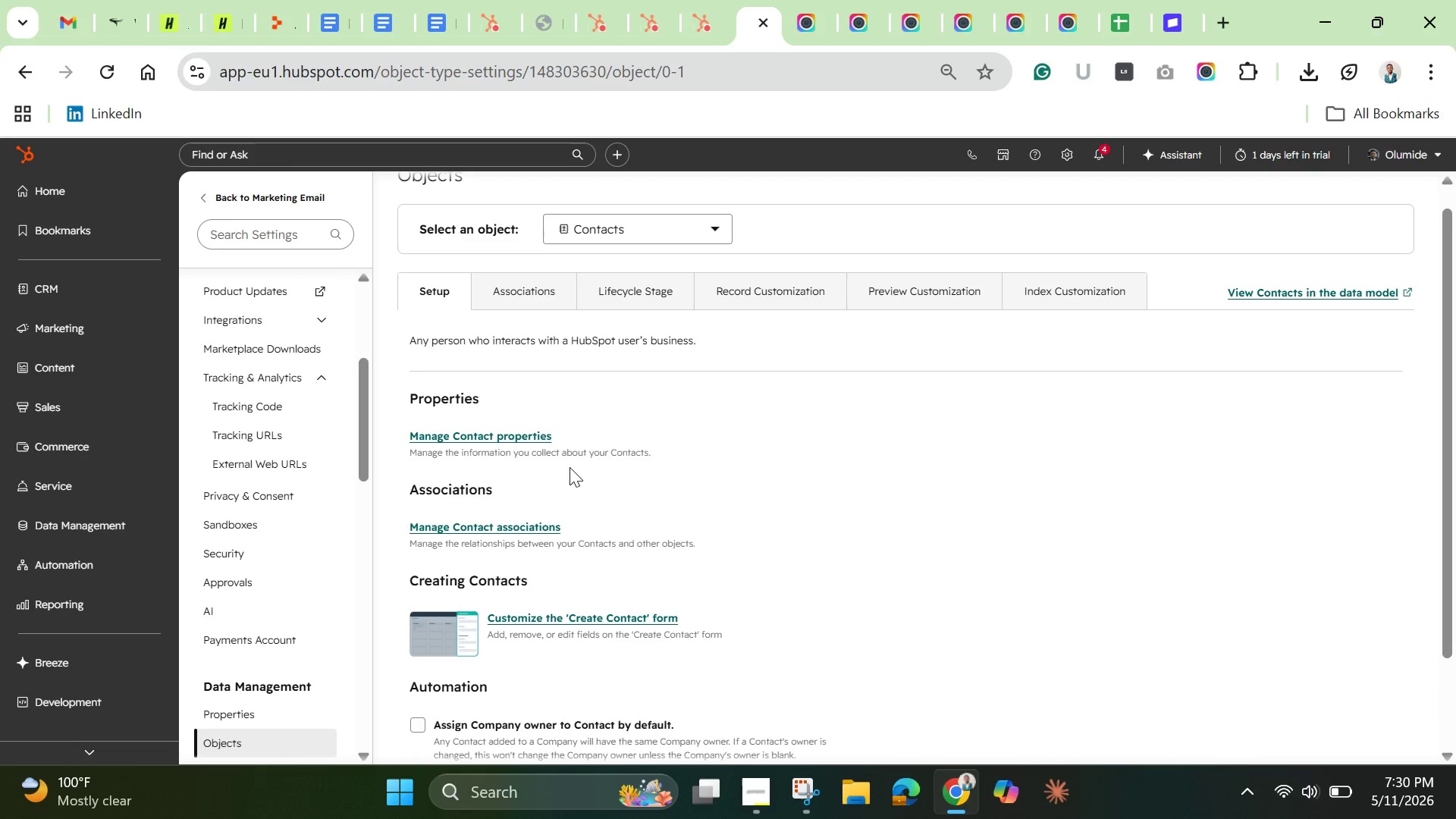 
wait(6.88)
 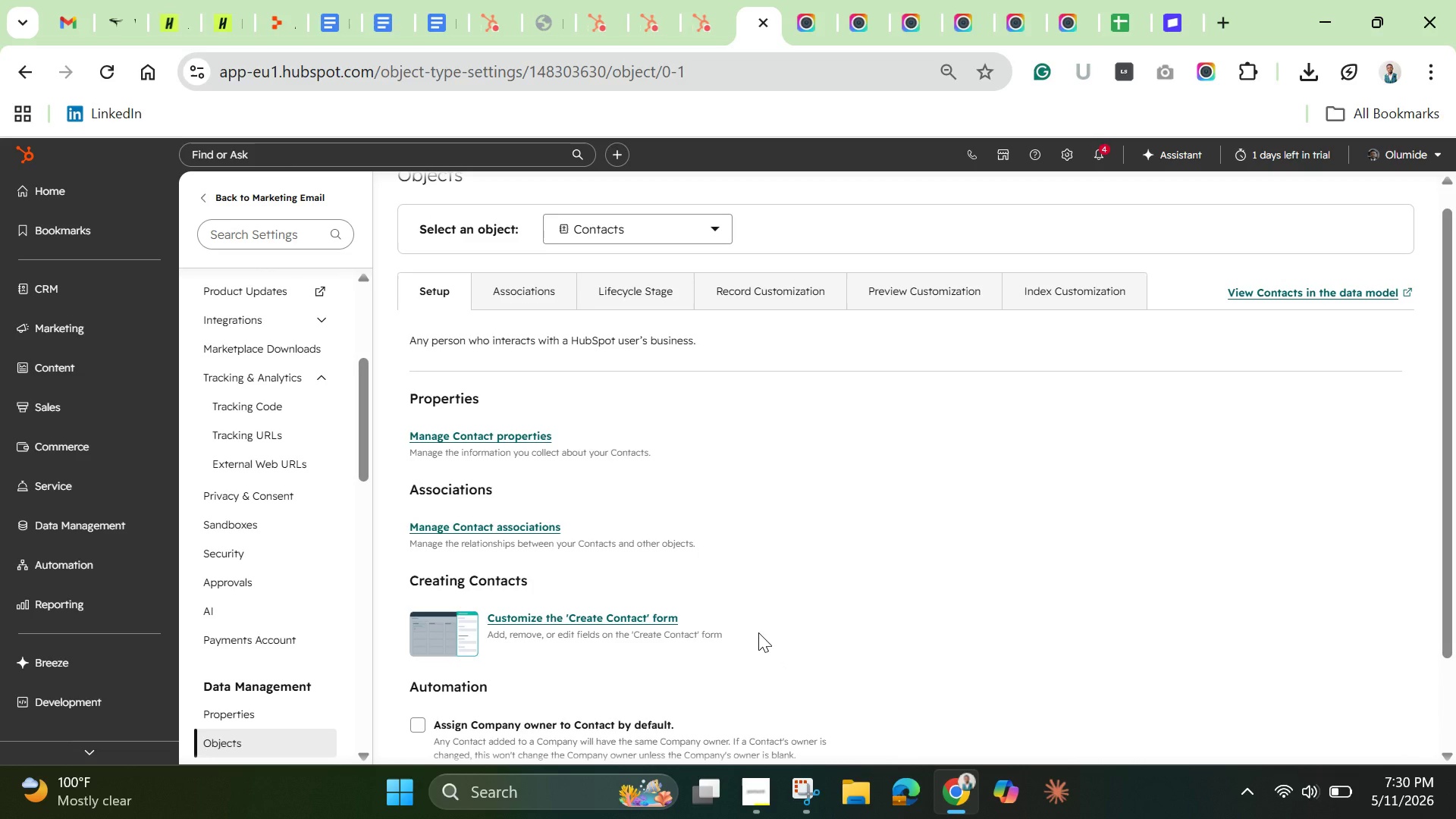 
left_click([628, 240])
 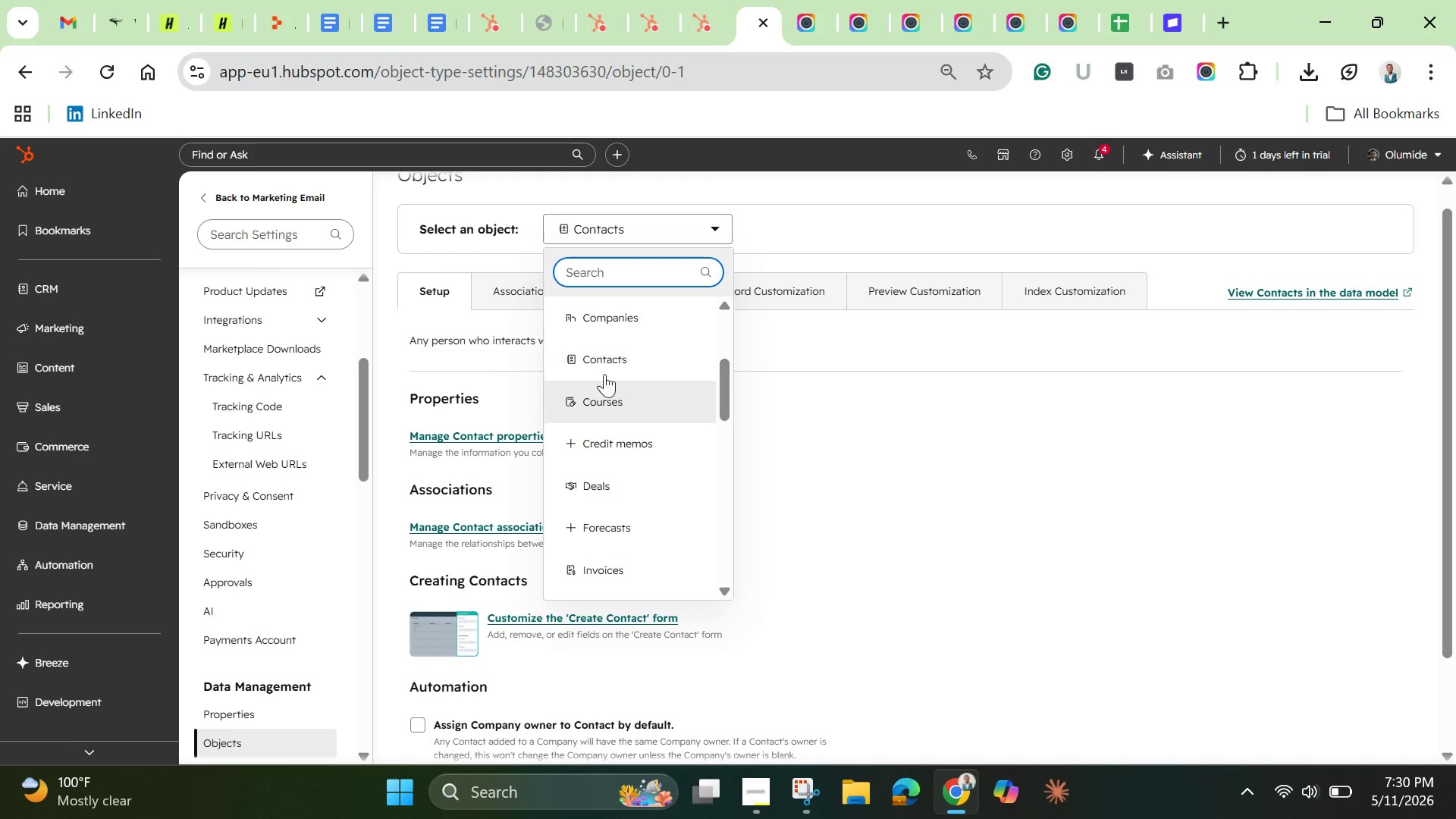 
scroll: coordinate [454, 284], scroll_direction: up, amount: 3.0
 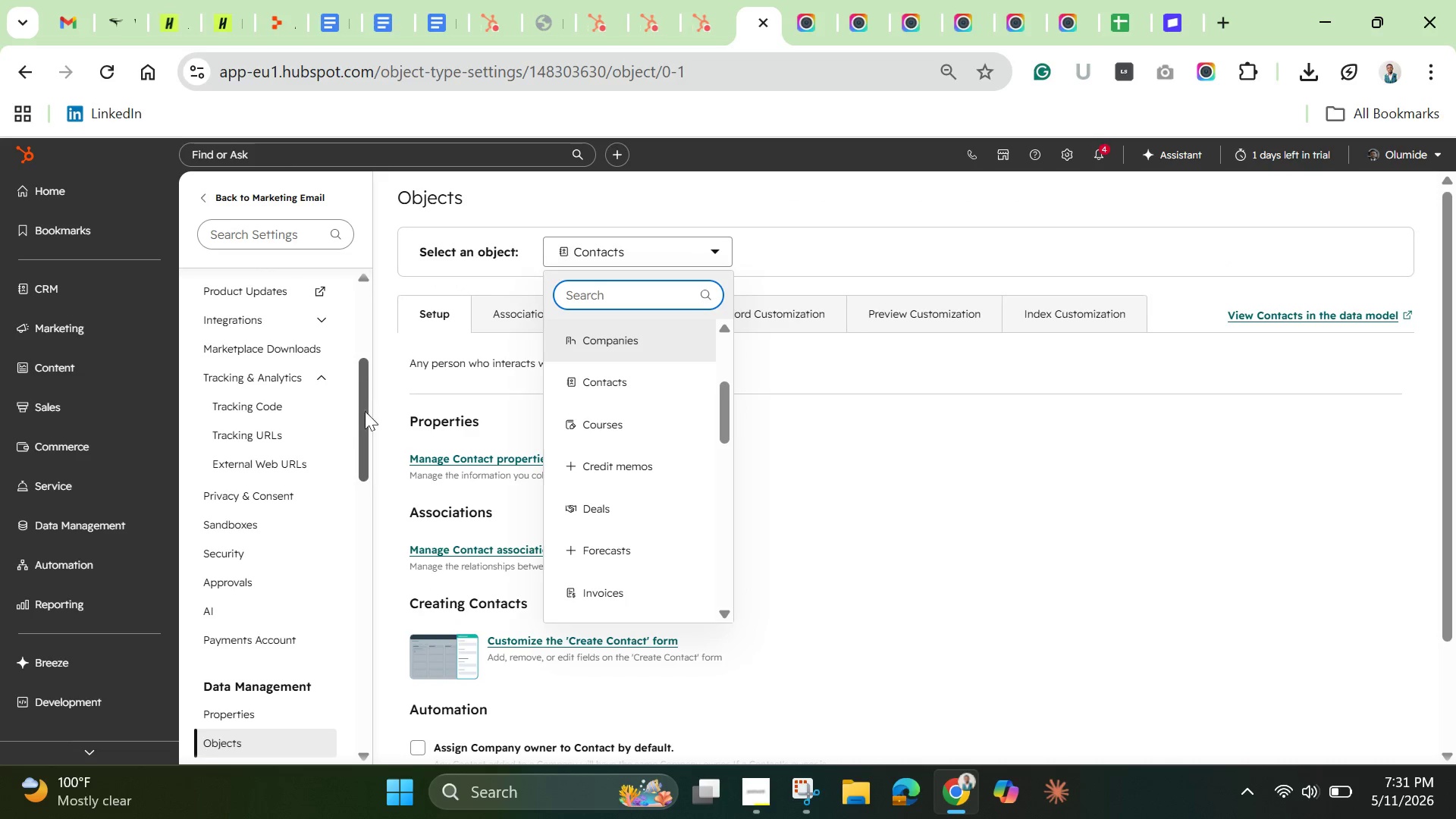 
left_click_drag(start_coordinate=[362, 419], to_coordinate=[367, 497])
 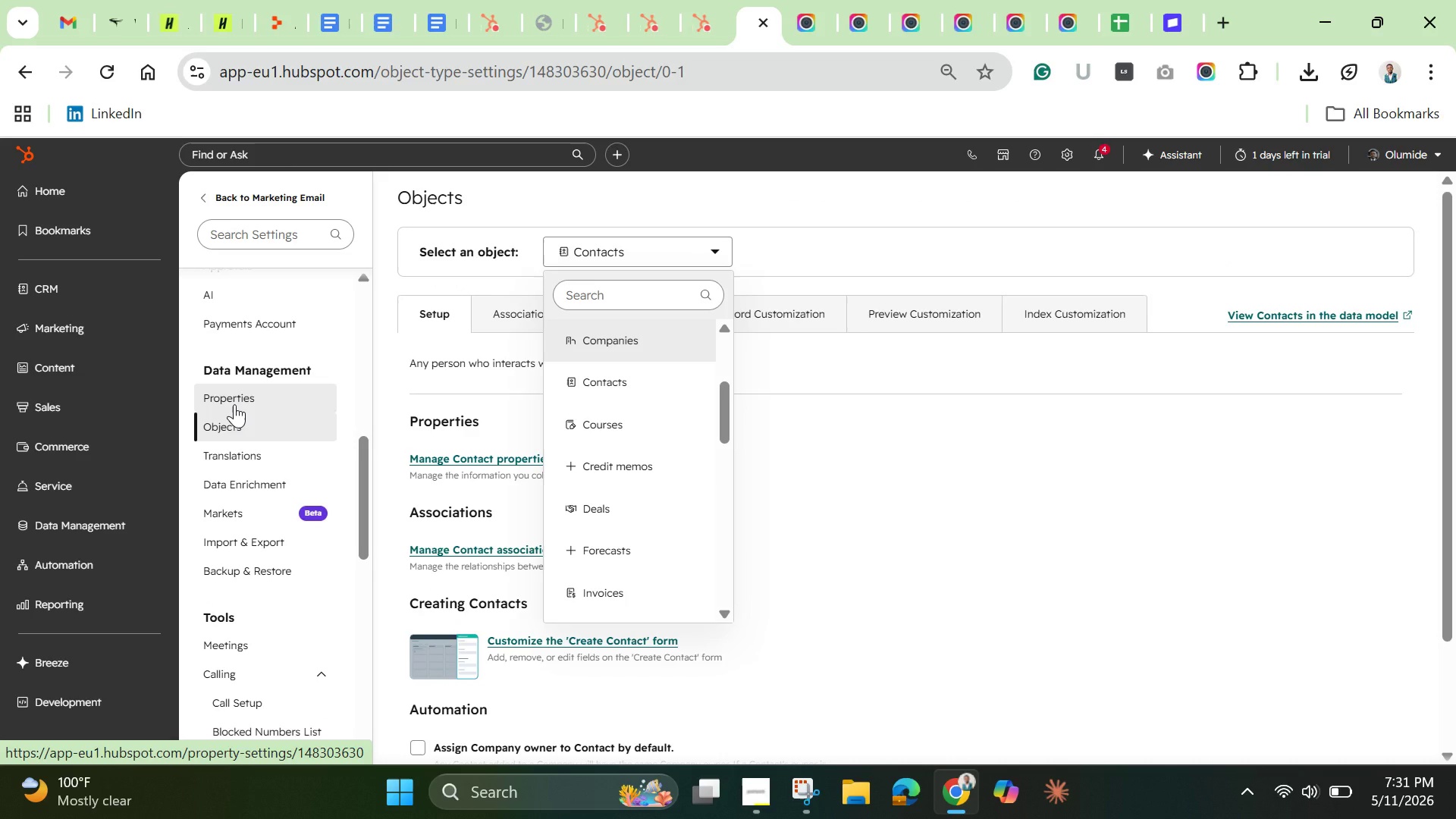 
left_click([234, 404])
 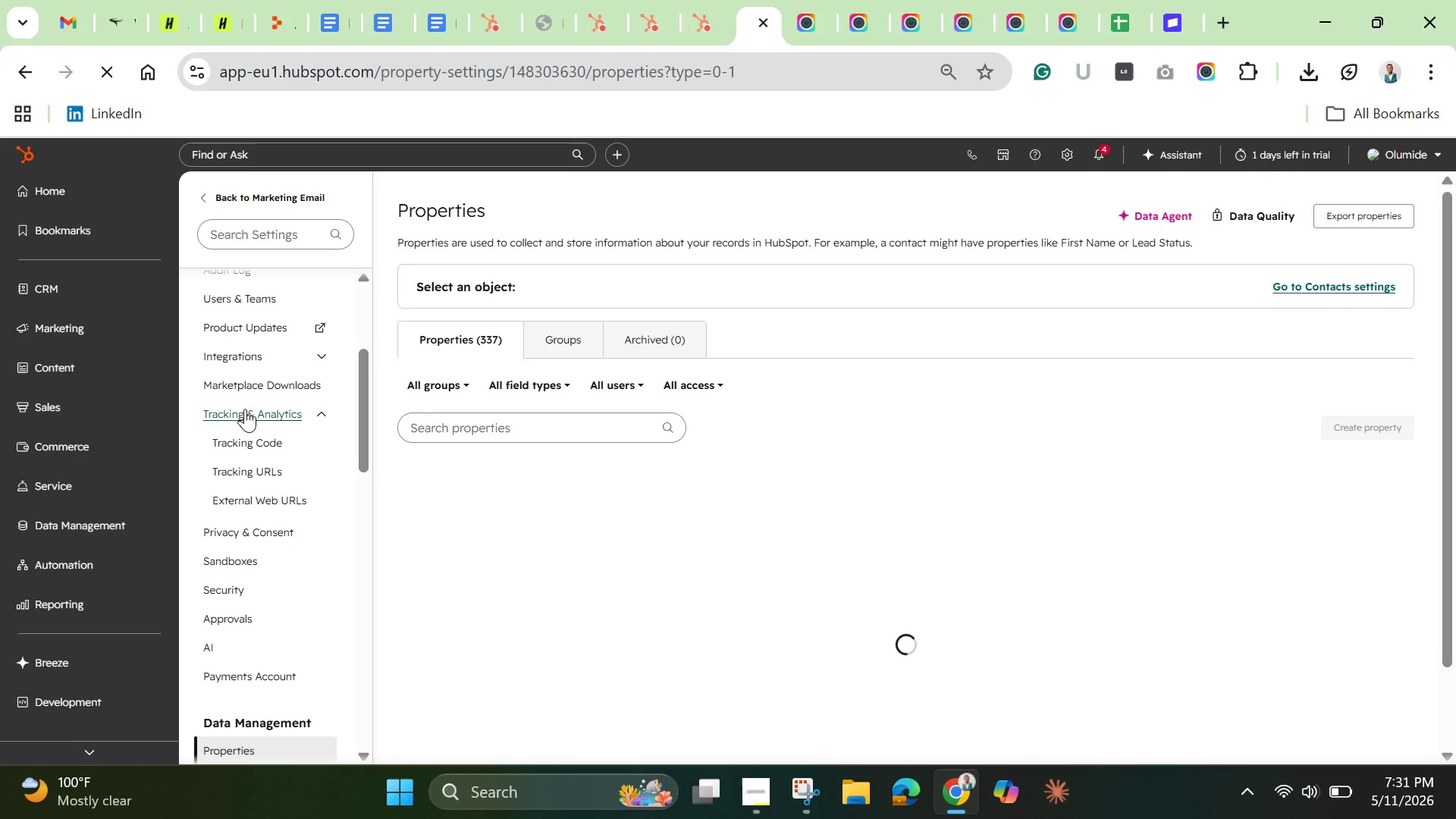 
wait(10.92)
 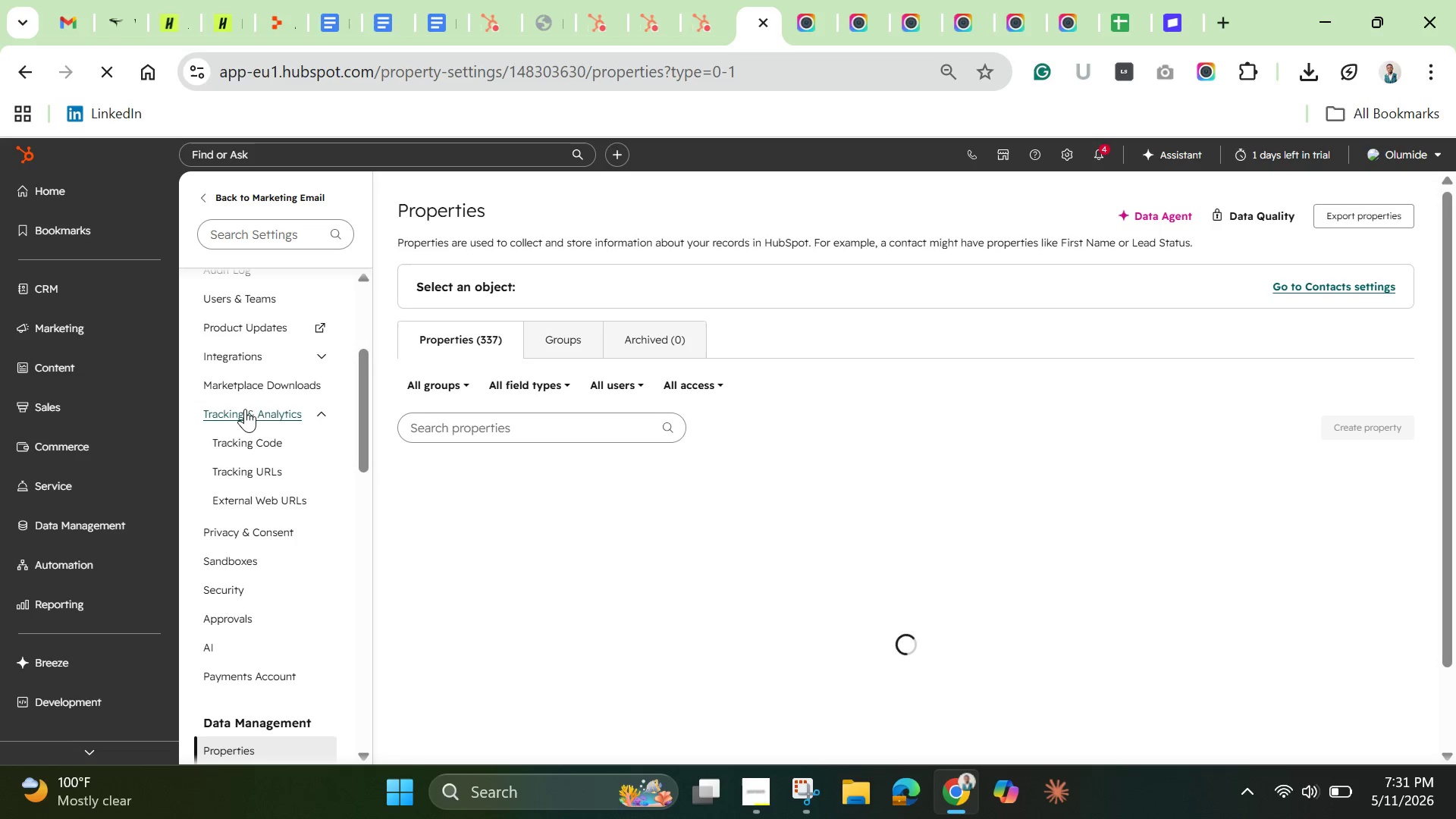 
left_click([719, 391])
 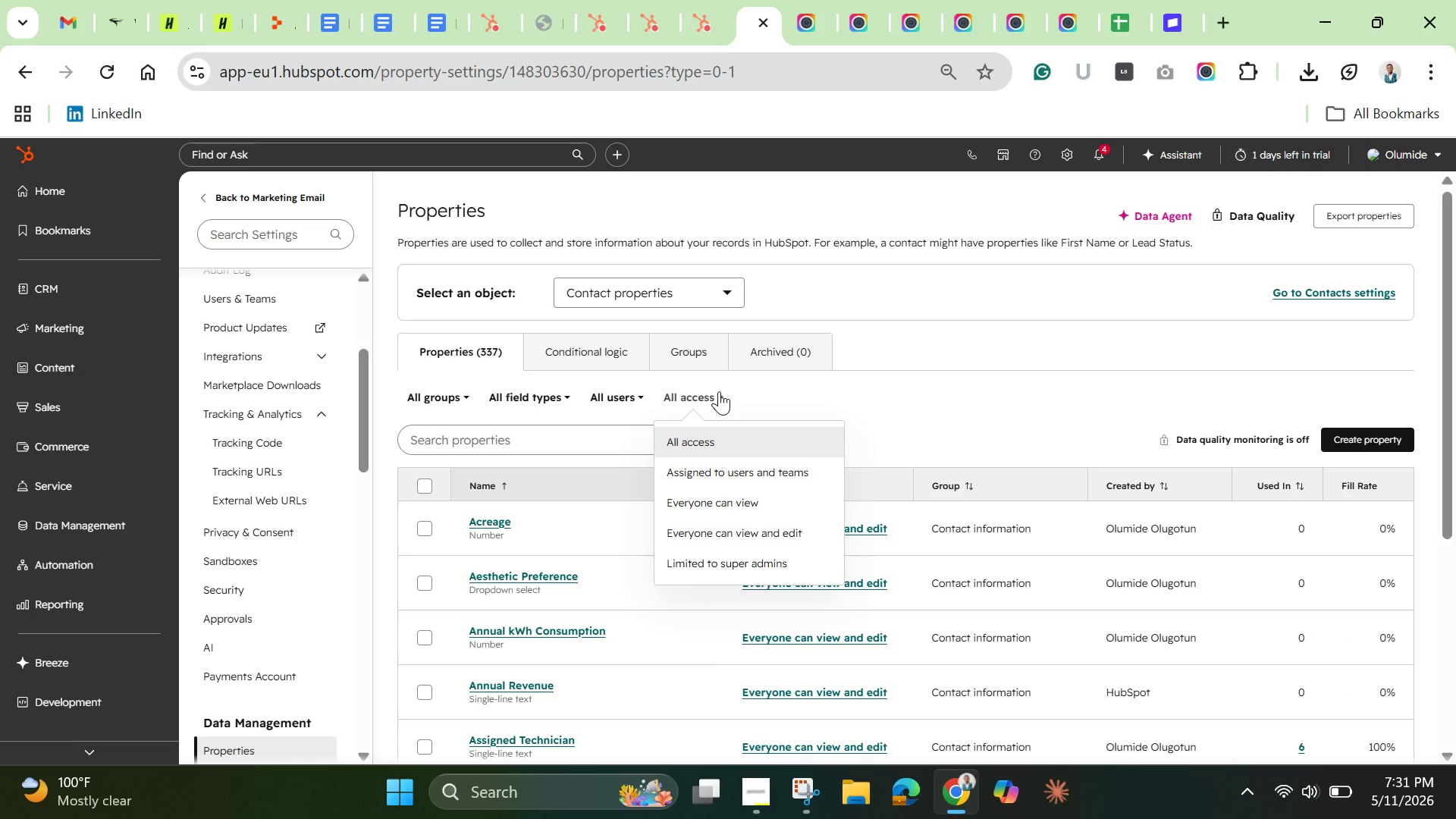 
left_click([644, 391])
 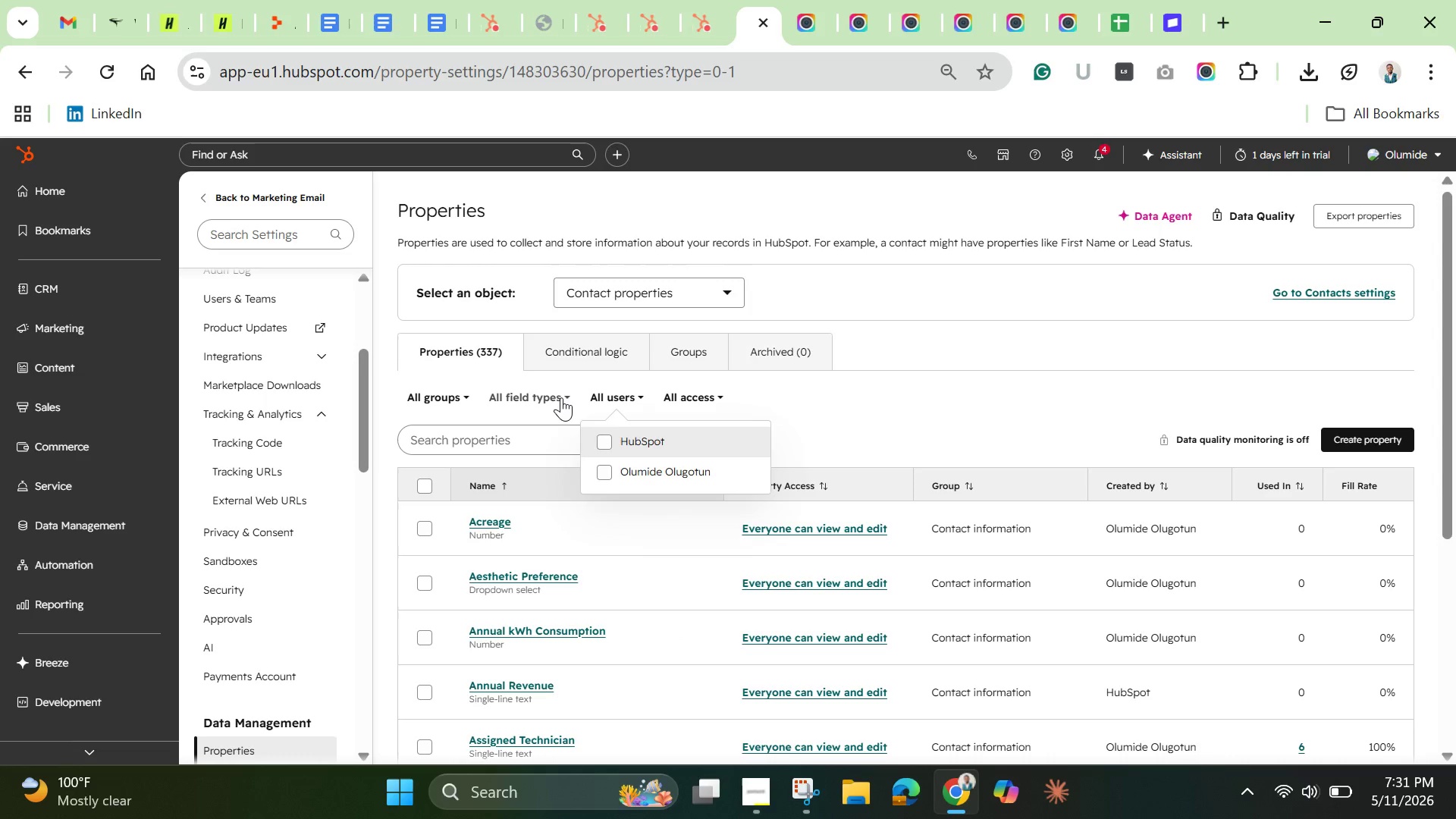 
left_click([564, 397])
 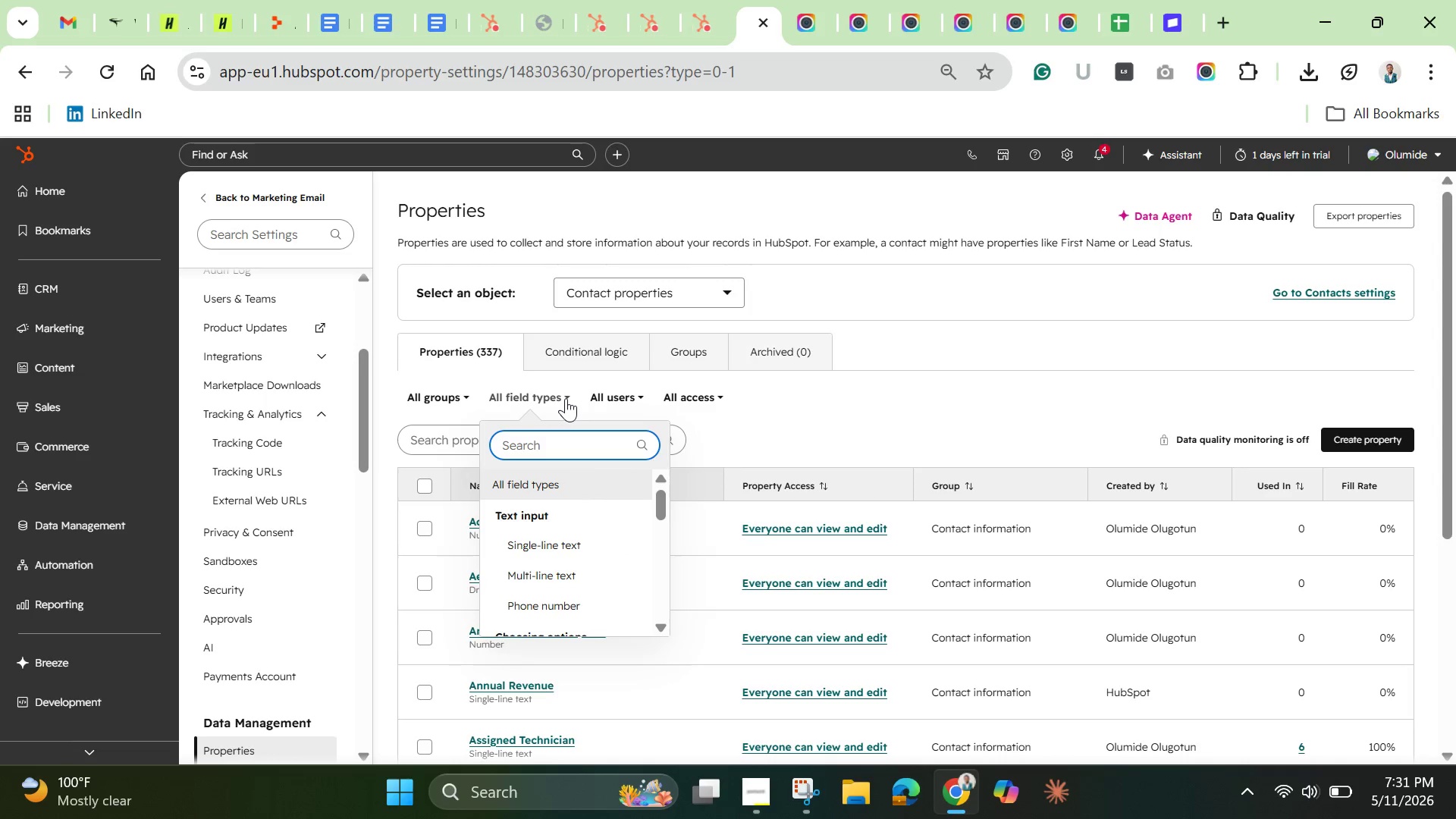 
scroll: coordinate [568, 478], scroll_direction: down, amount: 11.0
 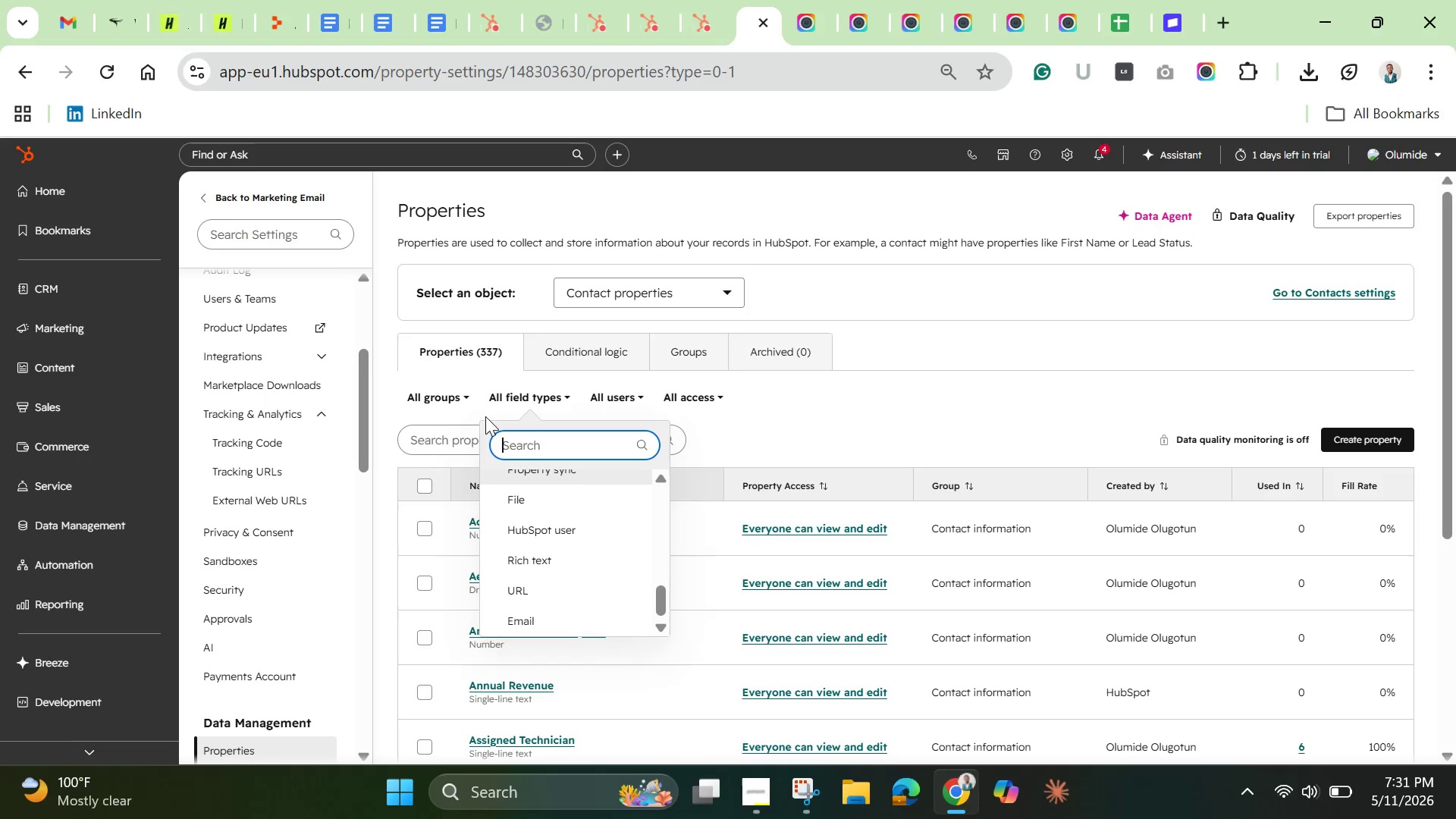 
left_click([472, 397])
 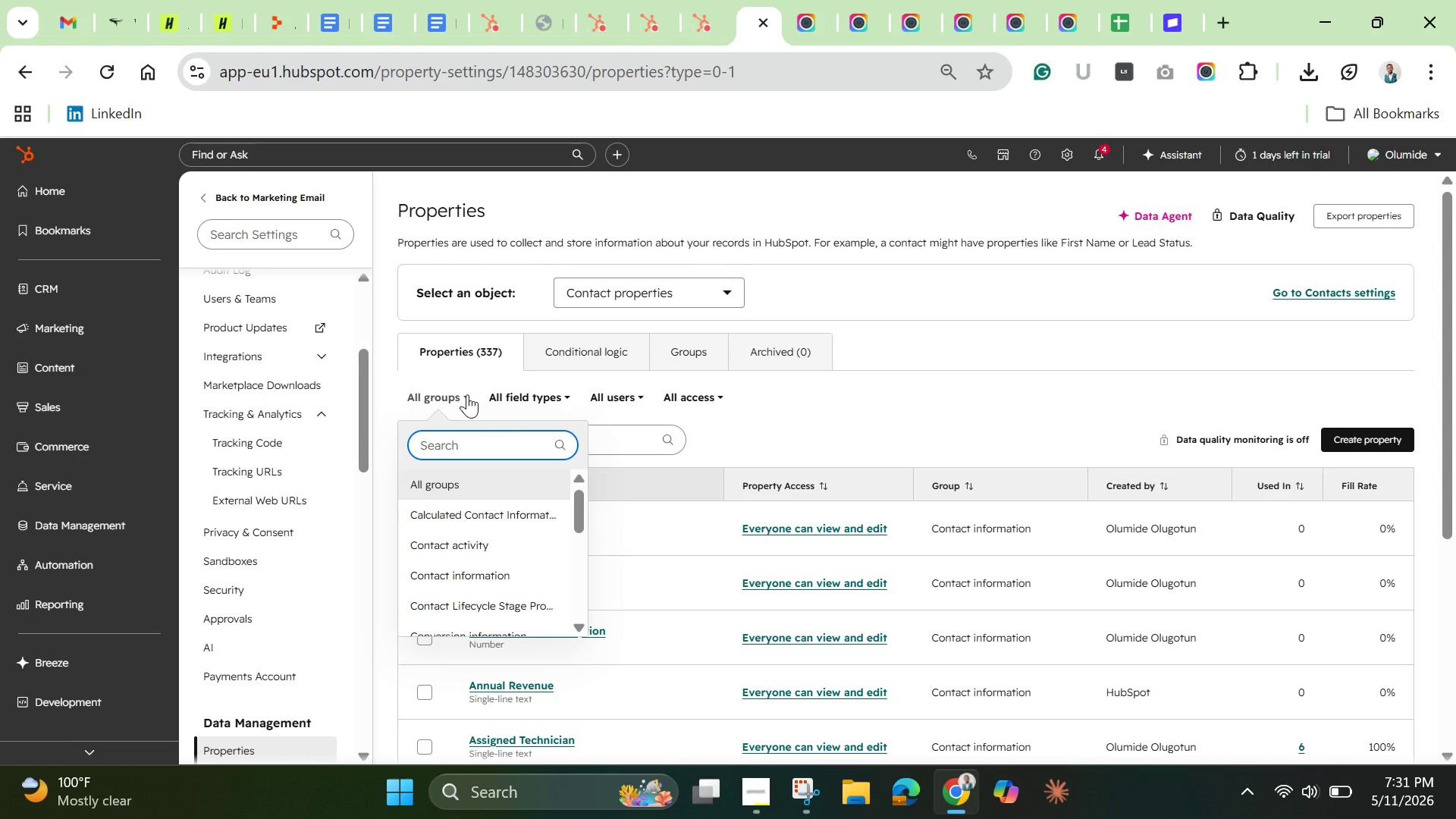 
left_click([467, 394])
 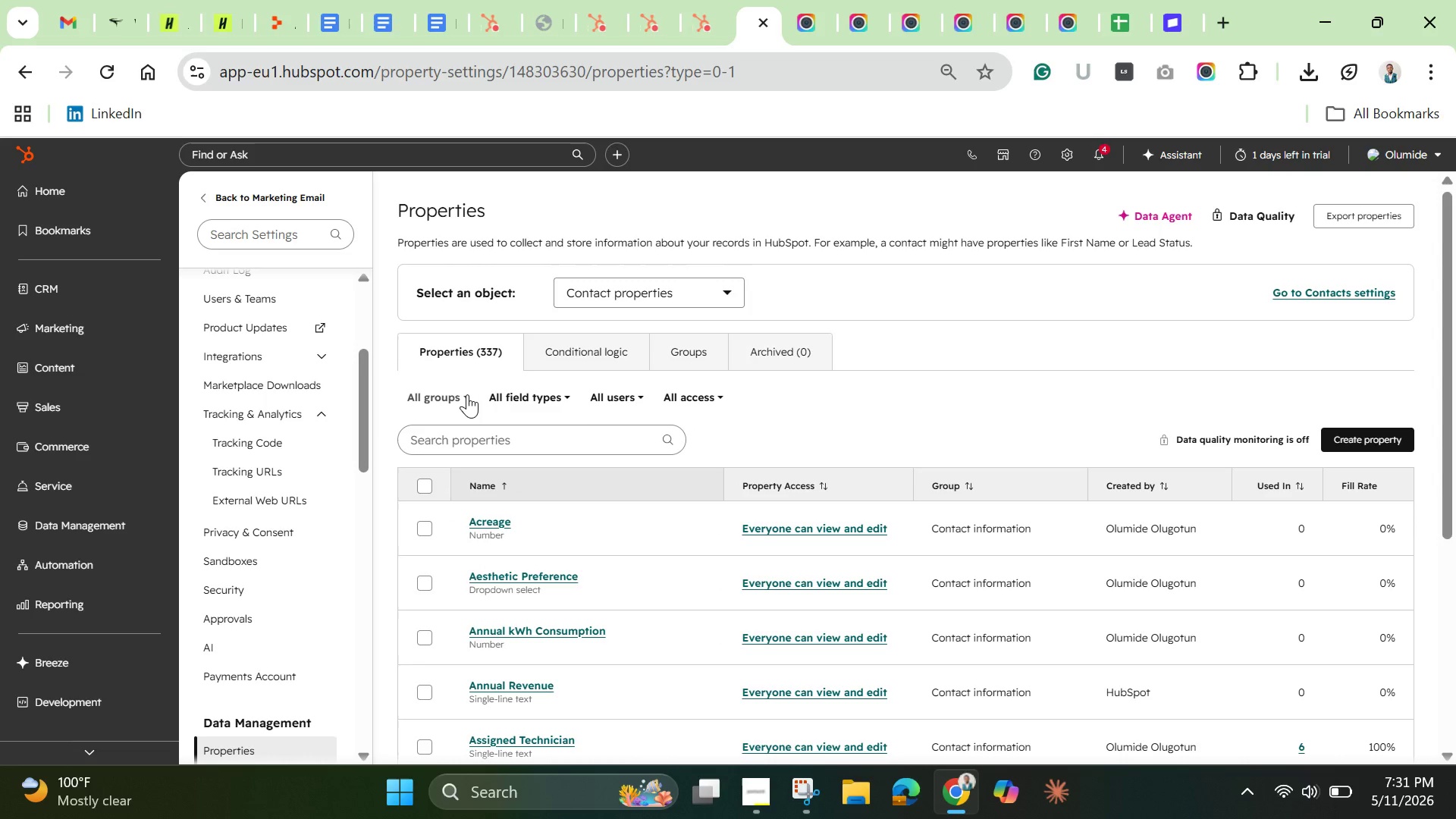 
left_click([467, 394])
 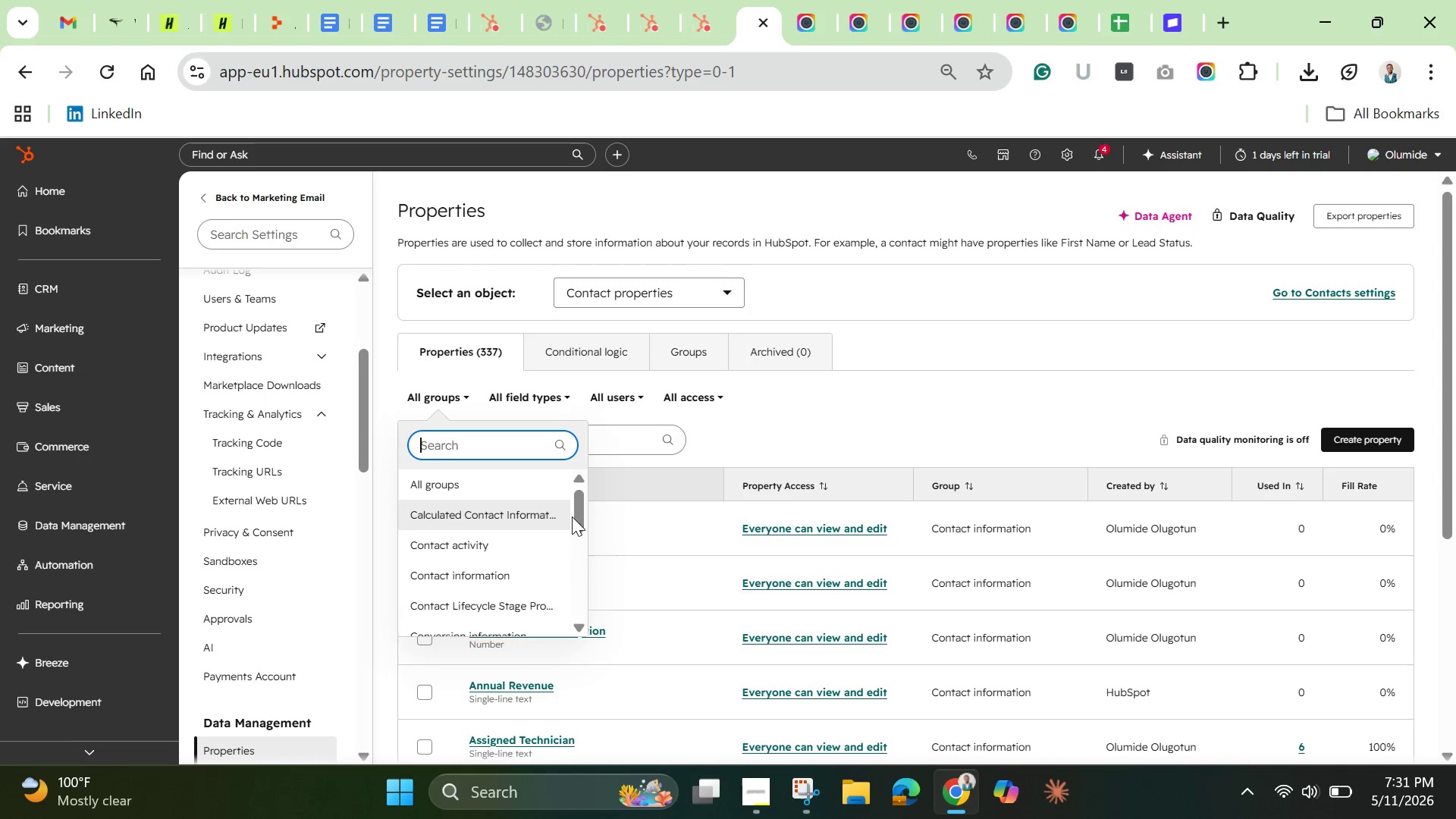 
left_click_drag(start_coordinate=[585, 513], to_coordinate=[592, 613])
 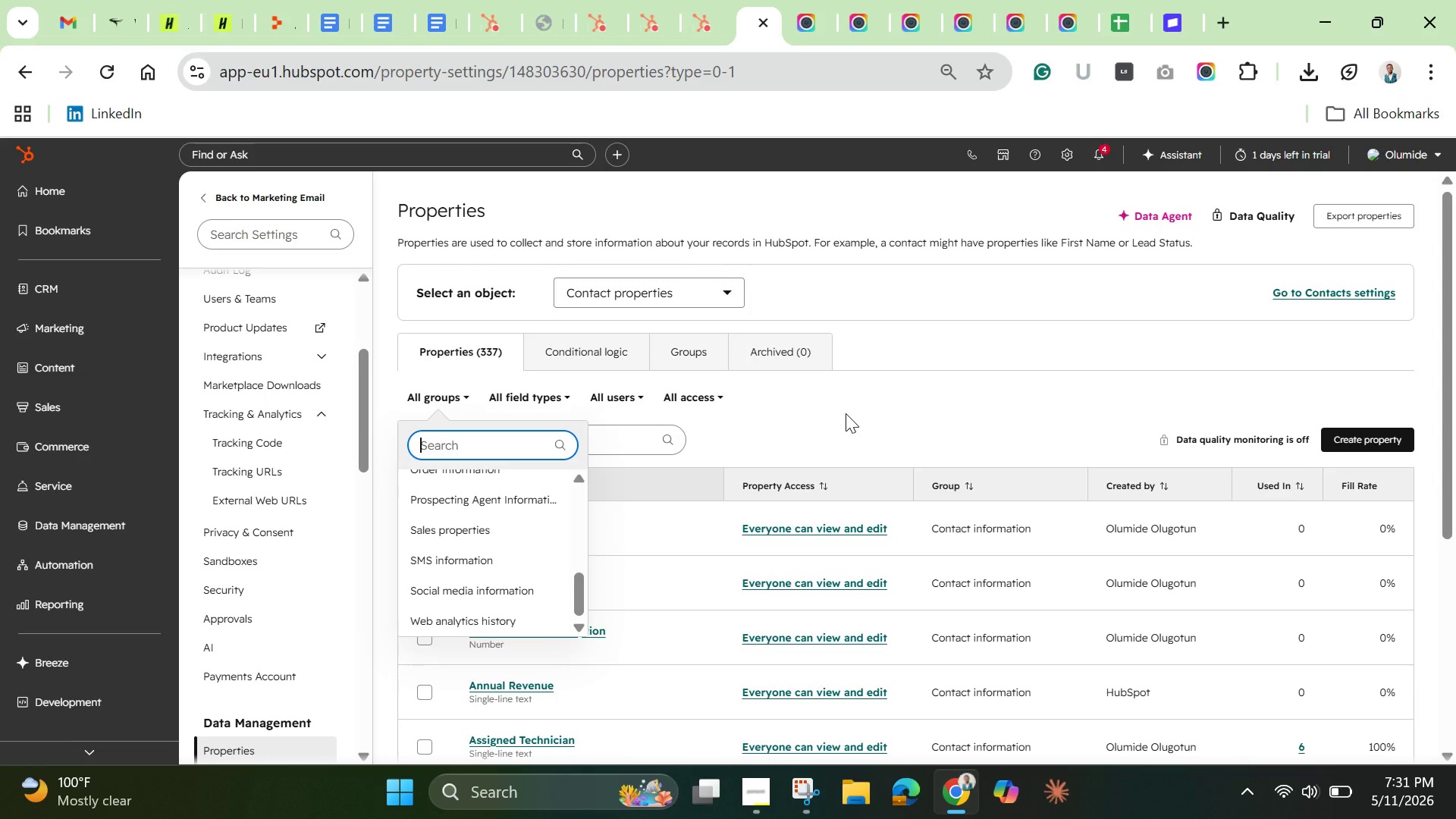 
left_click([846, 413])
 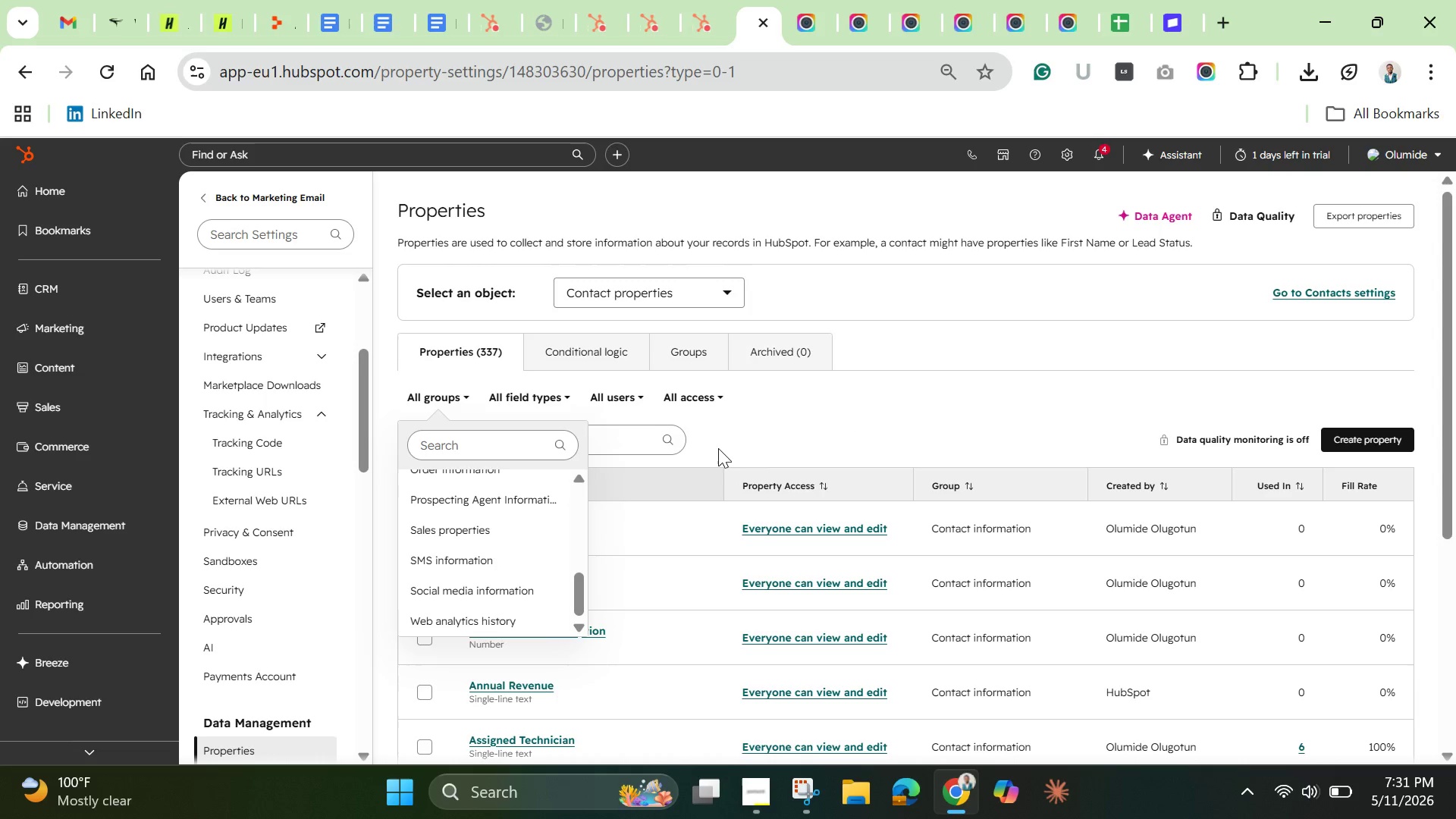 
left_click([721, 448])
 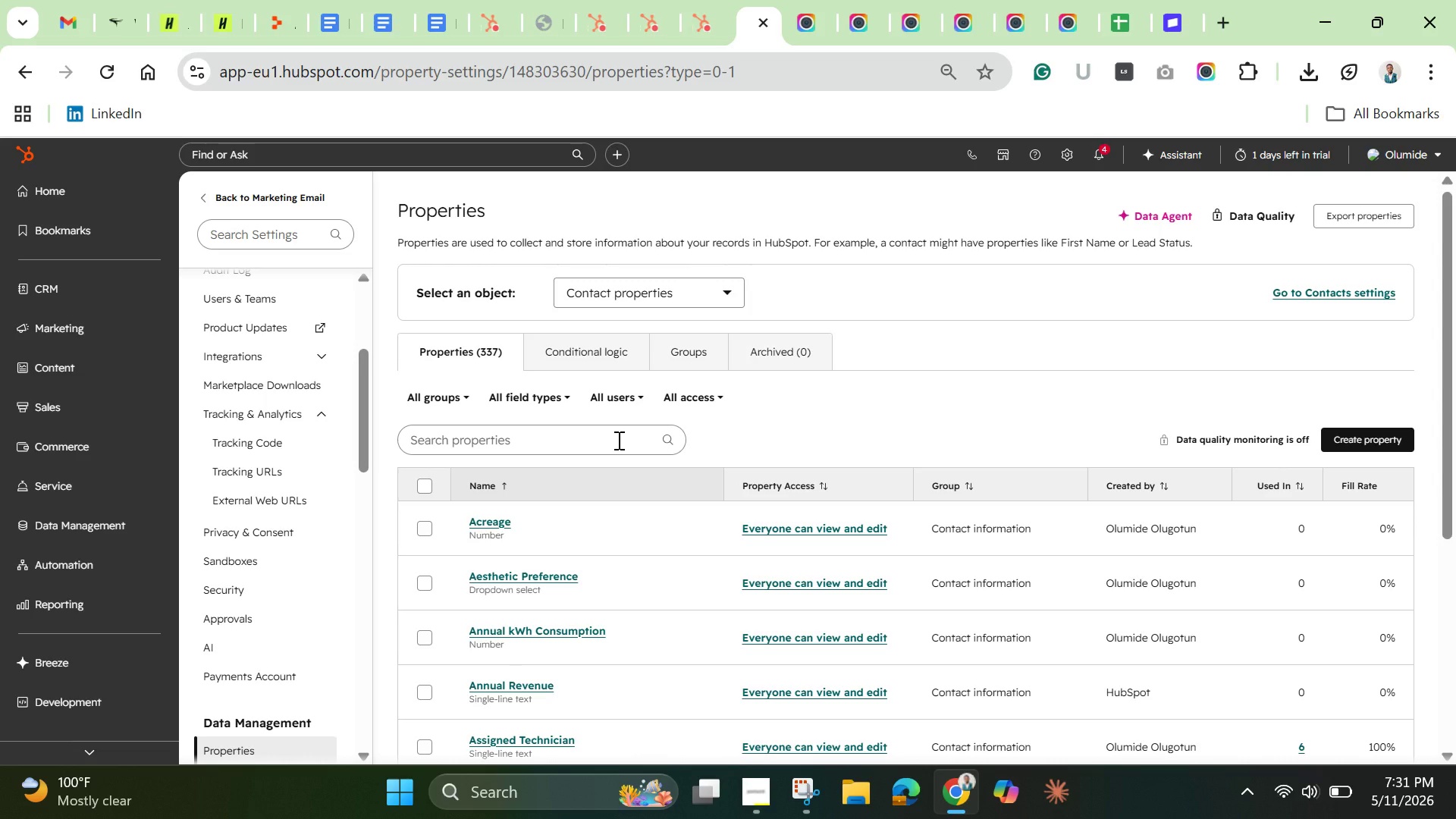 
wait(12.61)
 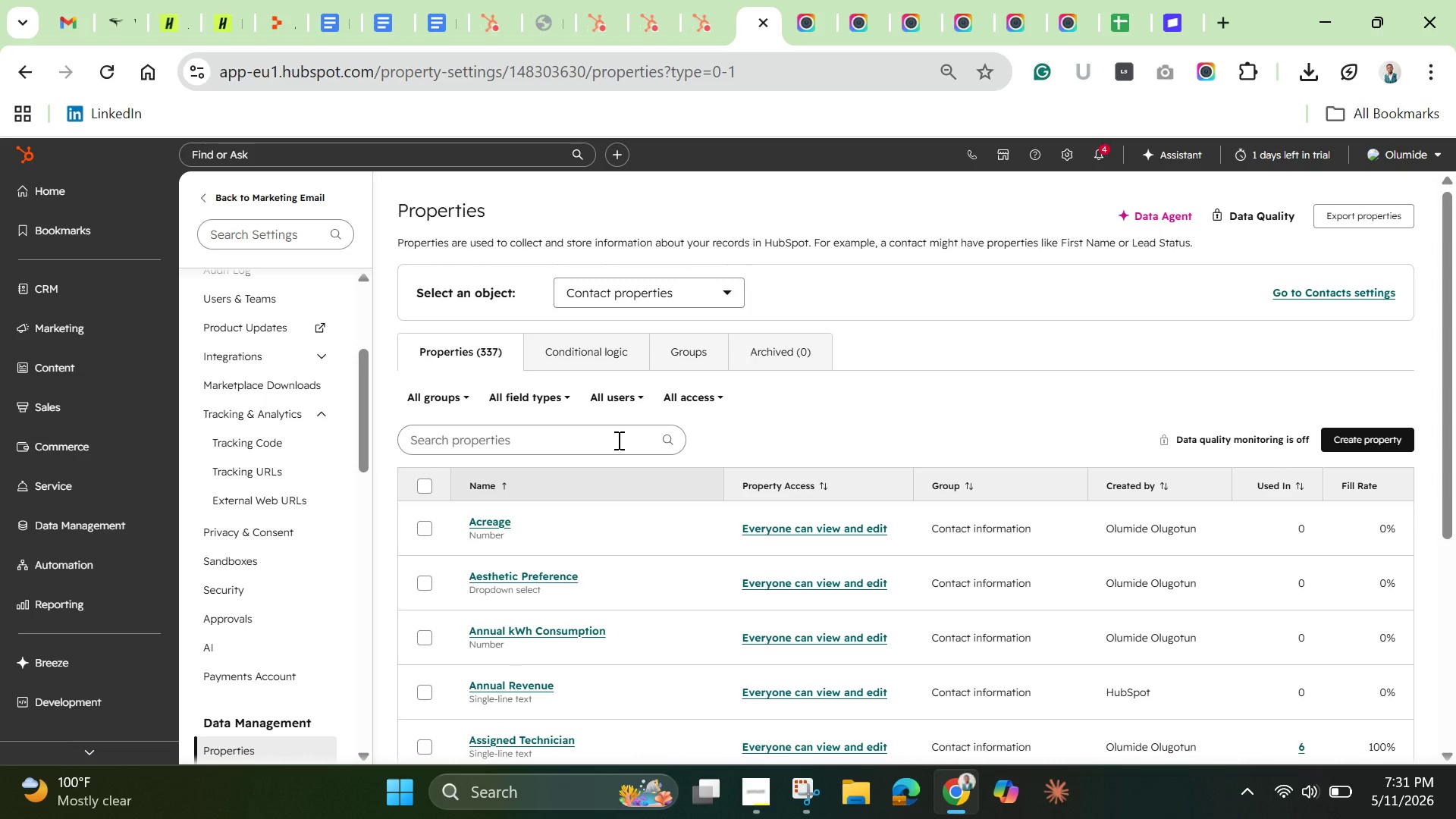 
left_click([617, 440])
 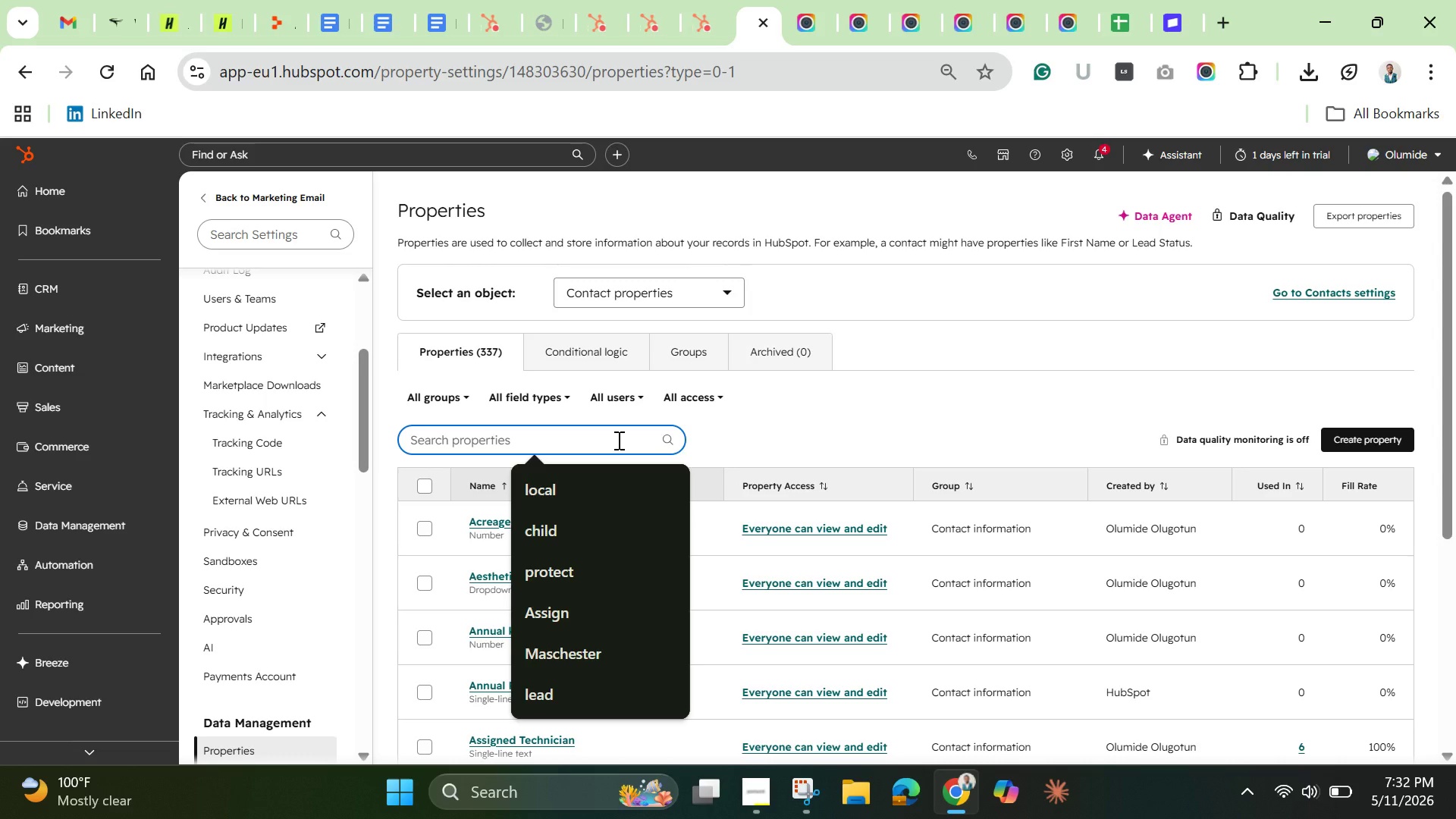 
type(last)
 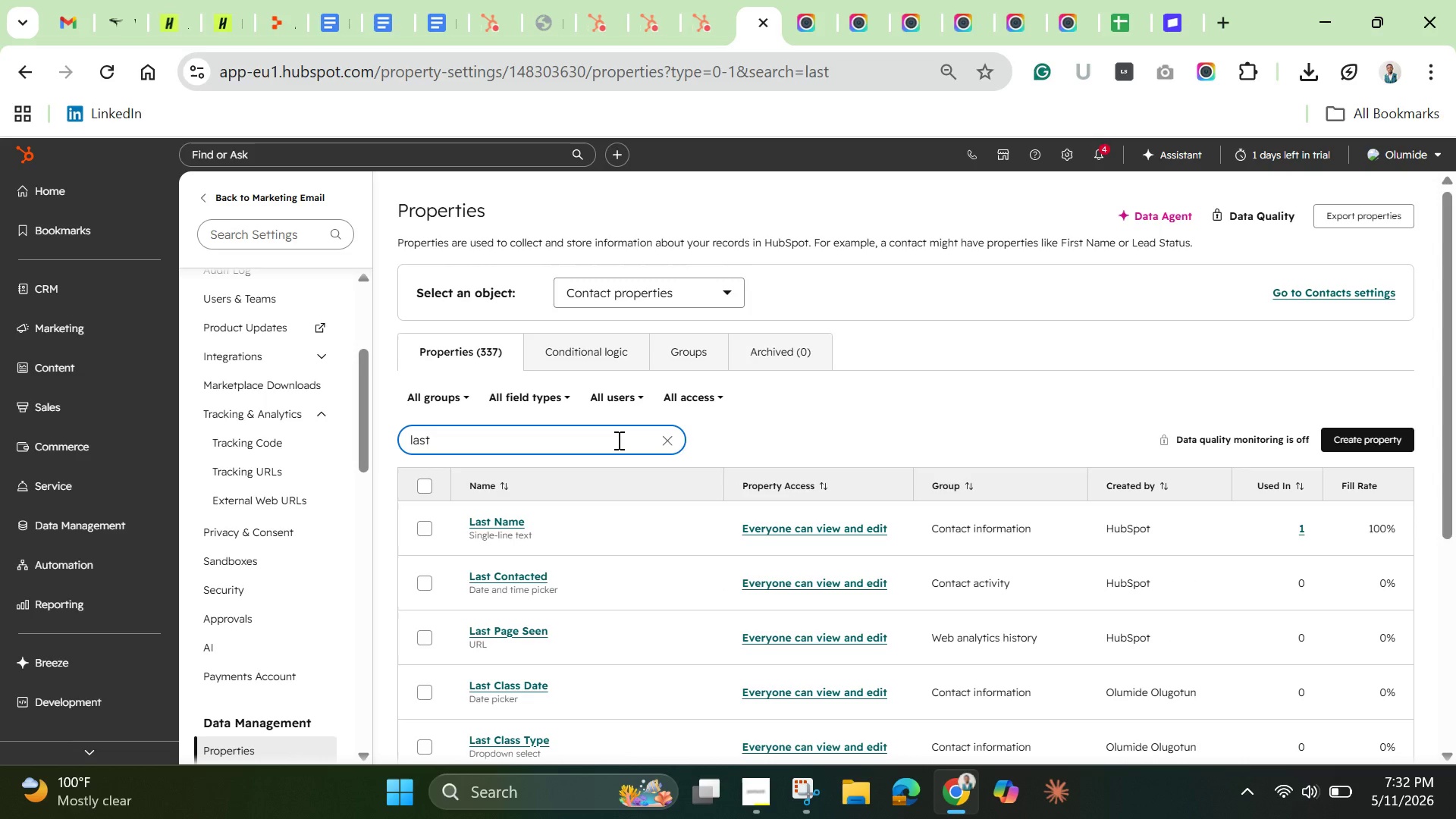 
type( ser)
 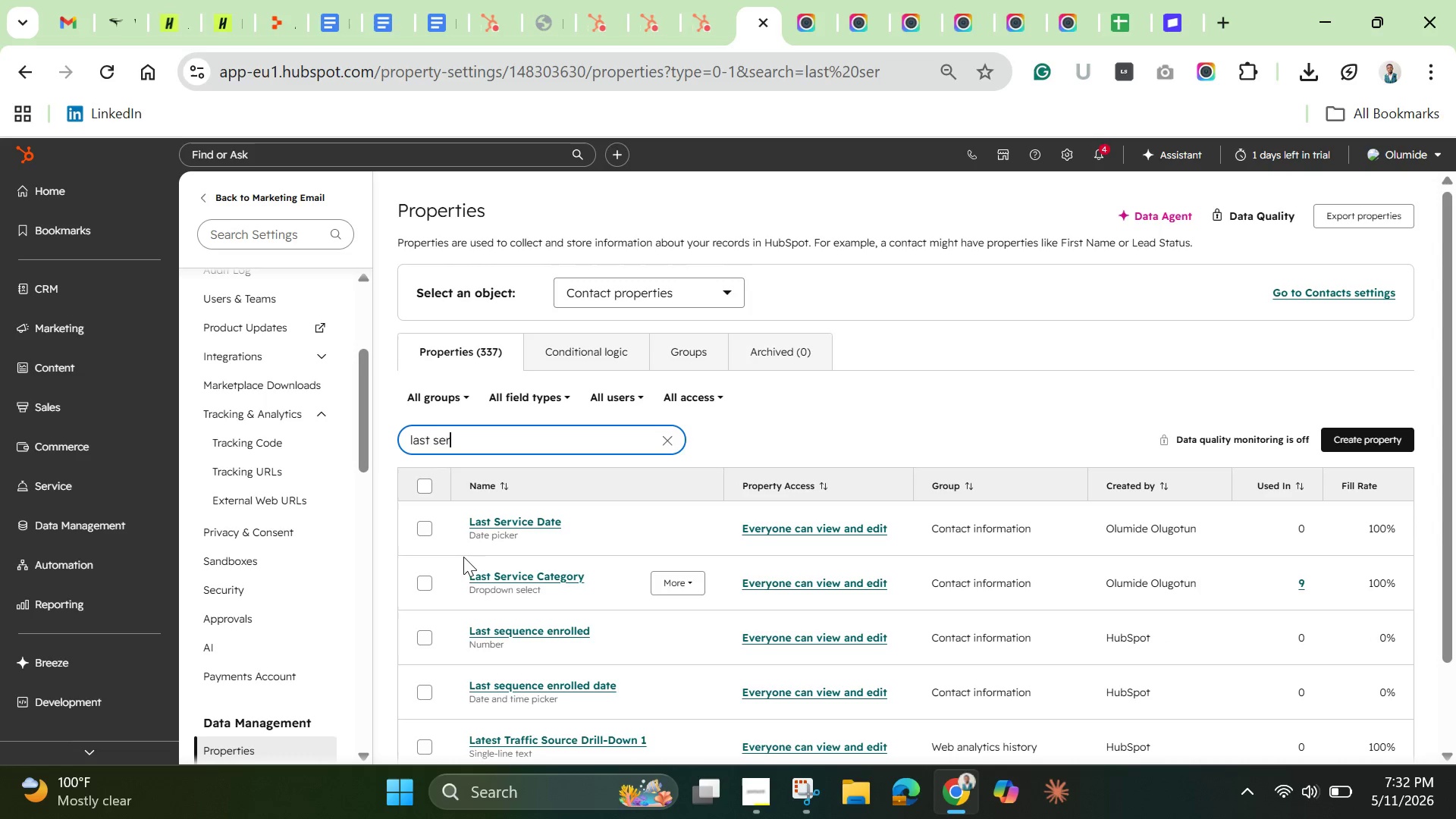 
left_click([425, 527])
 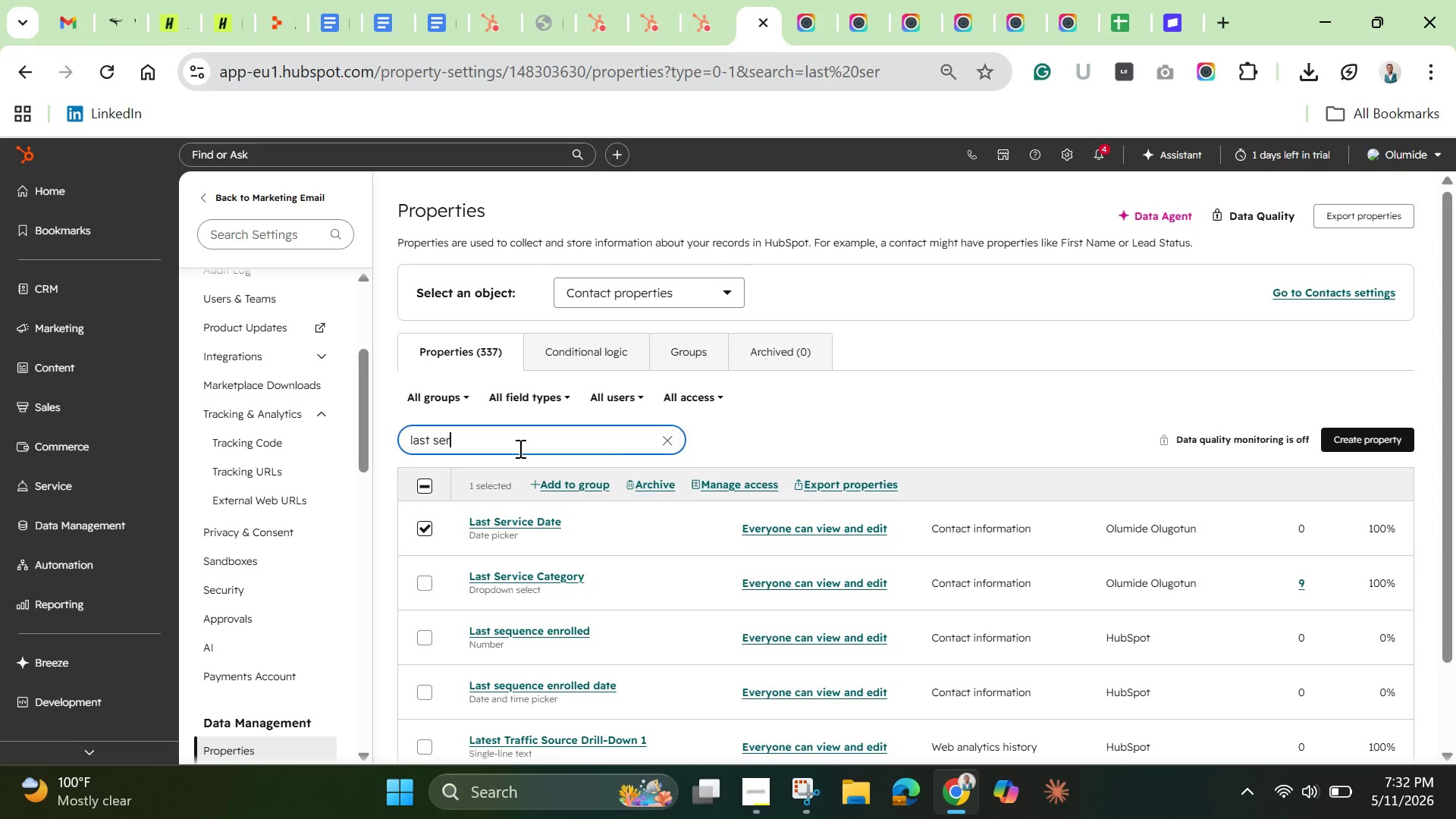 
double_click([519, 448])
 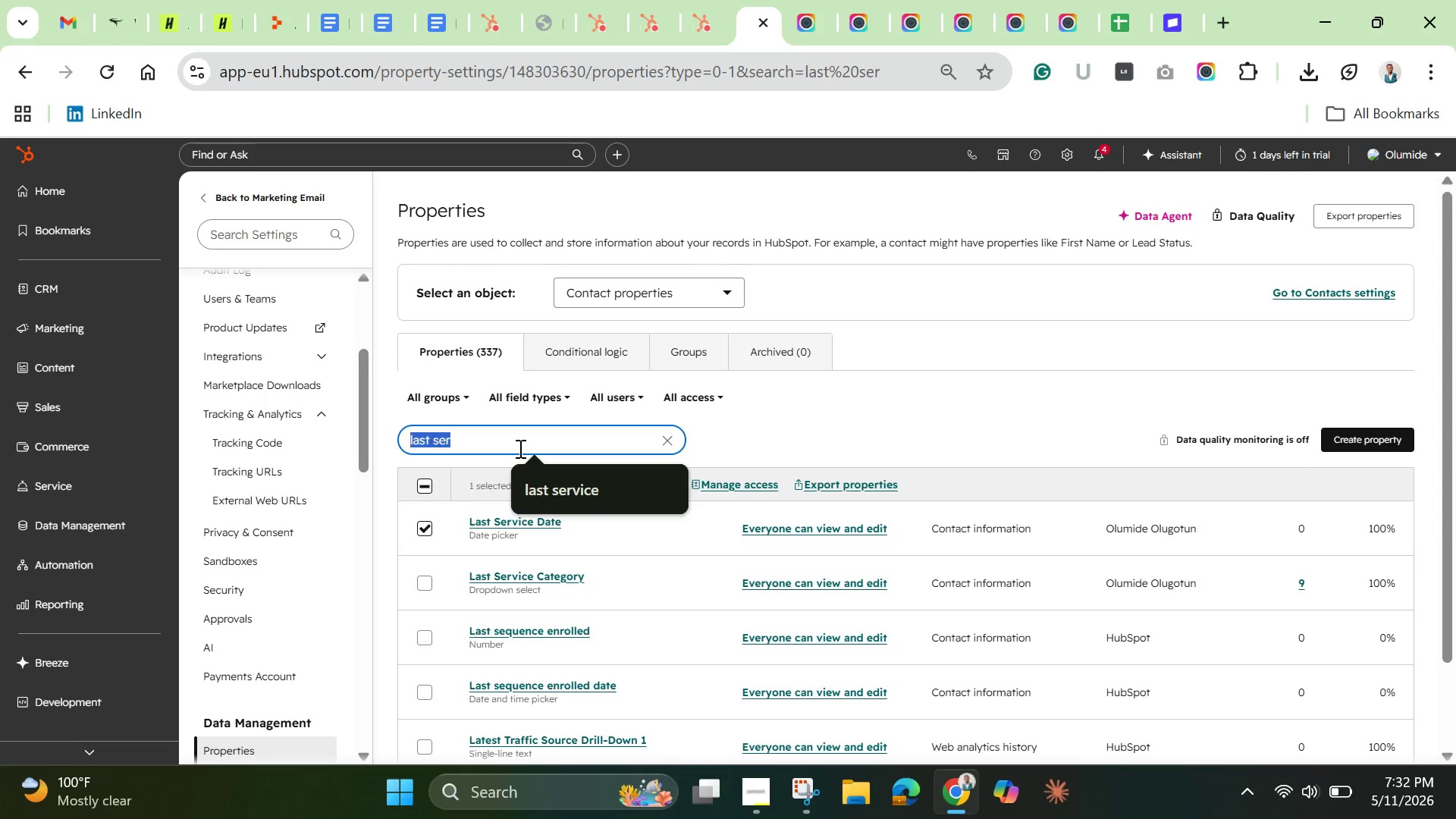 
triple_click([519, 448])
 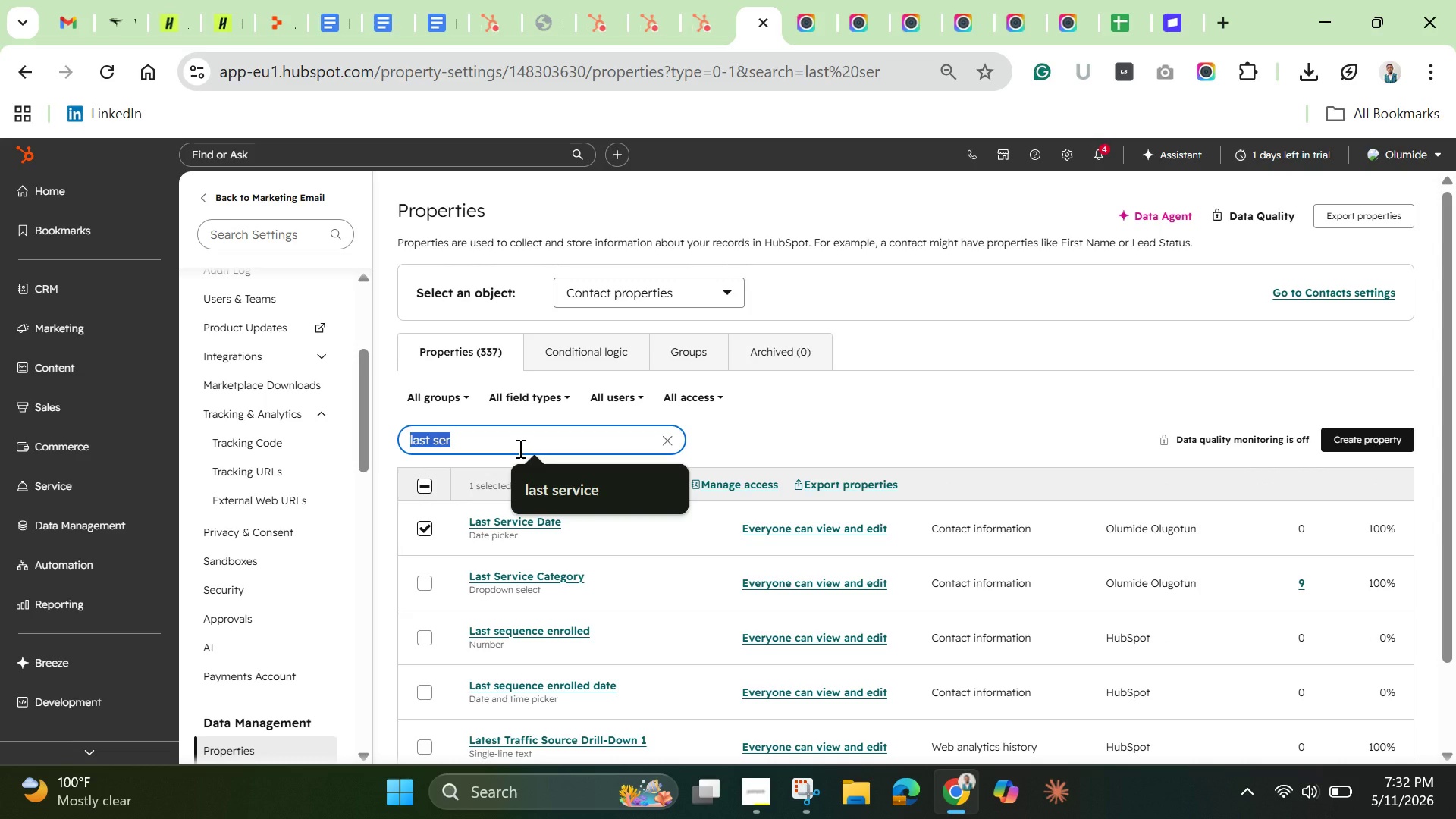 
key(Backspace)
type(last )
 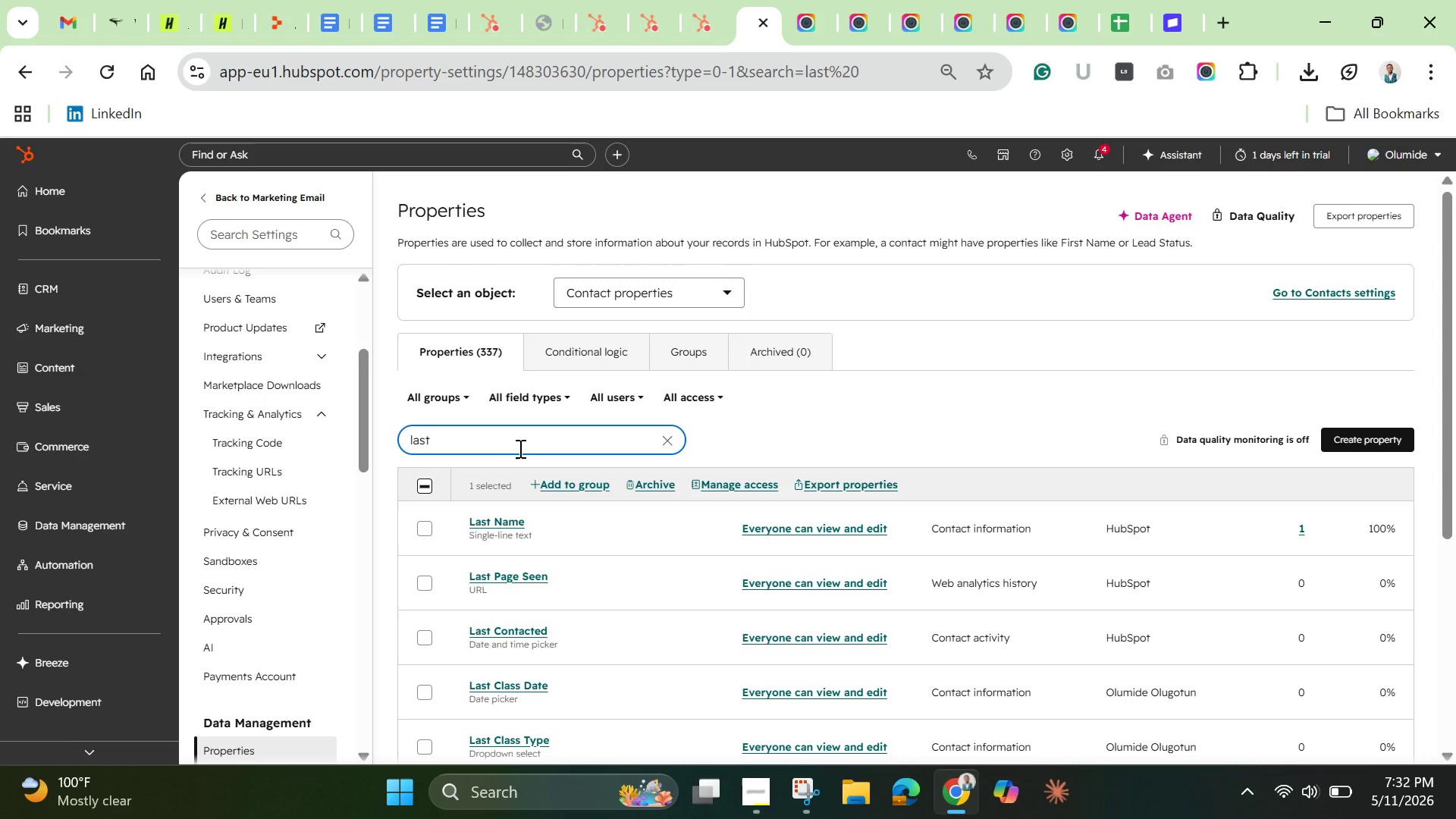 
type(categiry)
key(Backspace)
key(Backspace)
key(Backspace)
 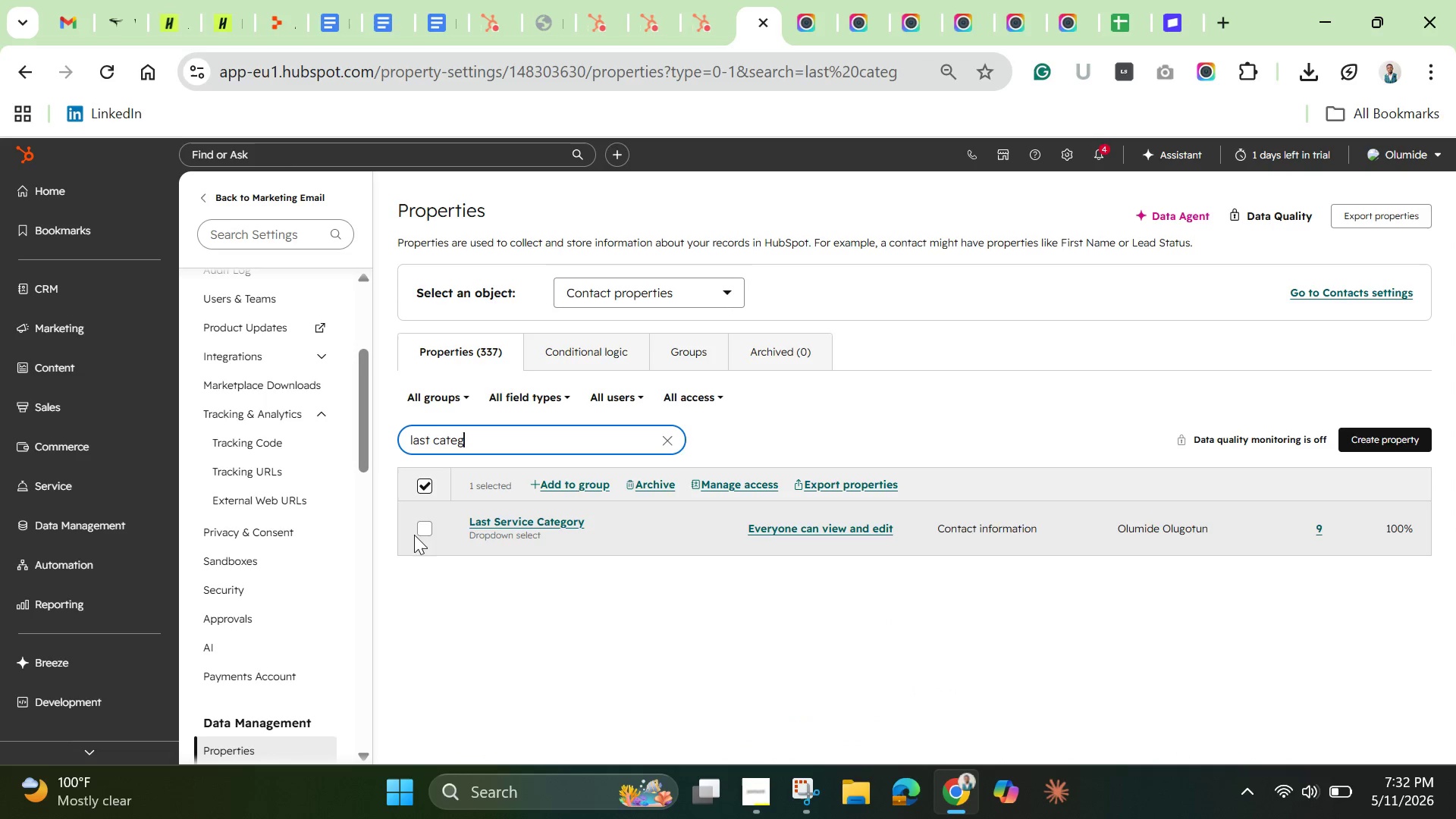 
left_click([428, 529])
 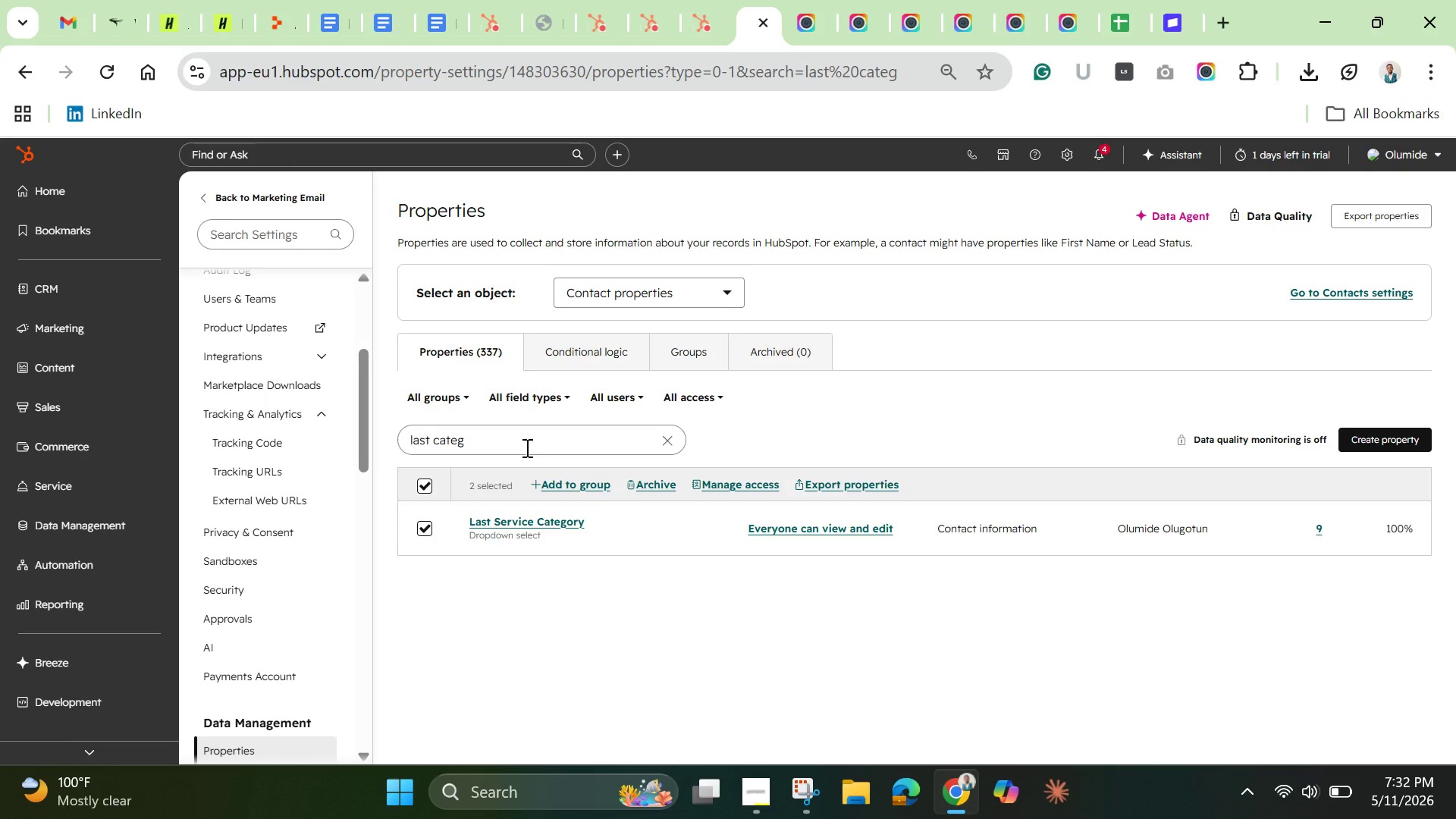 
double_click([526, 447])
 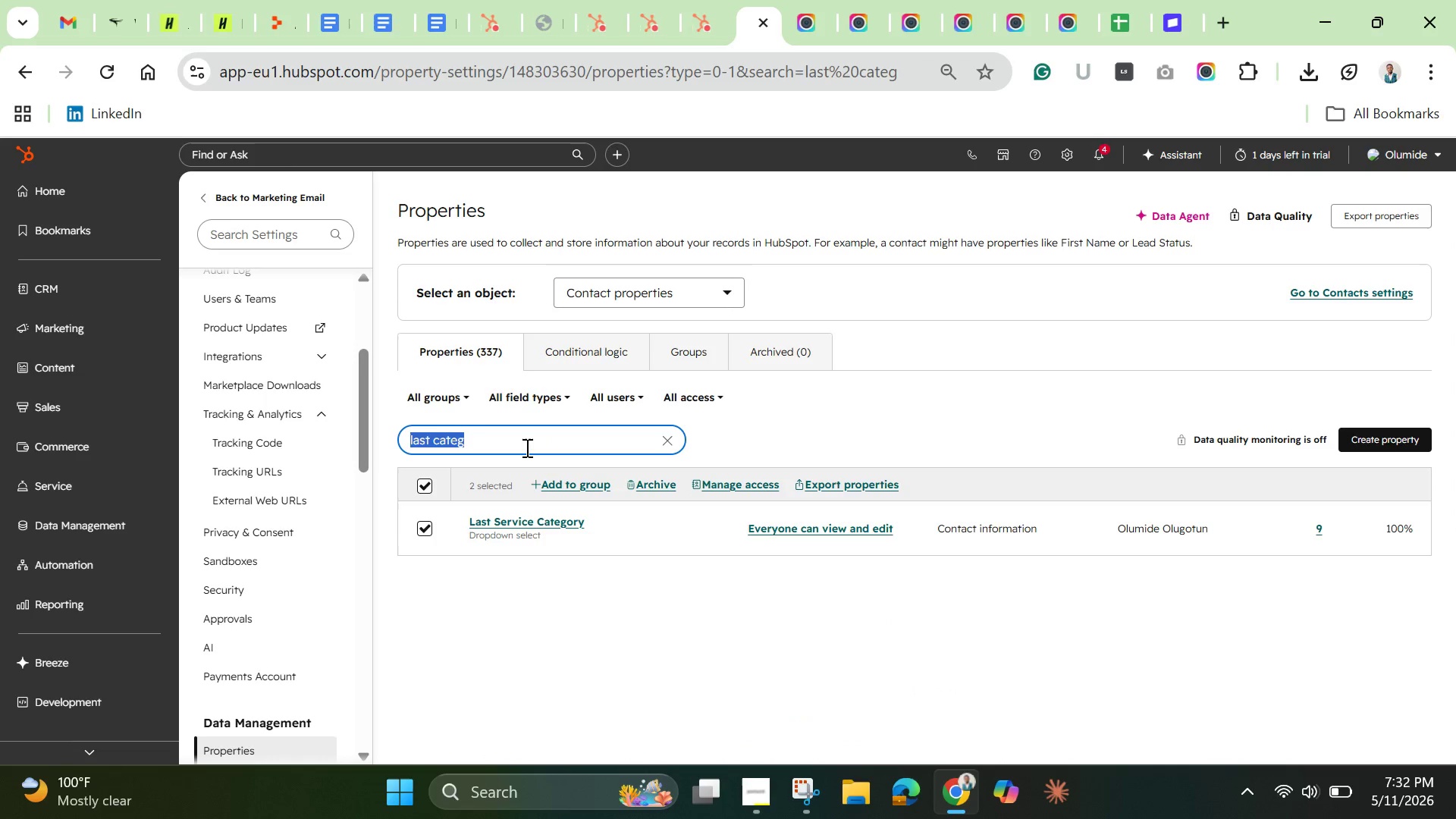 
triple_click([526, 447])
 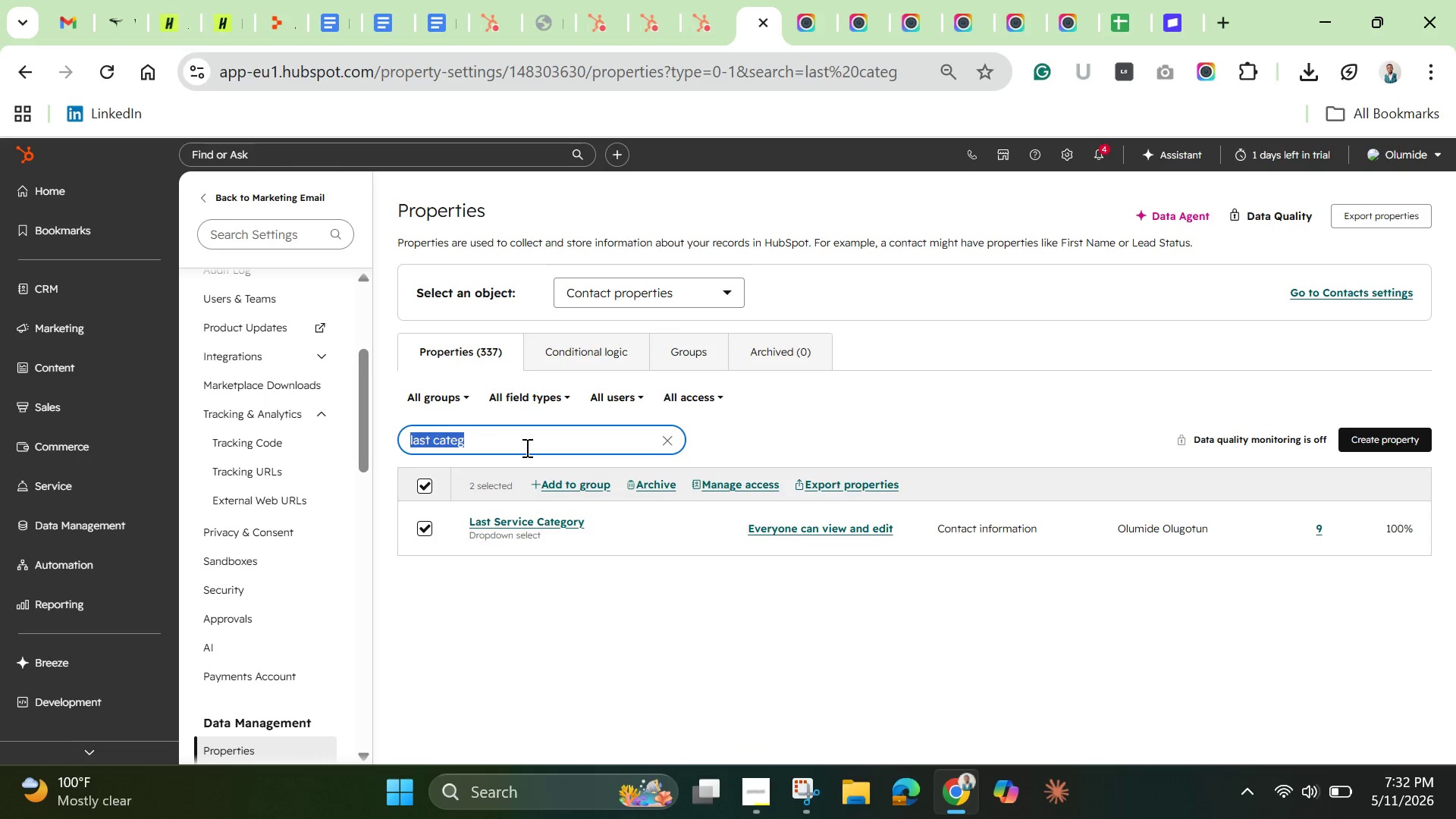 
key(Backspace)
type(assig)
 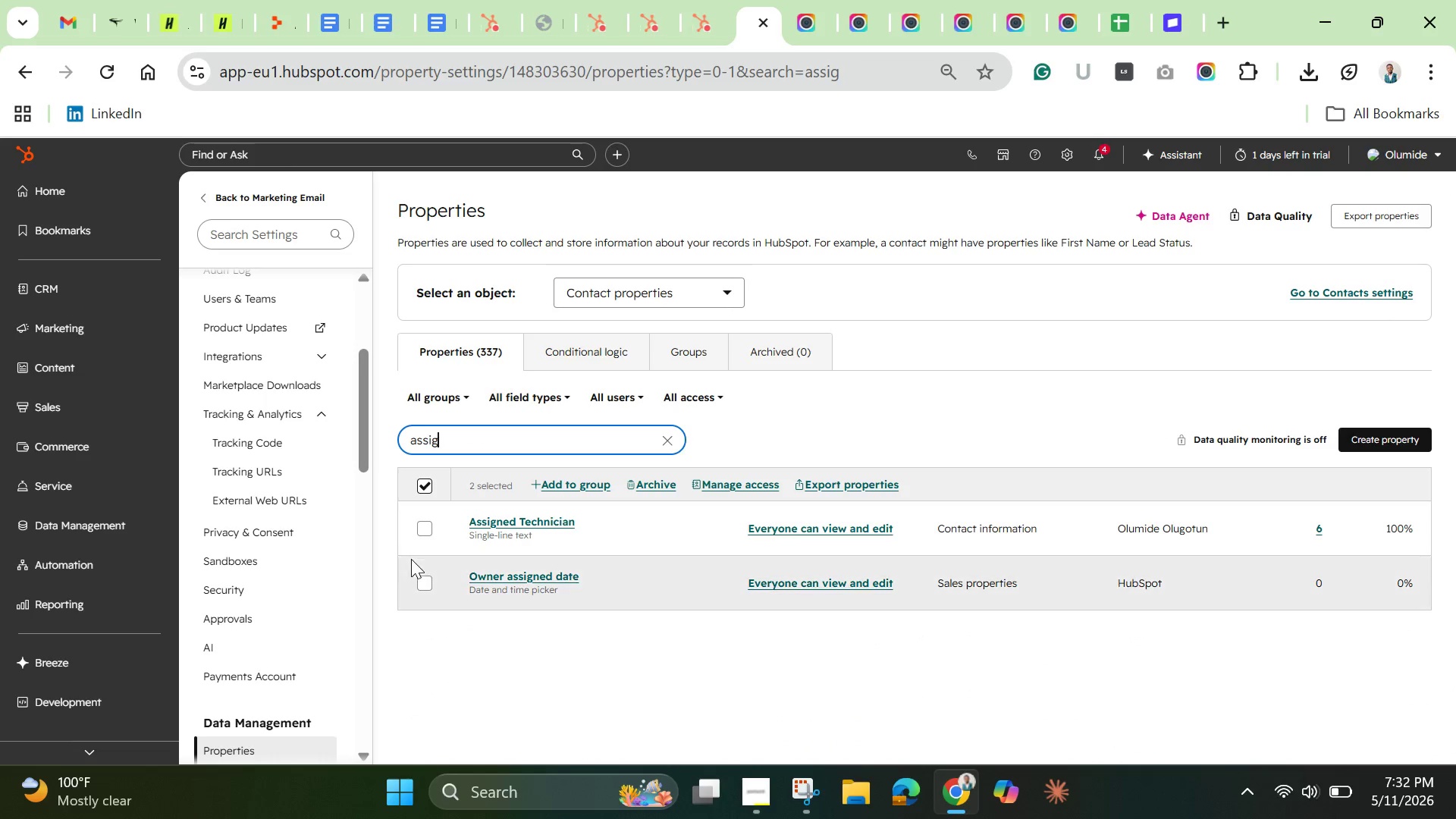 
left_click([425, 525])
 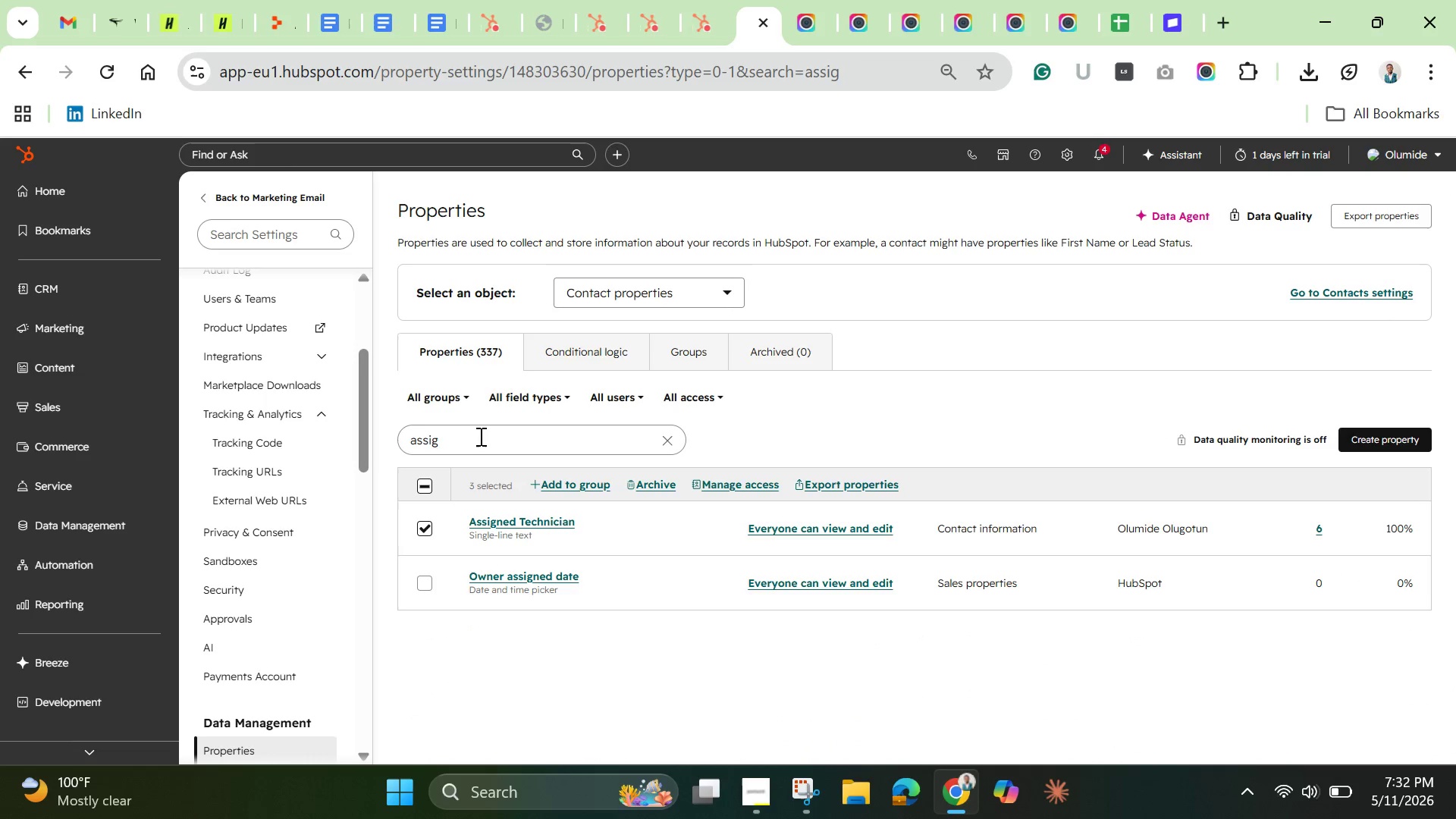 
double_click([481, 435])
 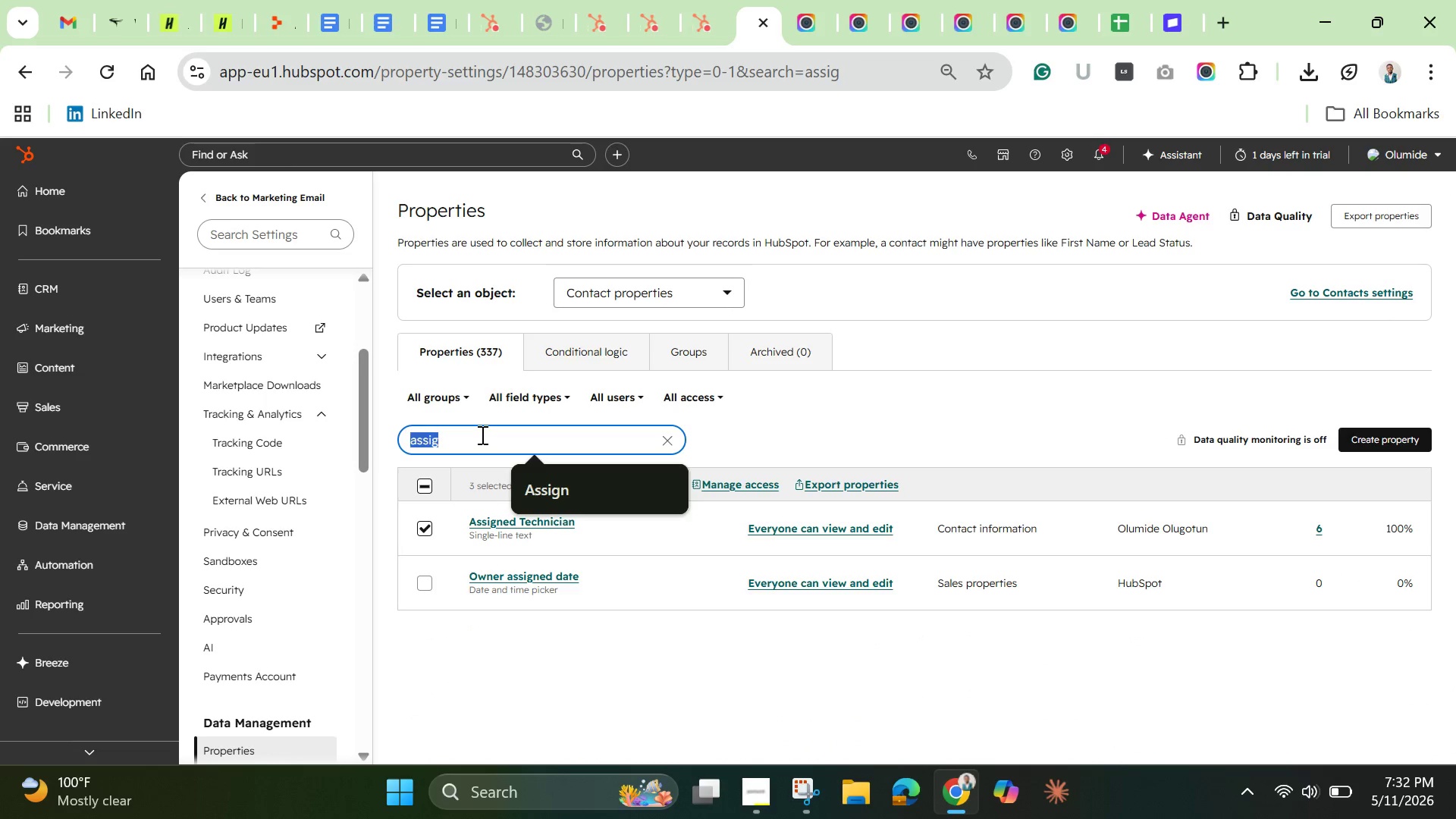 
triple_click([481, 435])
 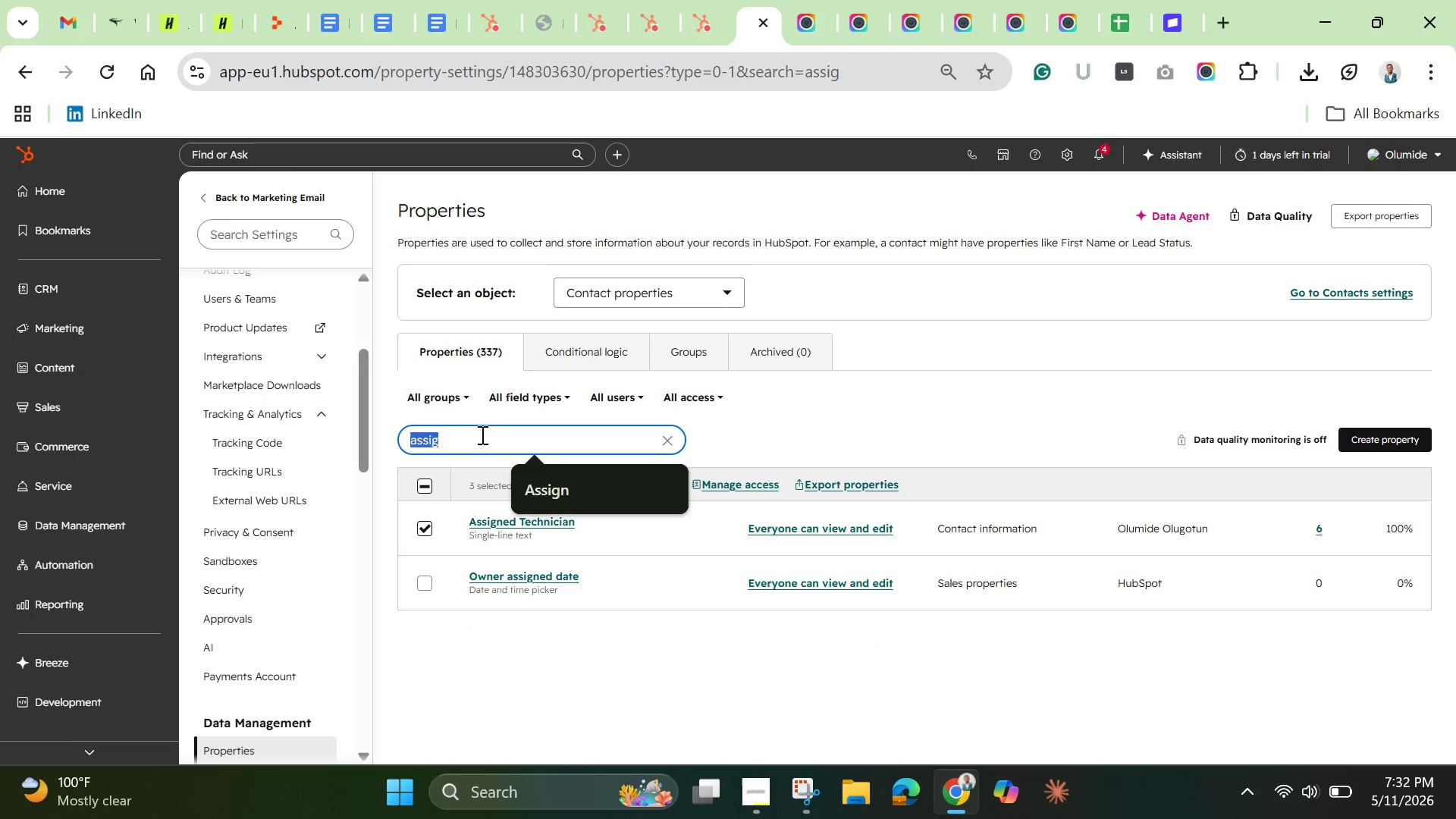 
key(Backspace)
type(ini)
 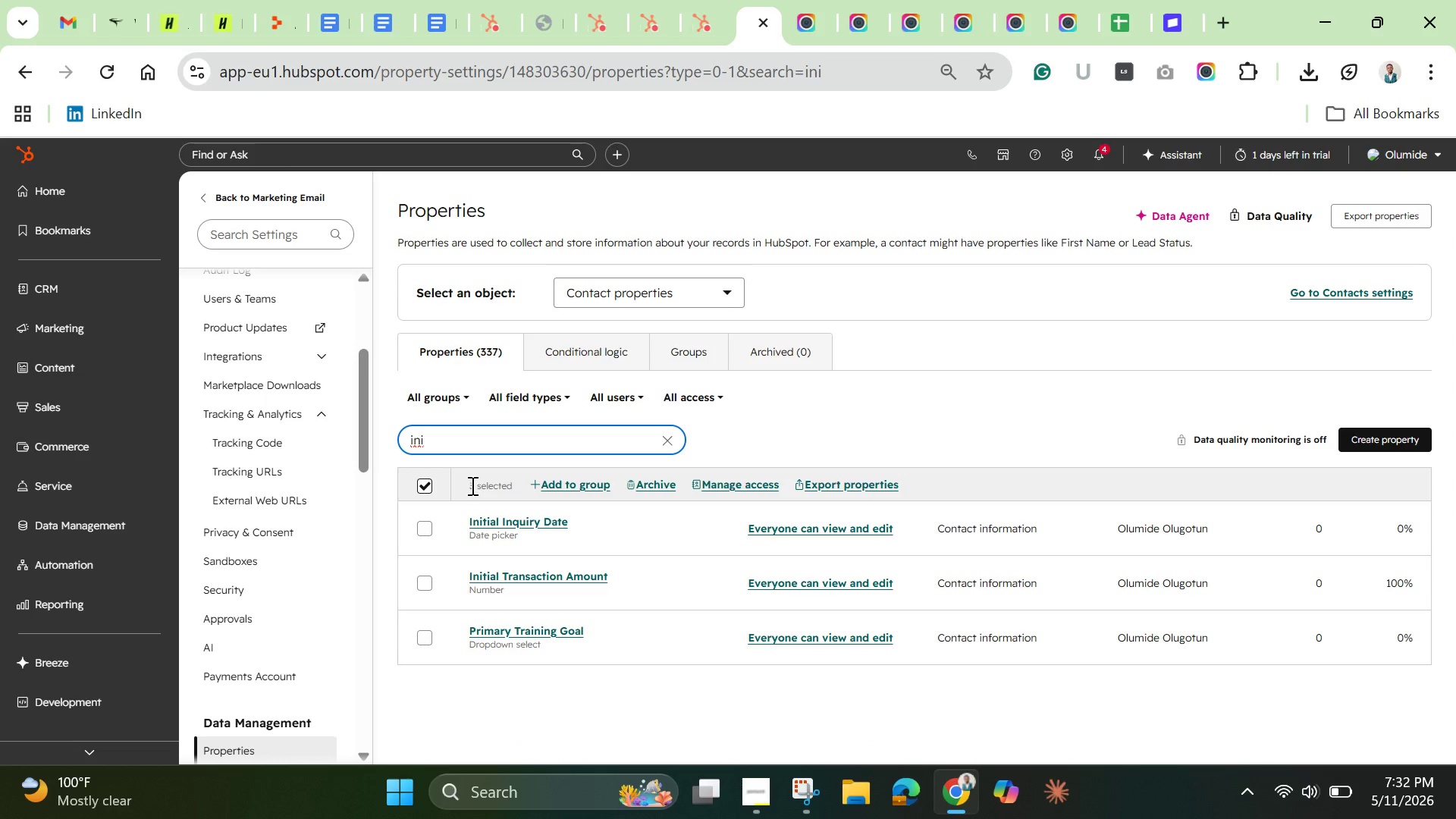 
left_click([423, 585])
 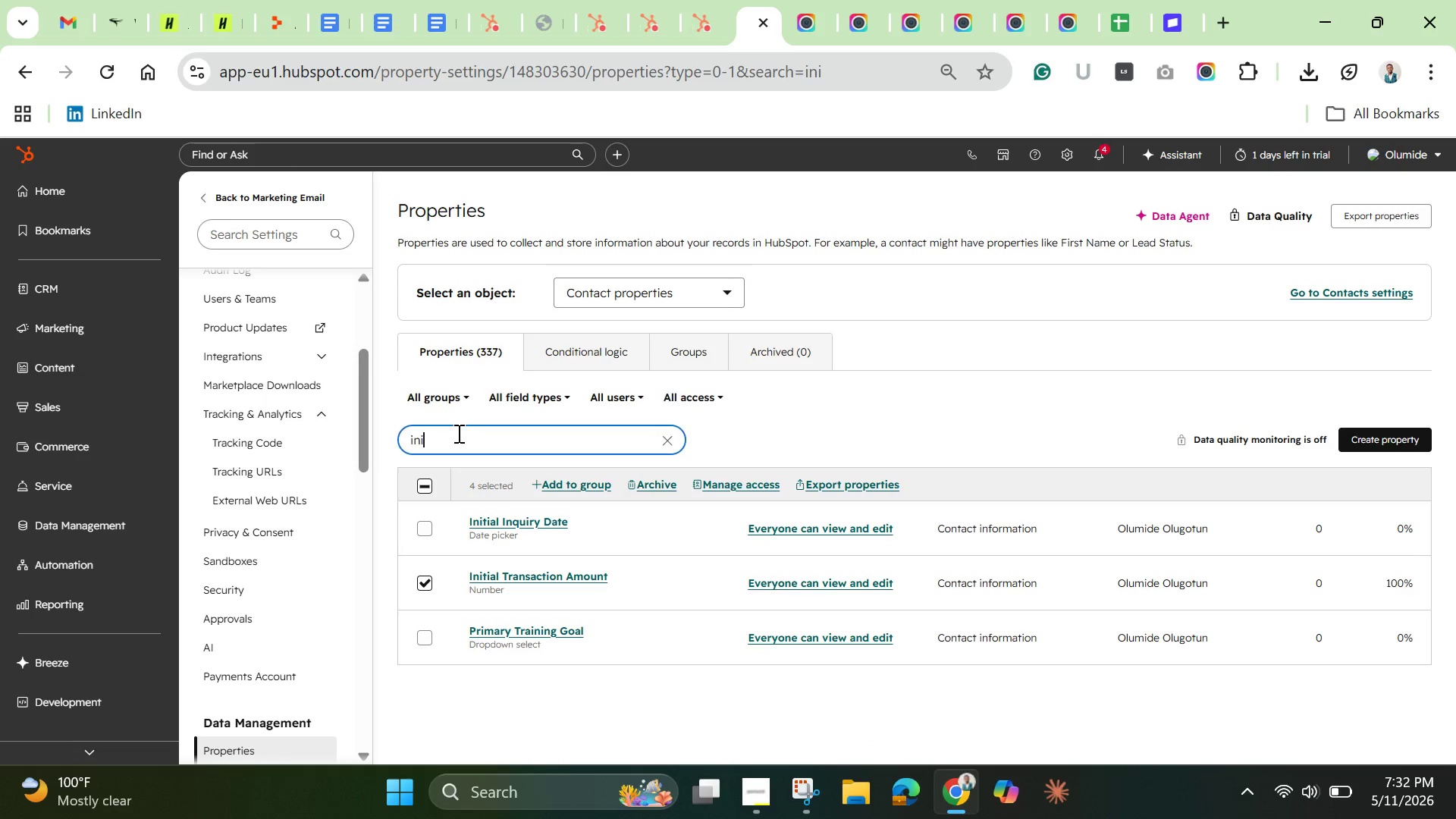 
double_click([457, 433])
 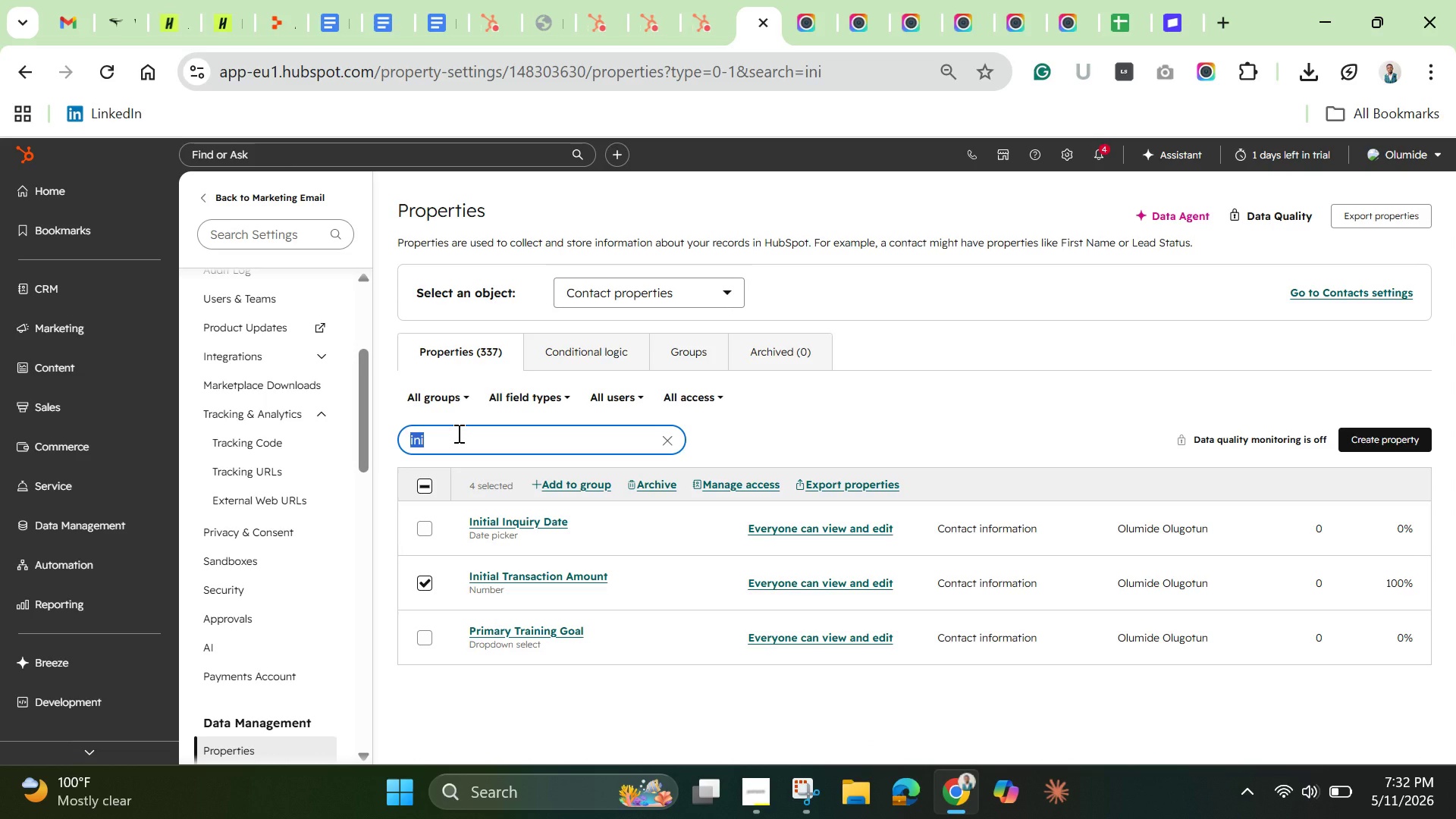 
key(Backspace)
 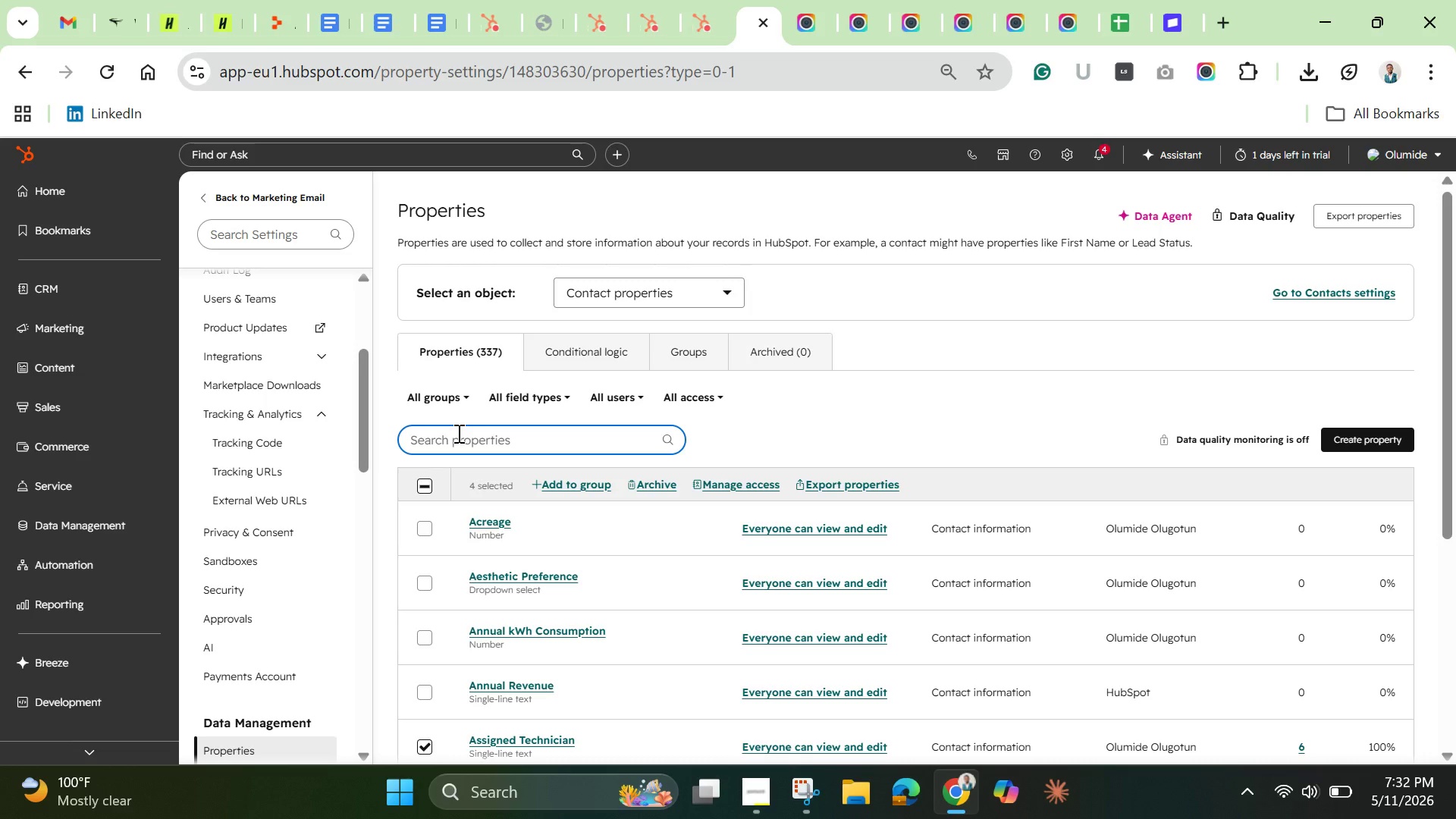 
key(M)
 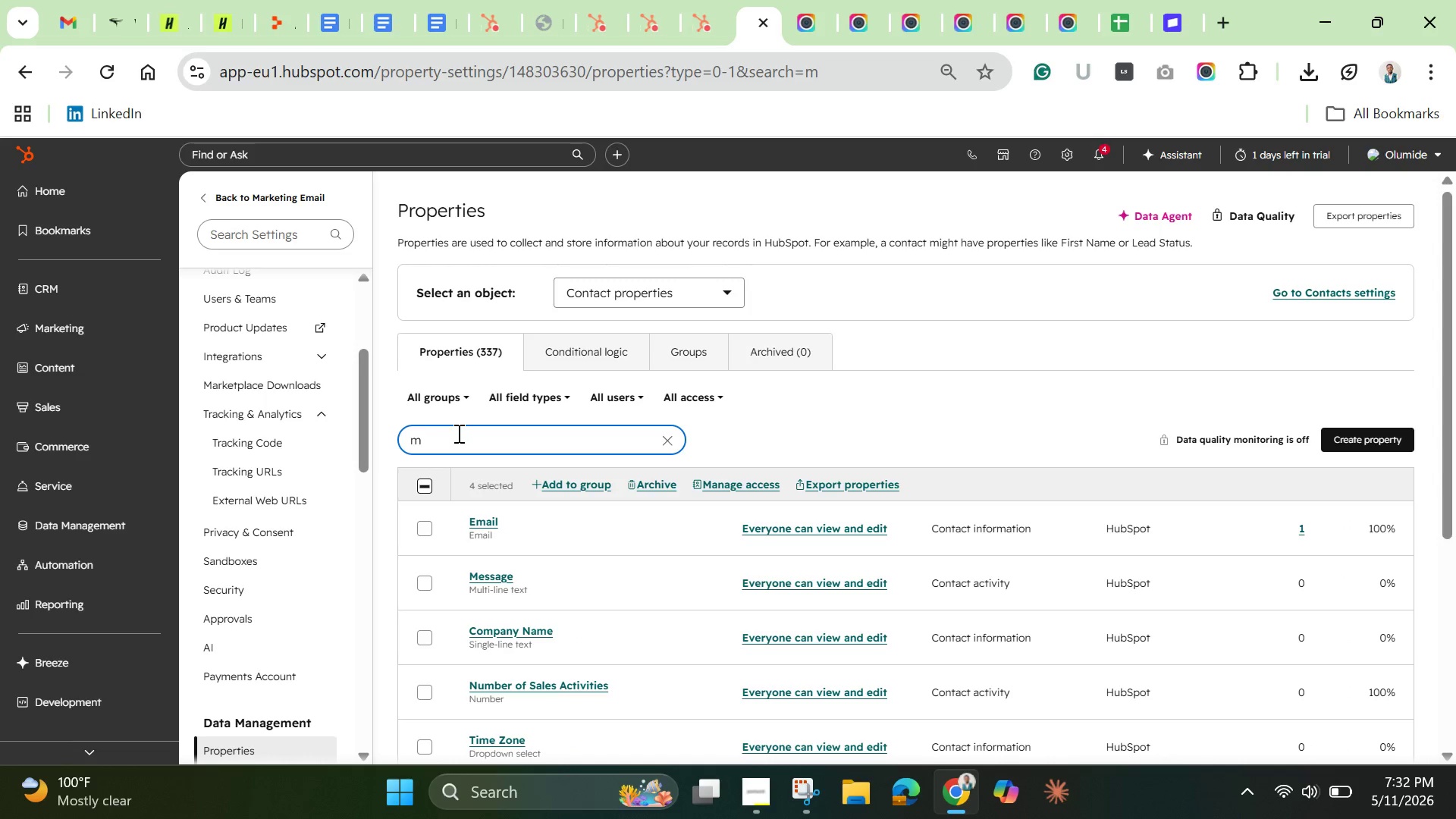 
type(ain)
 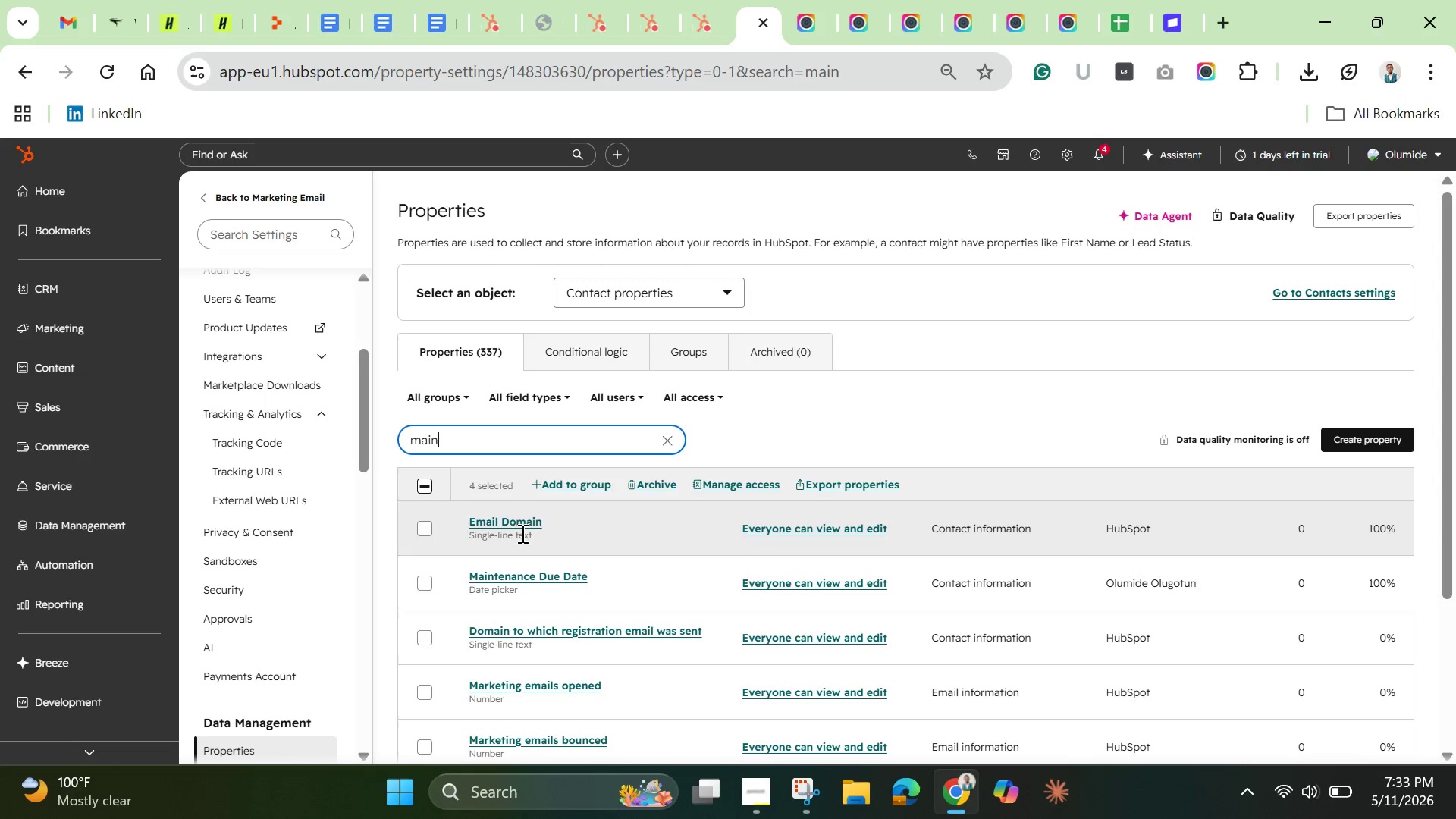 
left_click([429, 585])
 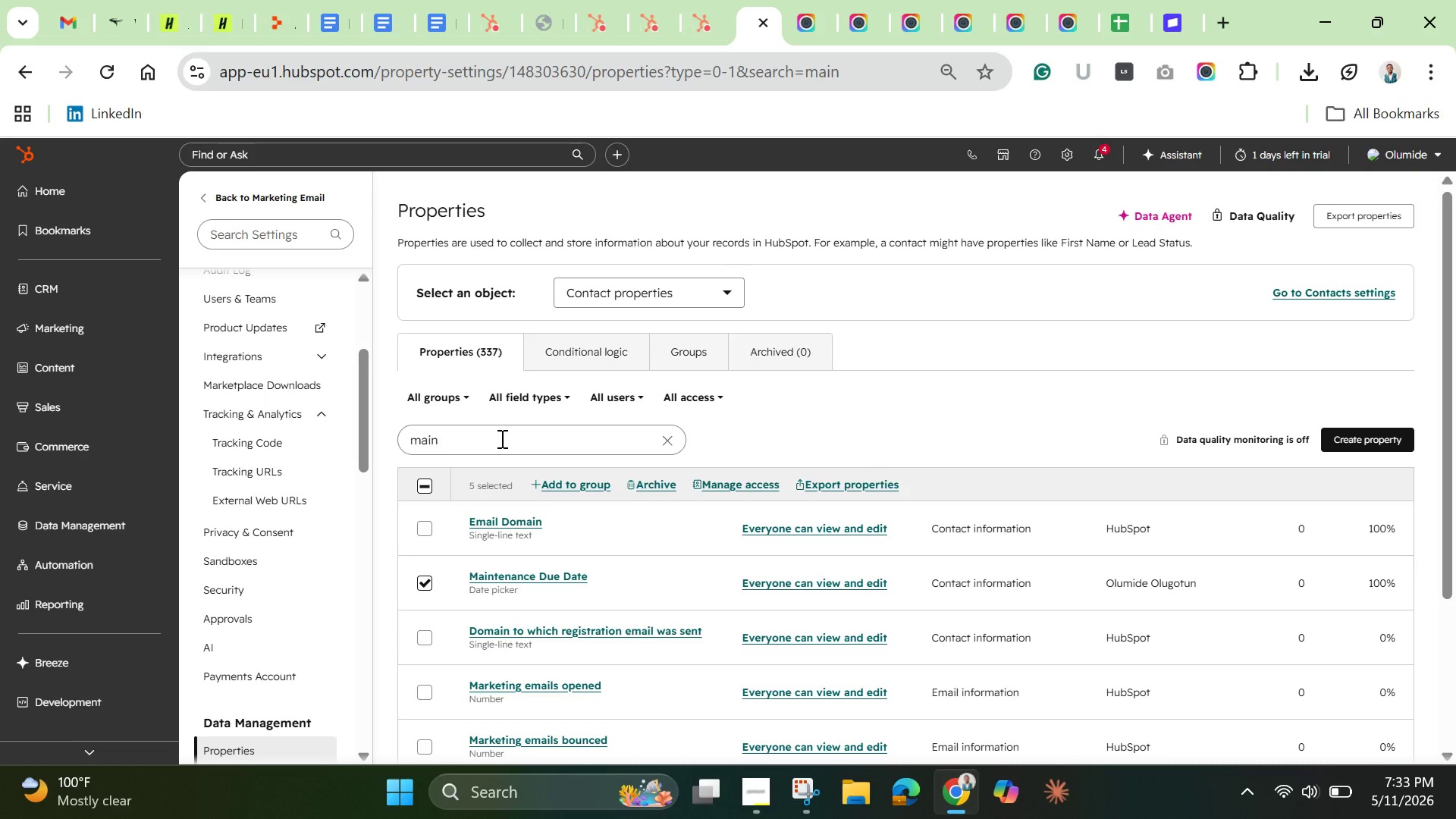 
double_click([500, 438])
 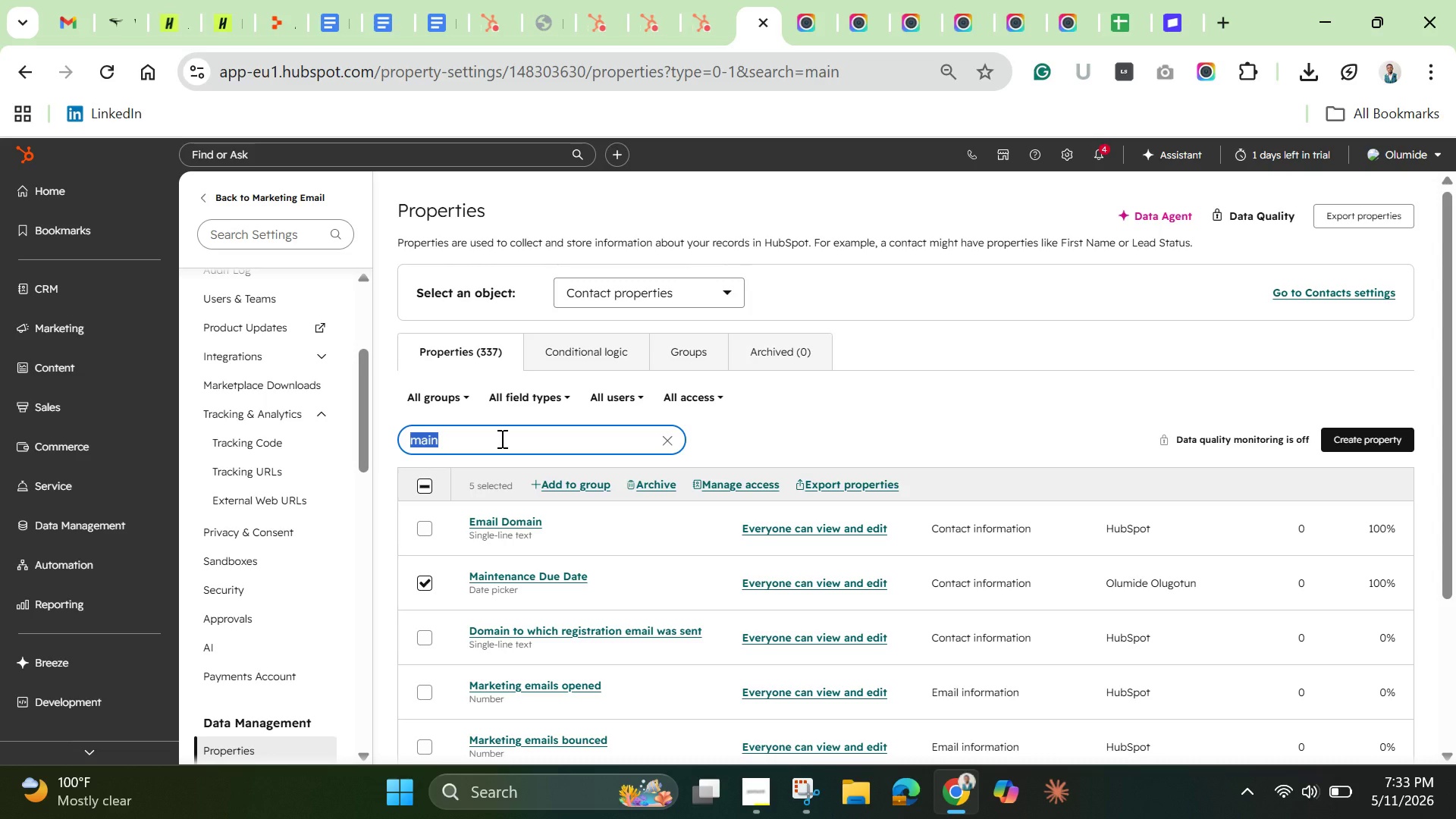 
triple_click([500, 438])
 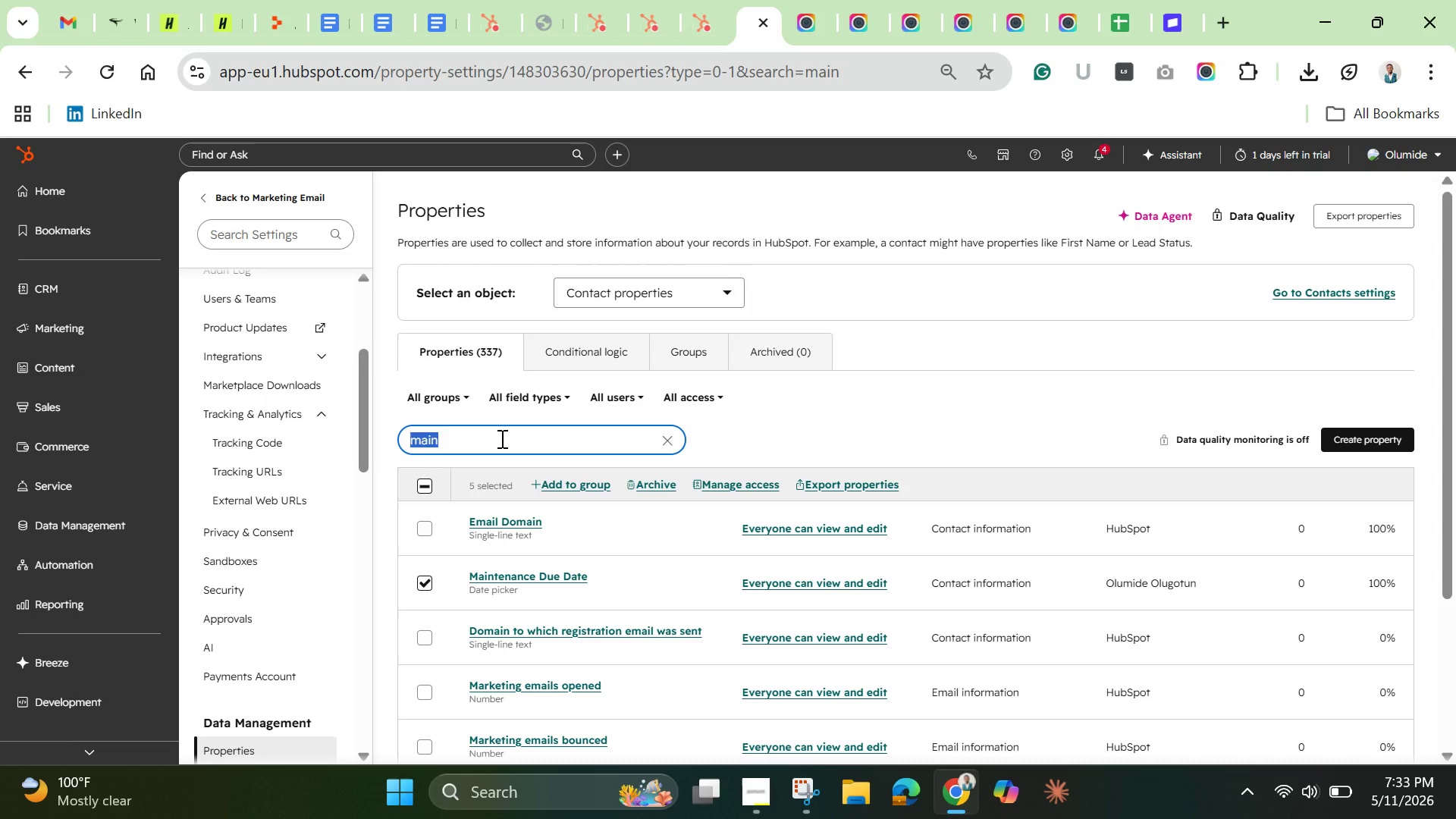 
key(Backspace)
type(lo)
 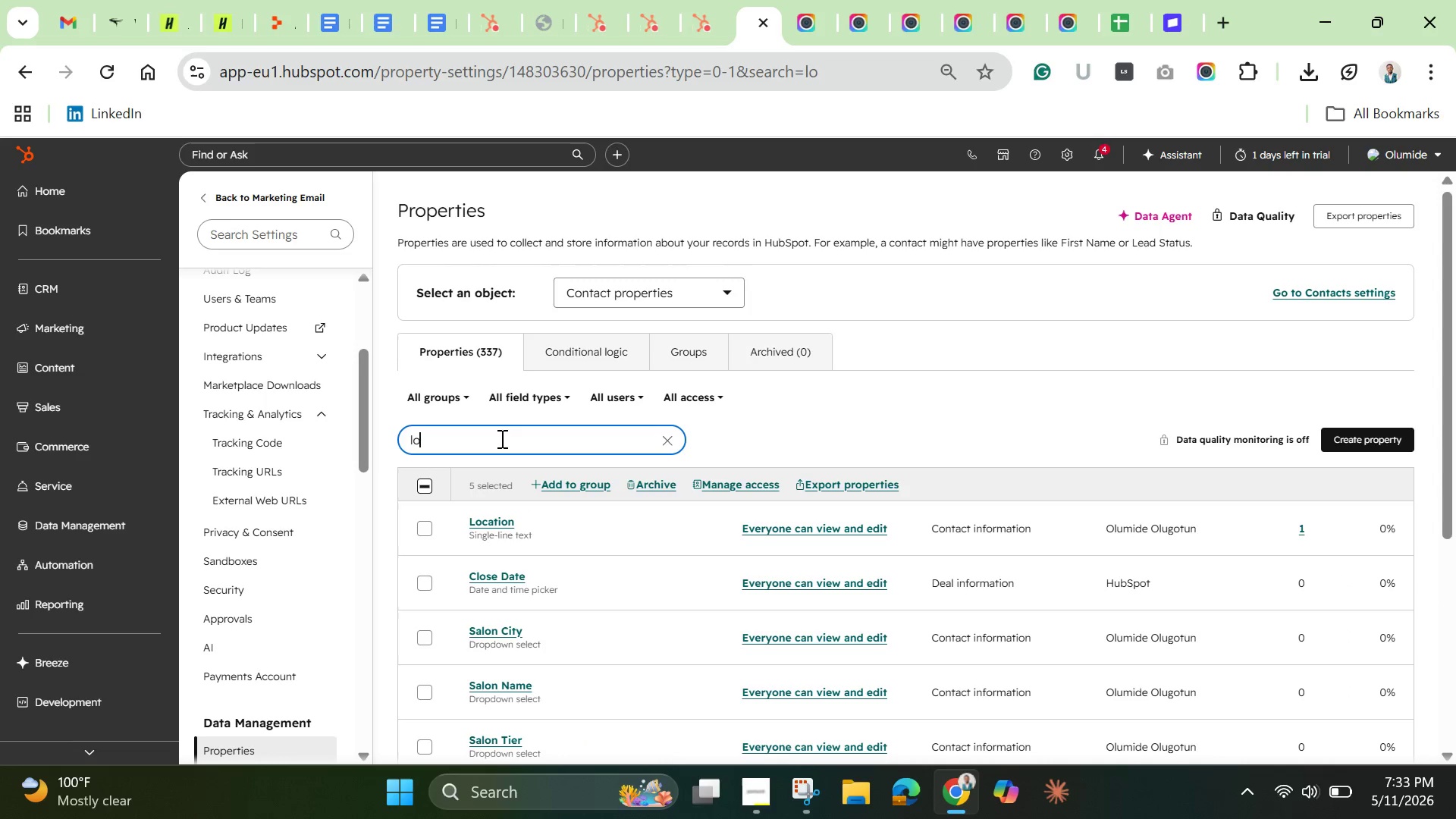 
key(Y)
 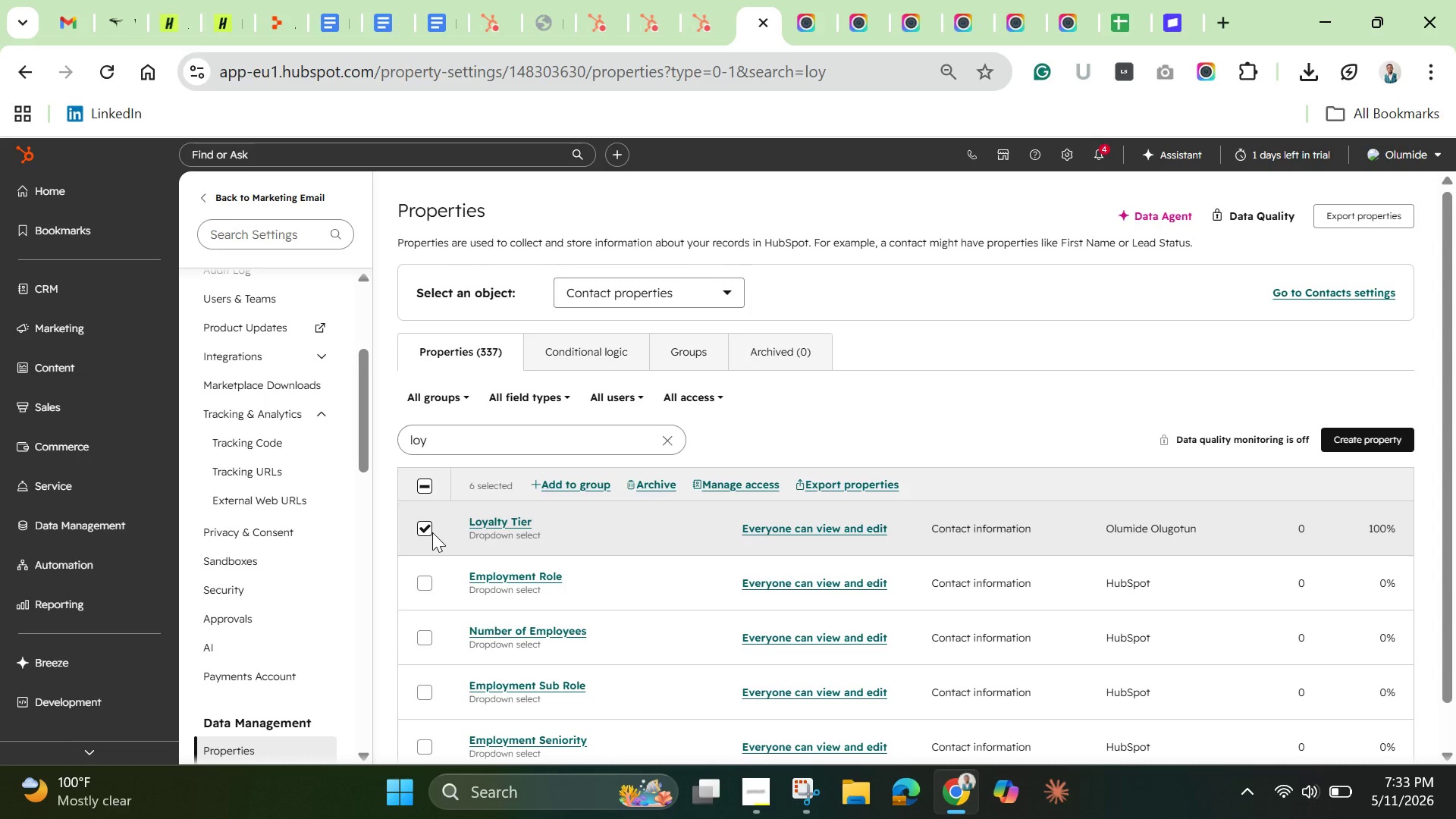 
wait(16.25)
 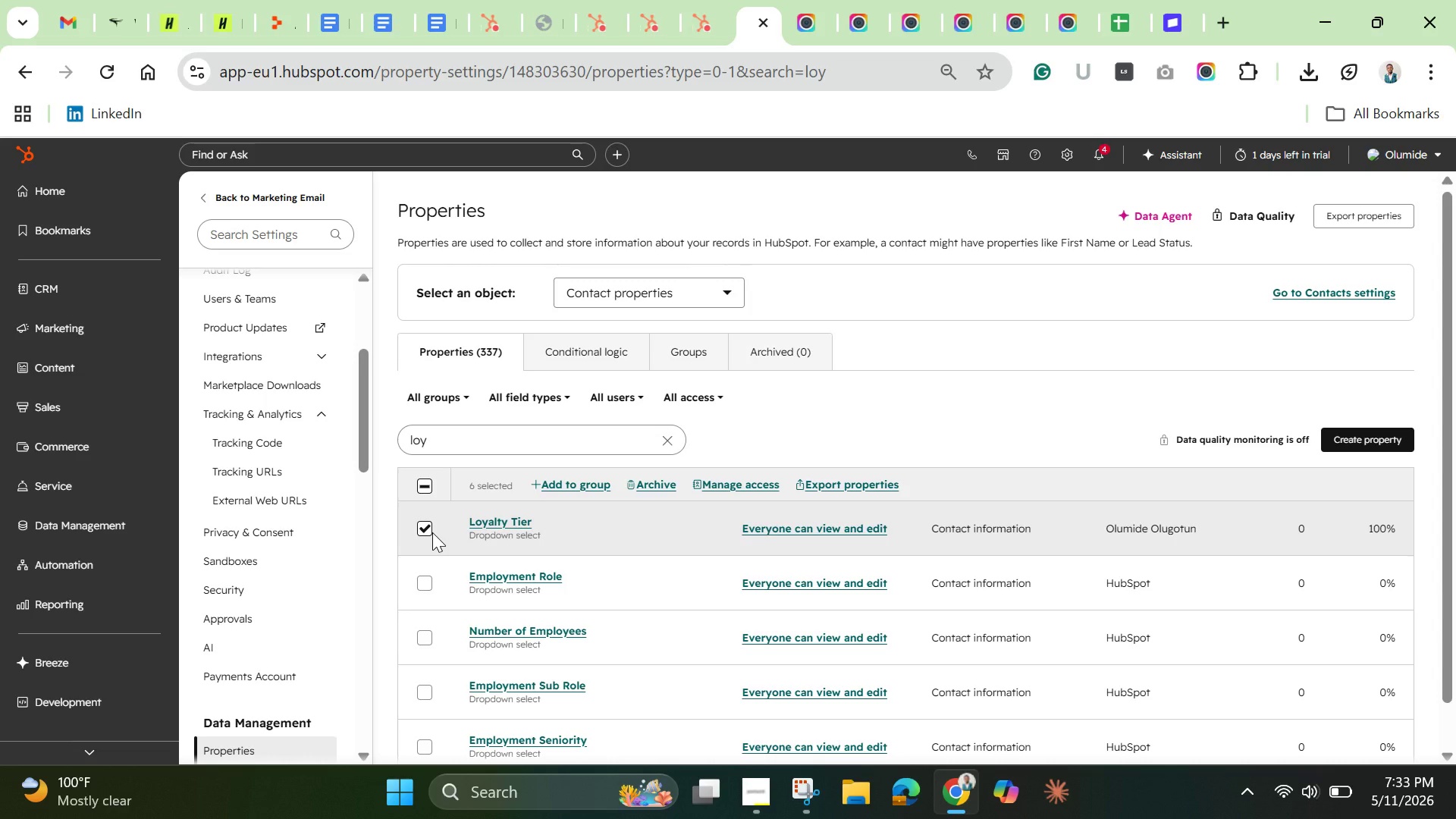 
left_click([558, 441])
 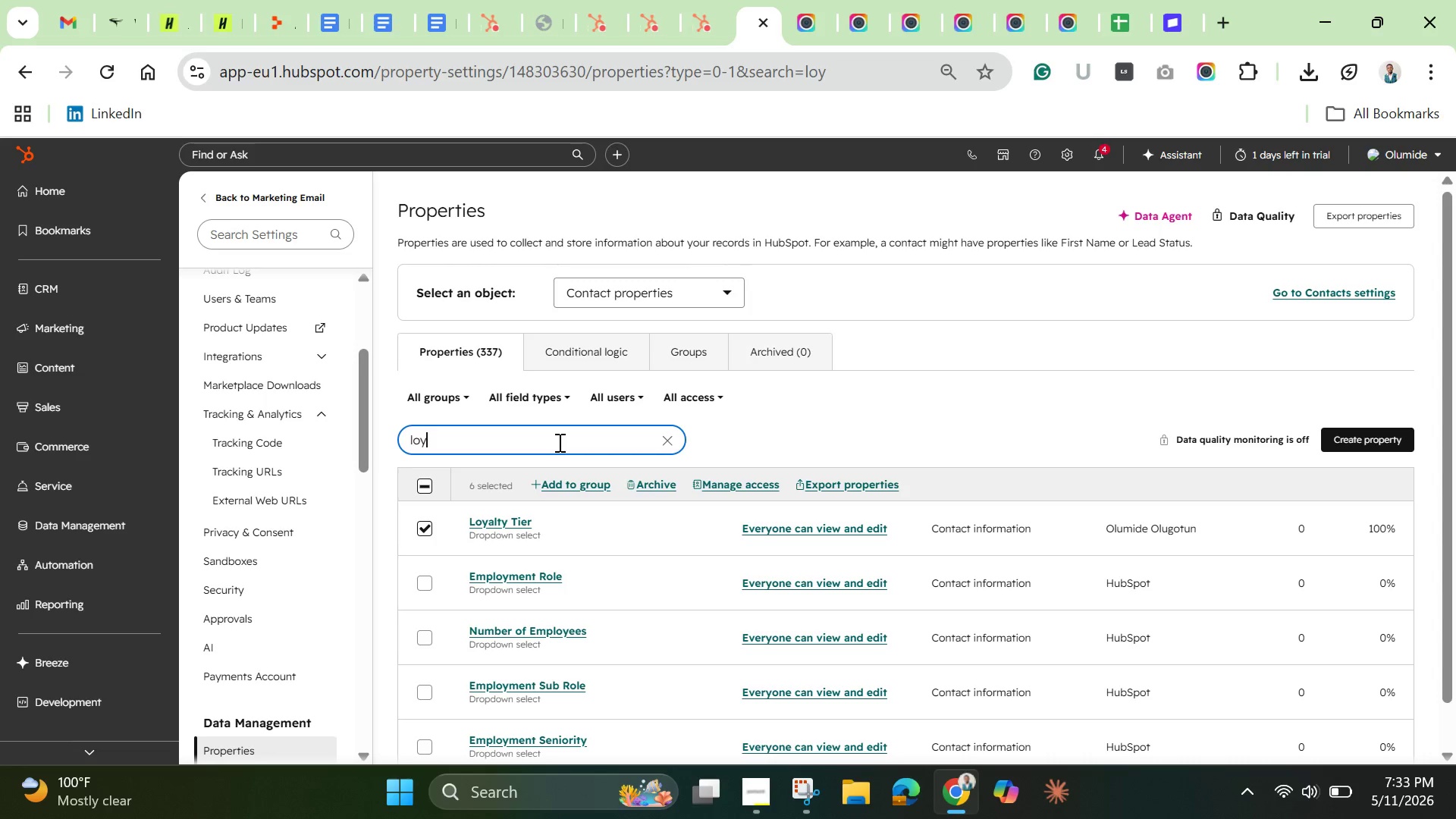 
double_click([558, 442])
 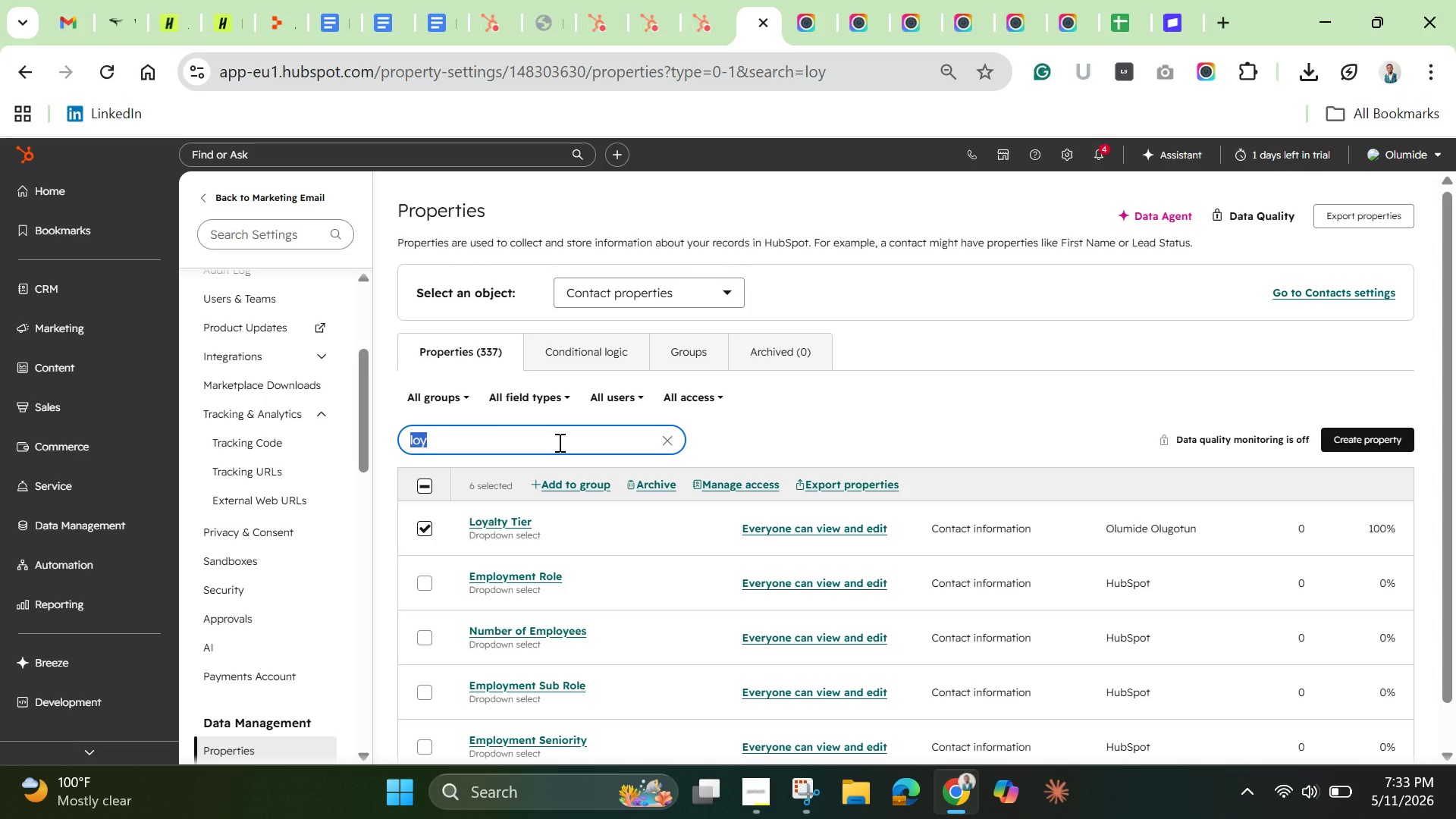 
key(Backspace)
 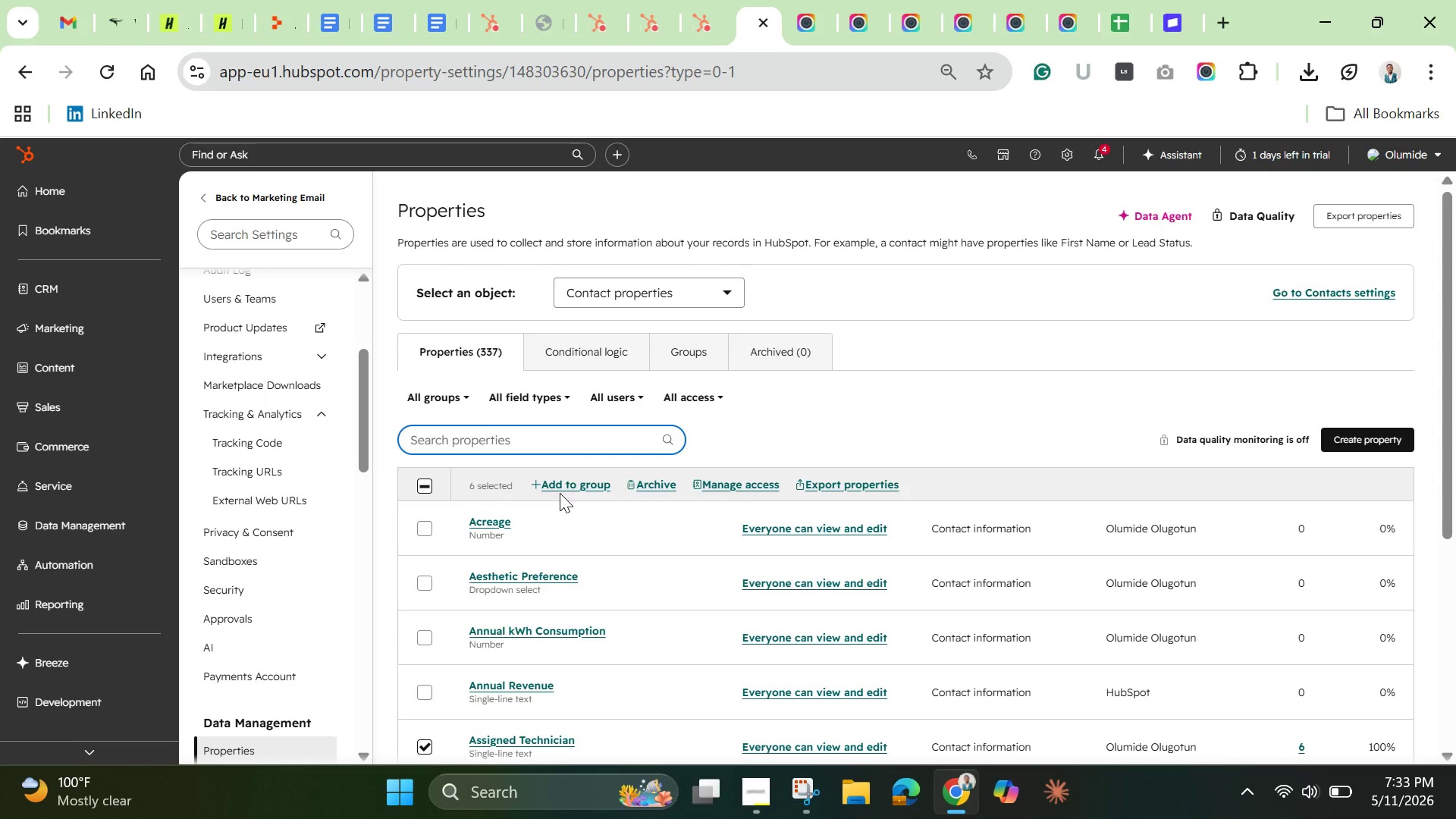 
wait(5.92)
 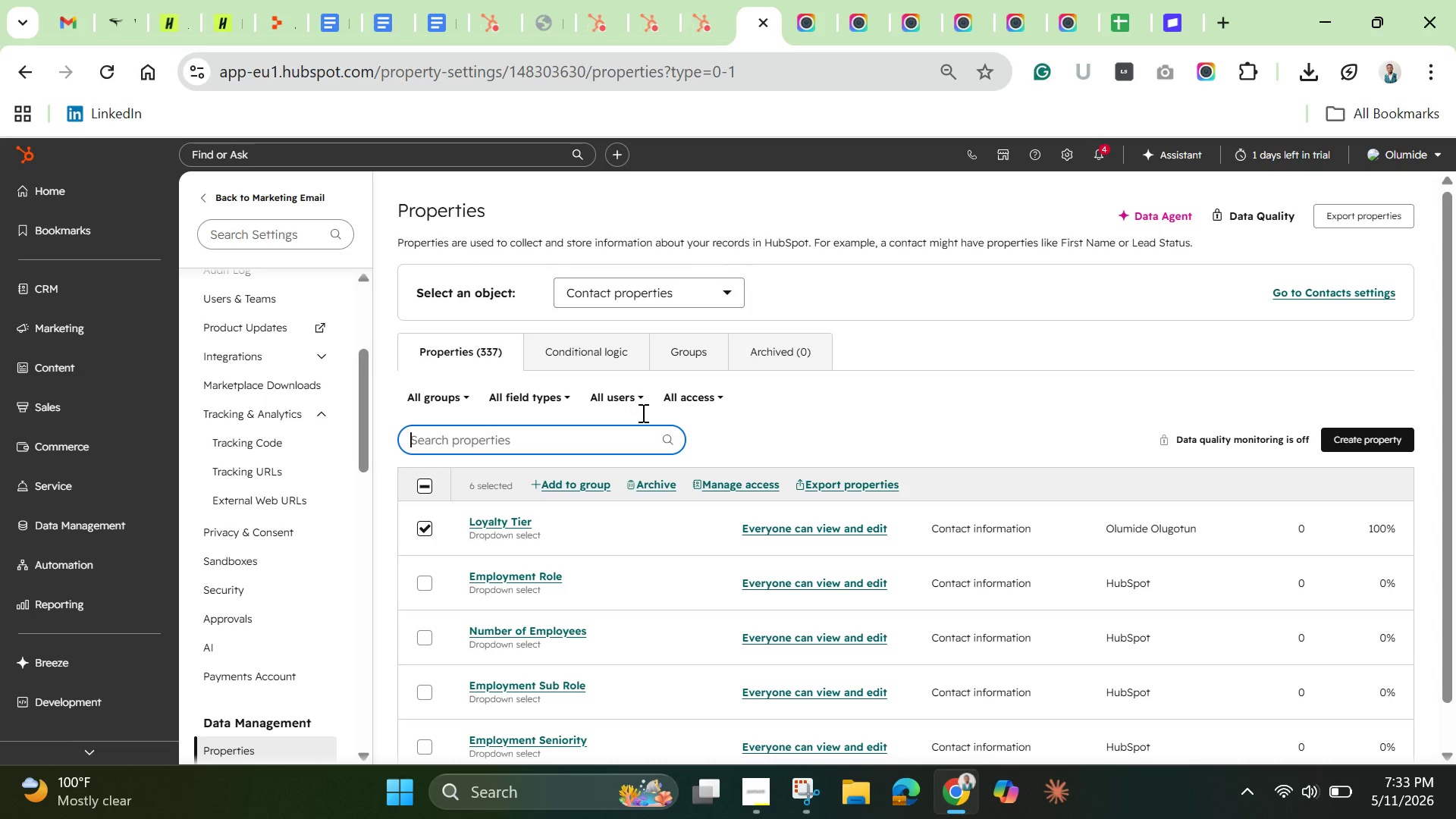 
left_click([569, 487])
 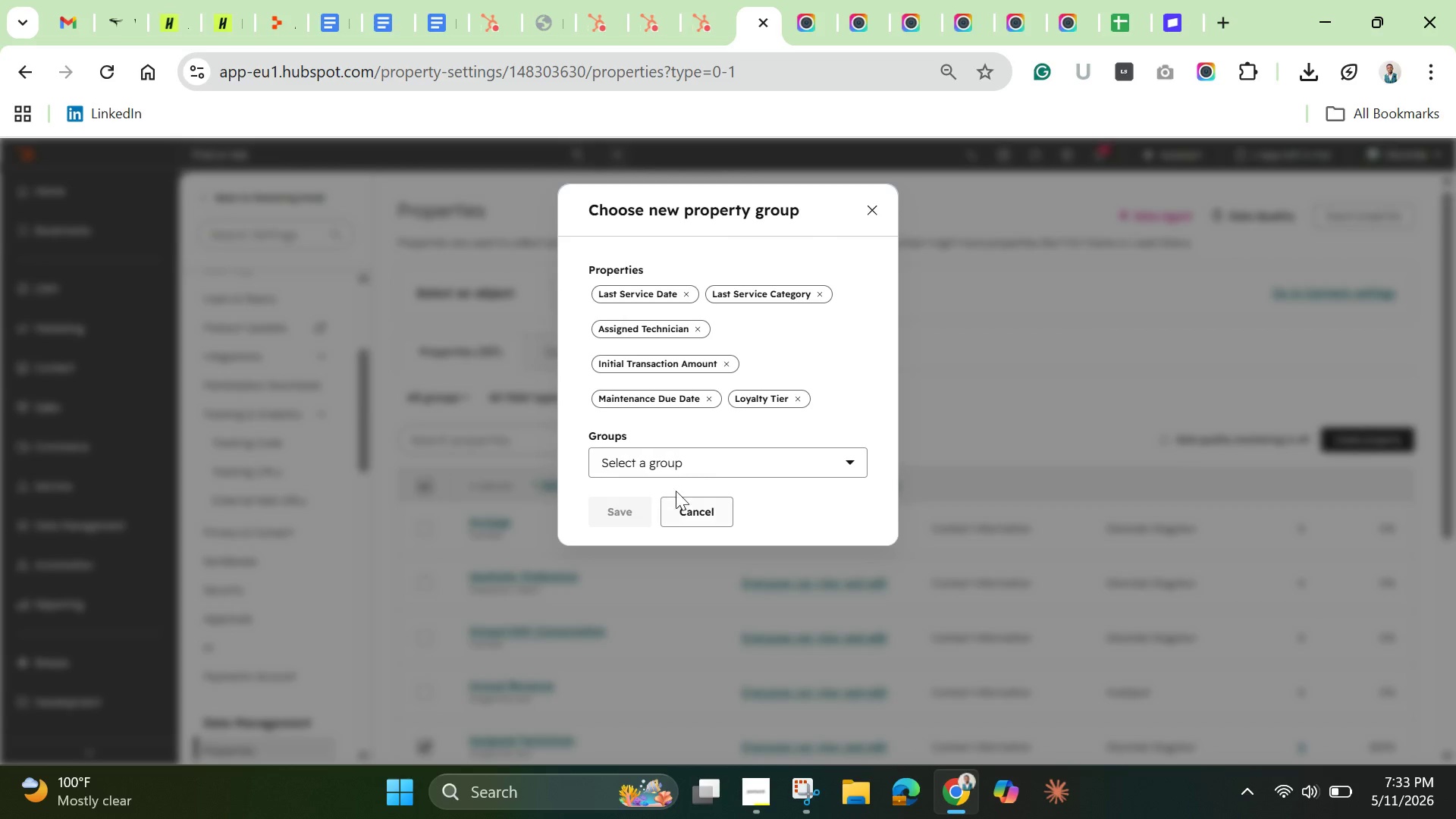 
left_click([723, 463])
 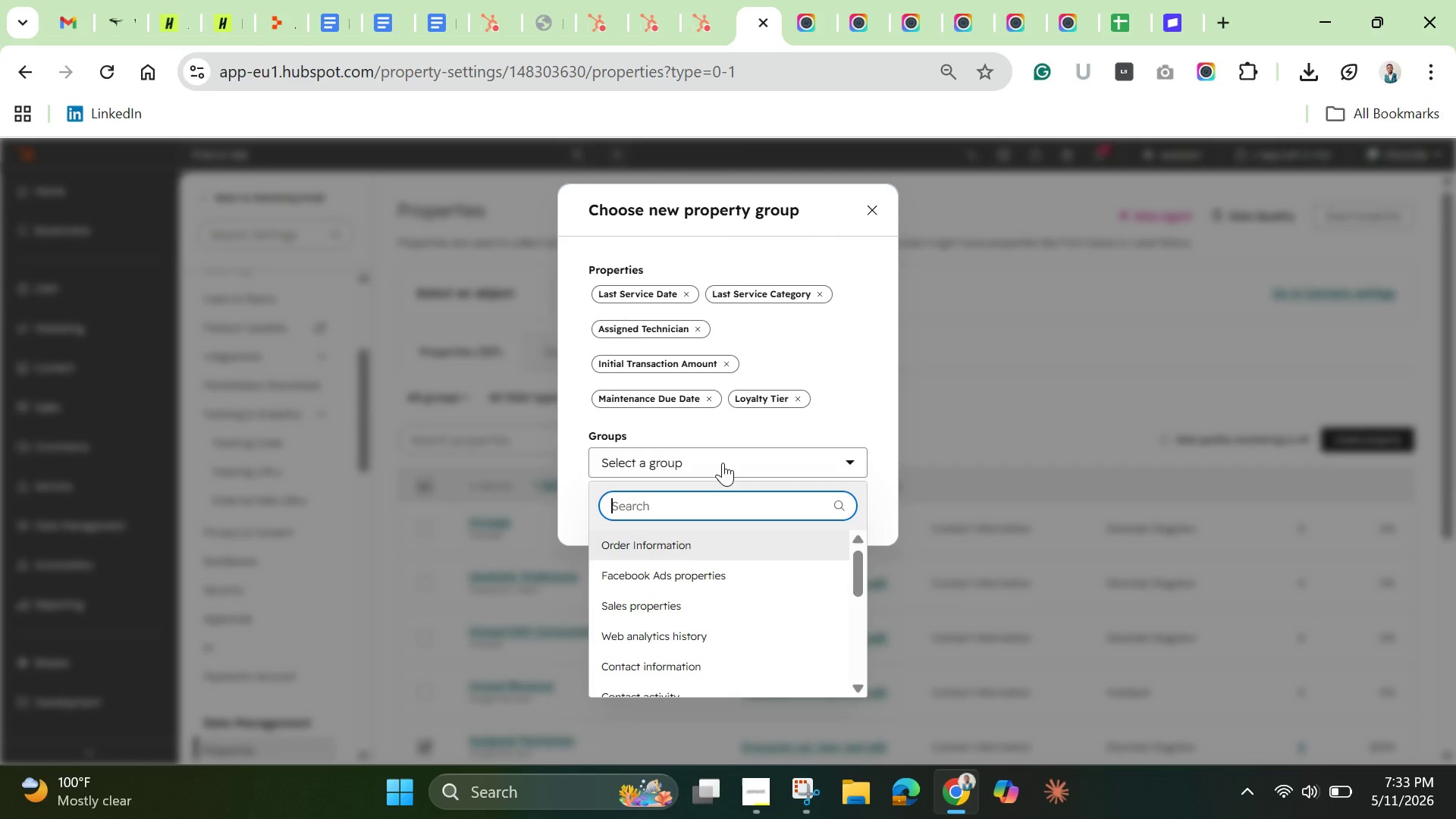 
scroll: coordinate [751, 606], scroll_direction: down, amount: 13.0
 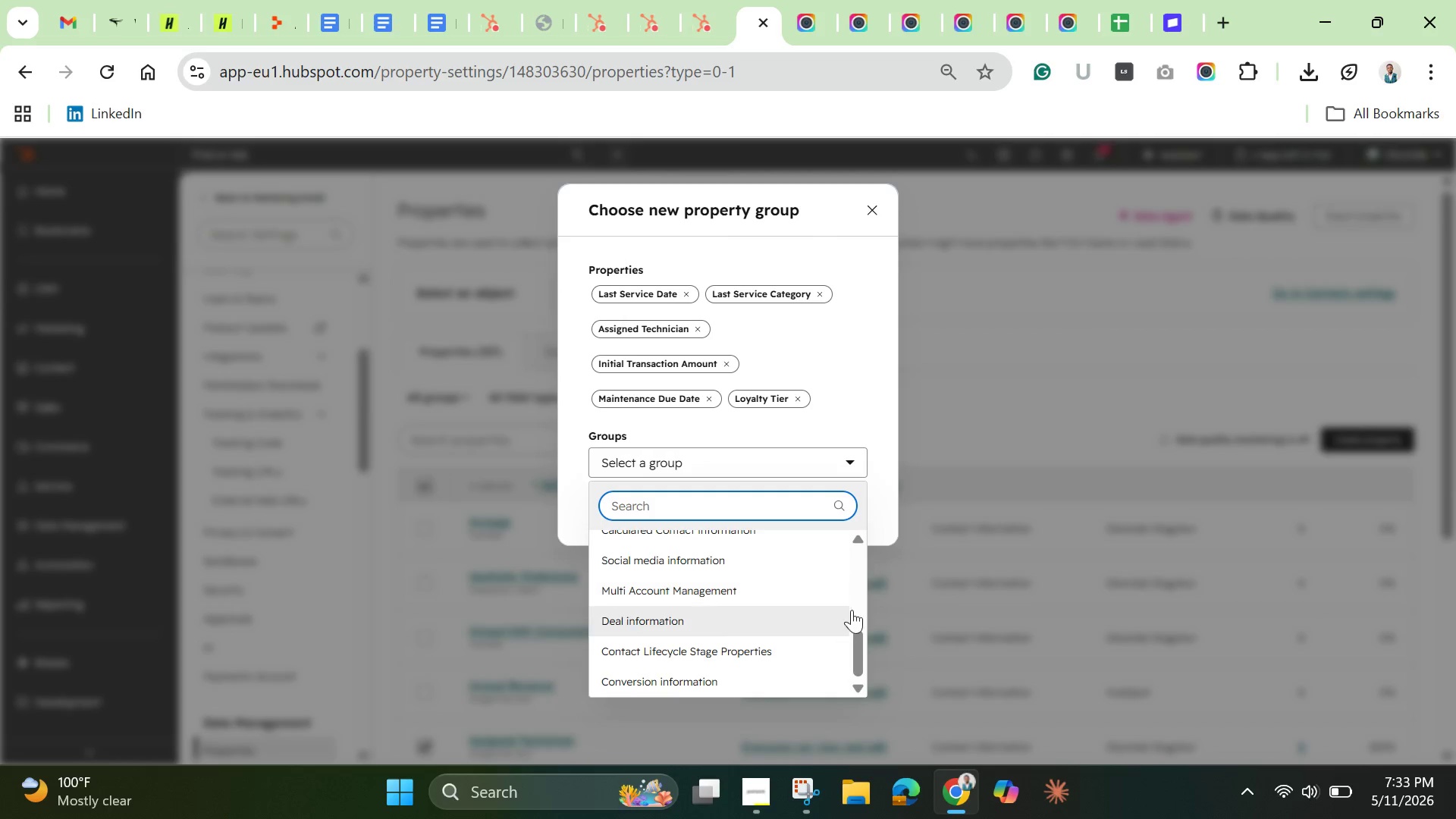 
left_click_drag(start_coordinate=[857, 646], to_coordinate=[848, 503])
 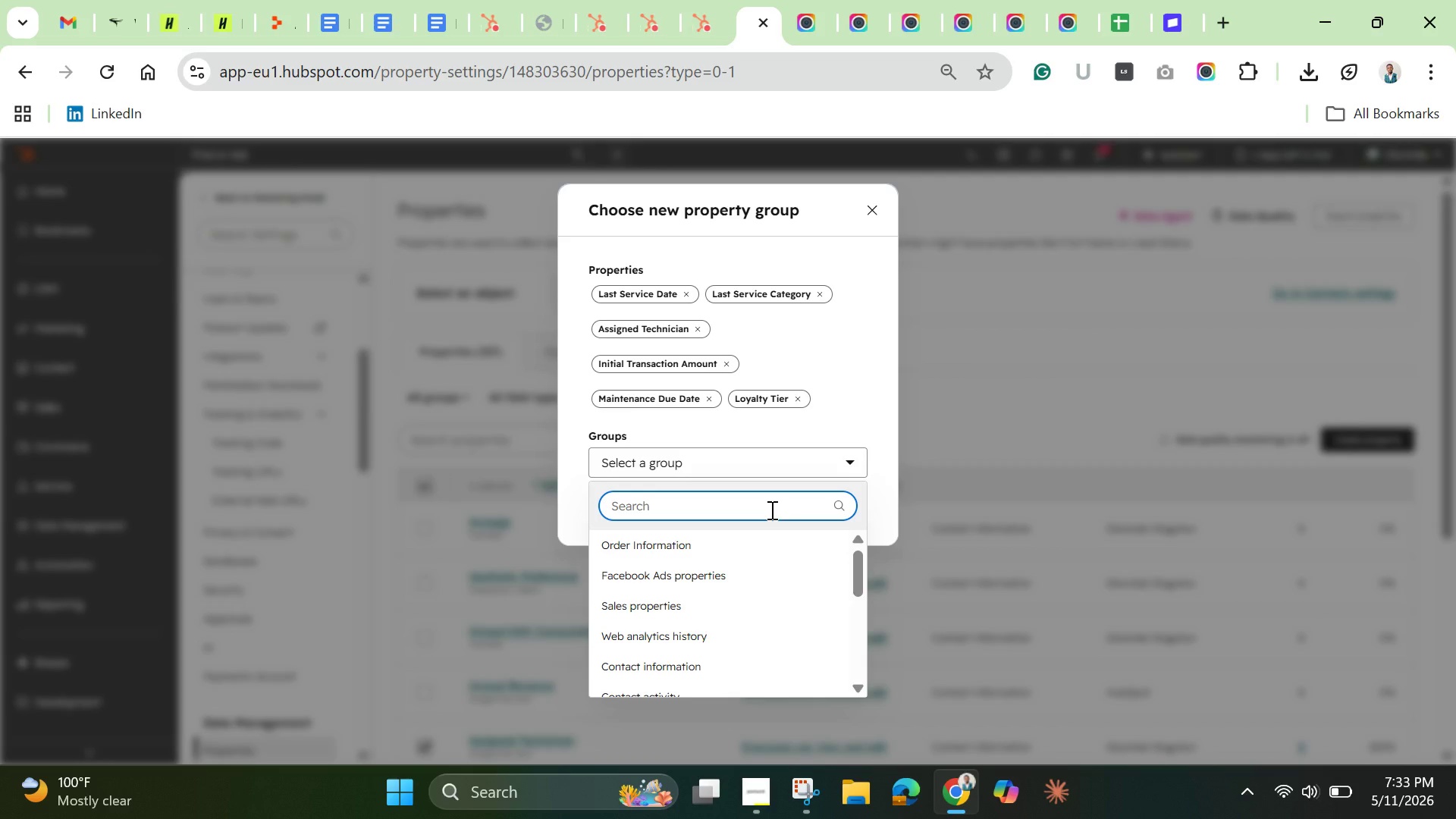 
left_click([770, 510])
 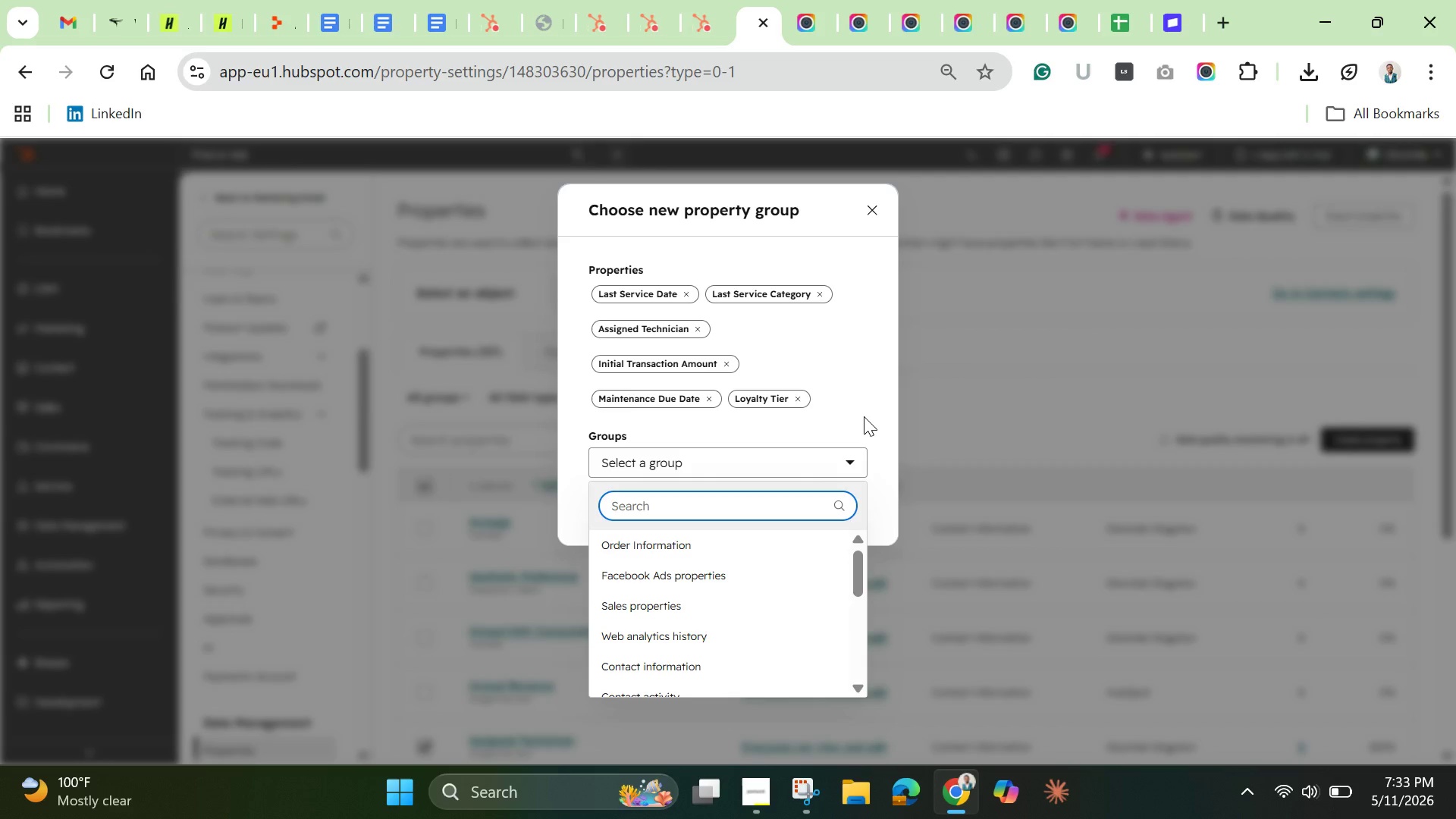 
left_click([864, 416])
 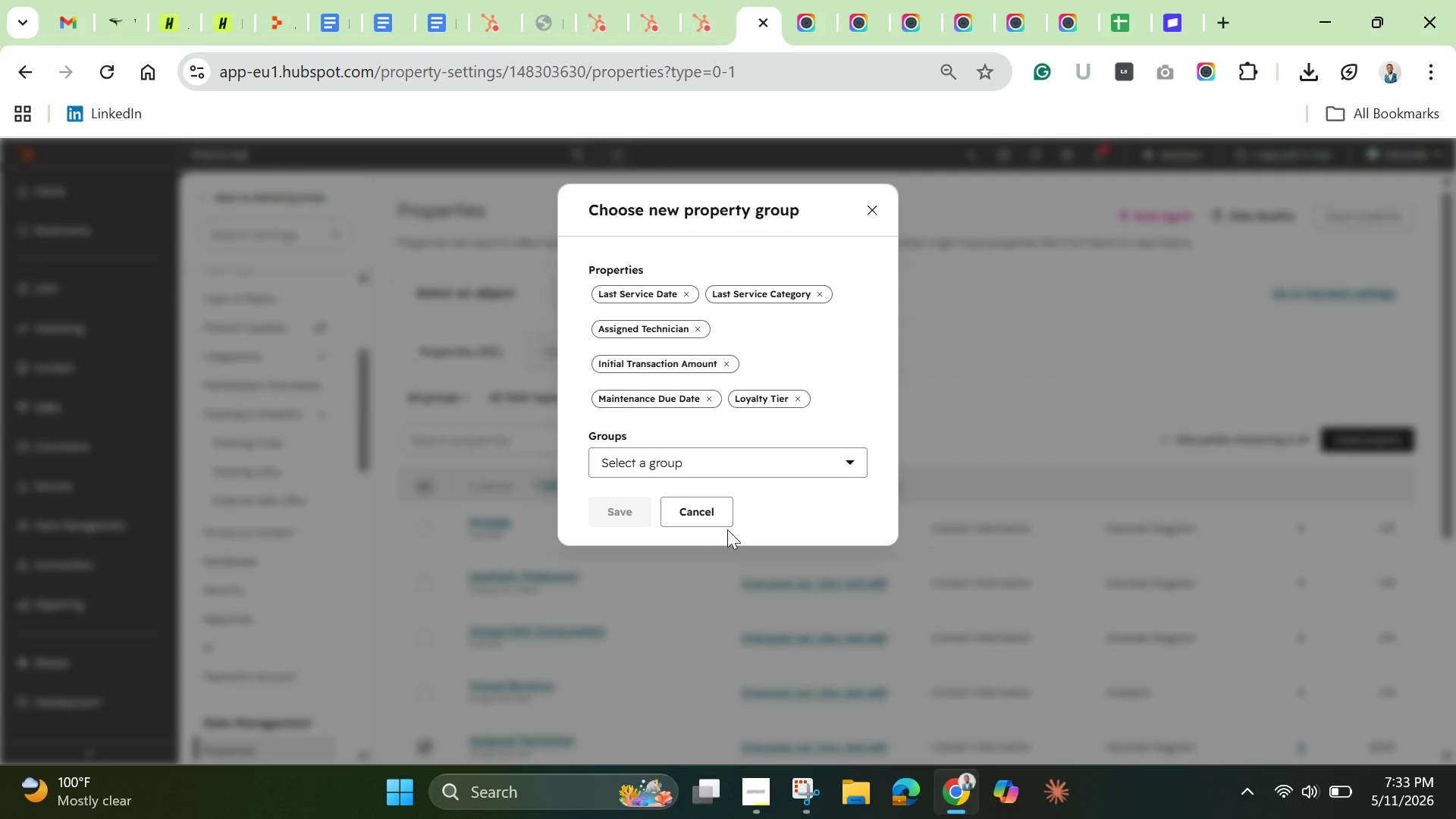 
left_click([716, 513])
 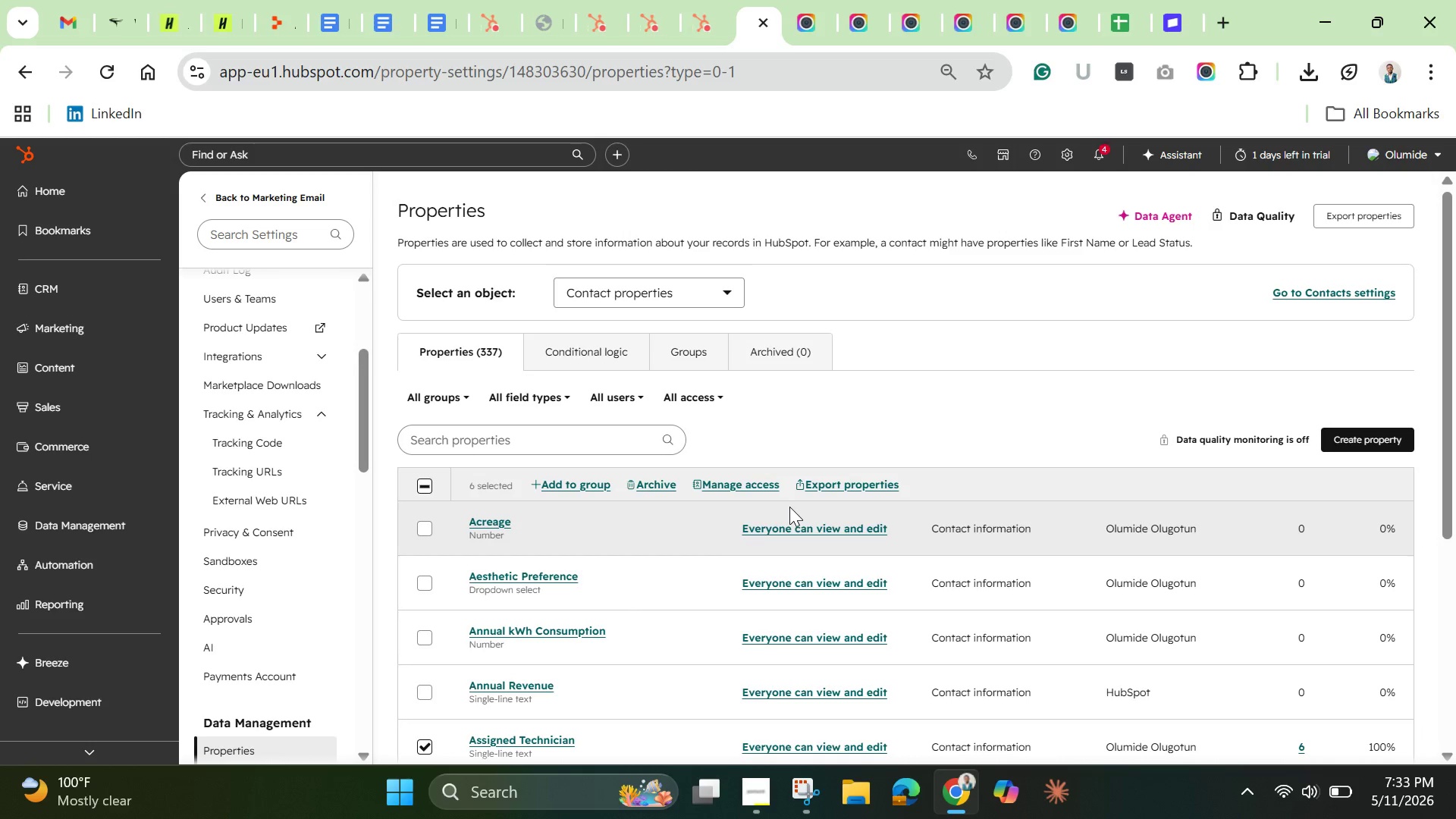 
wait(5.59)
 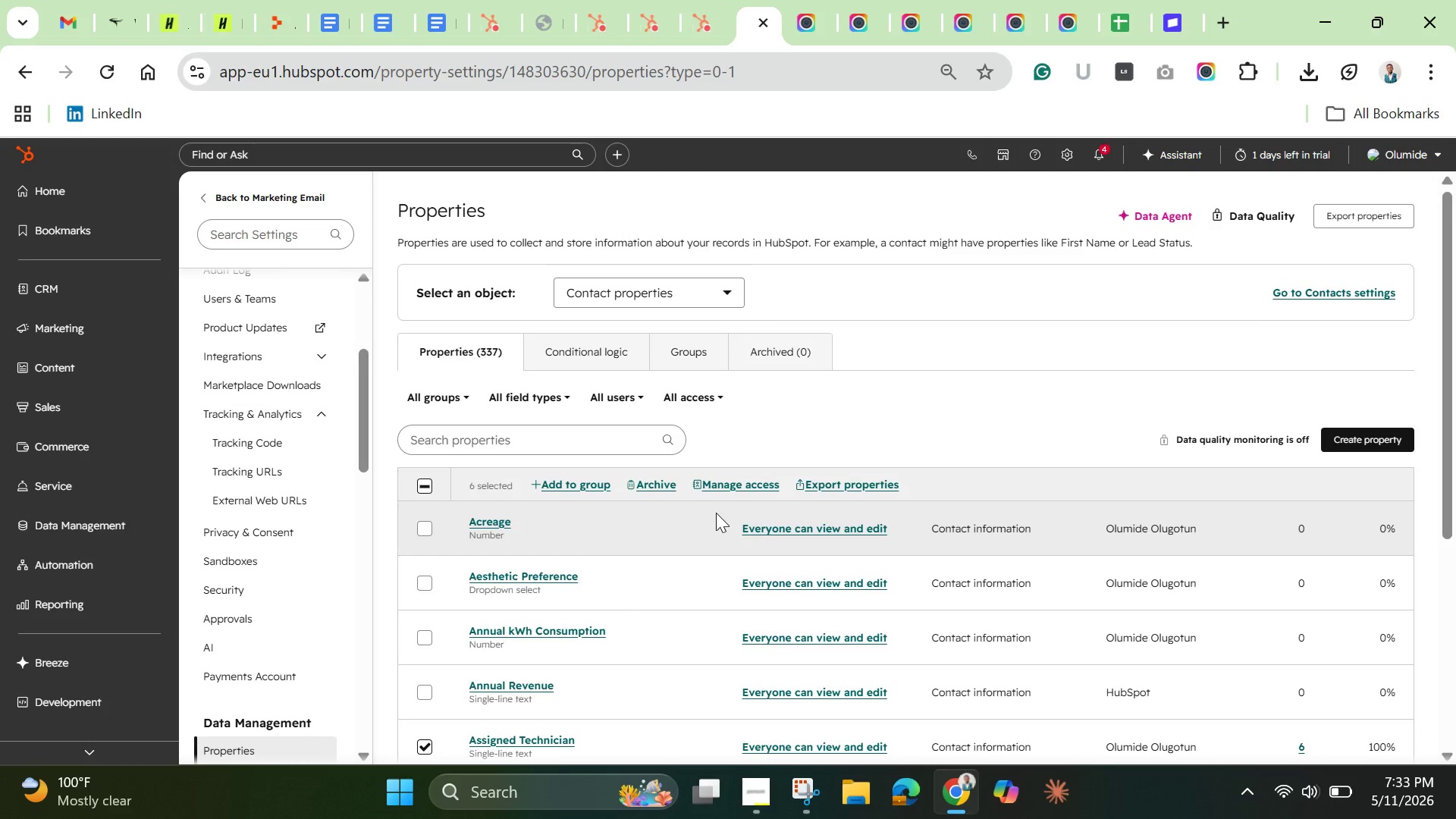 
left_click([848, 486])
 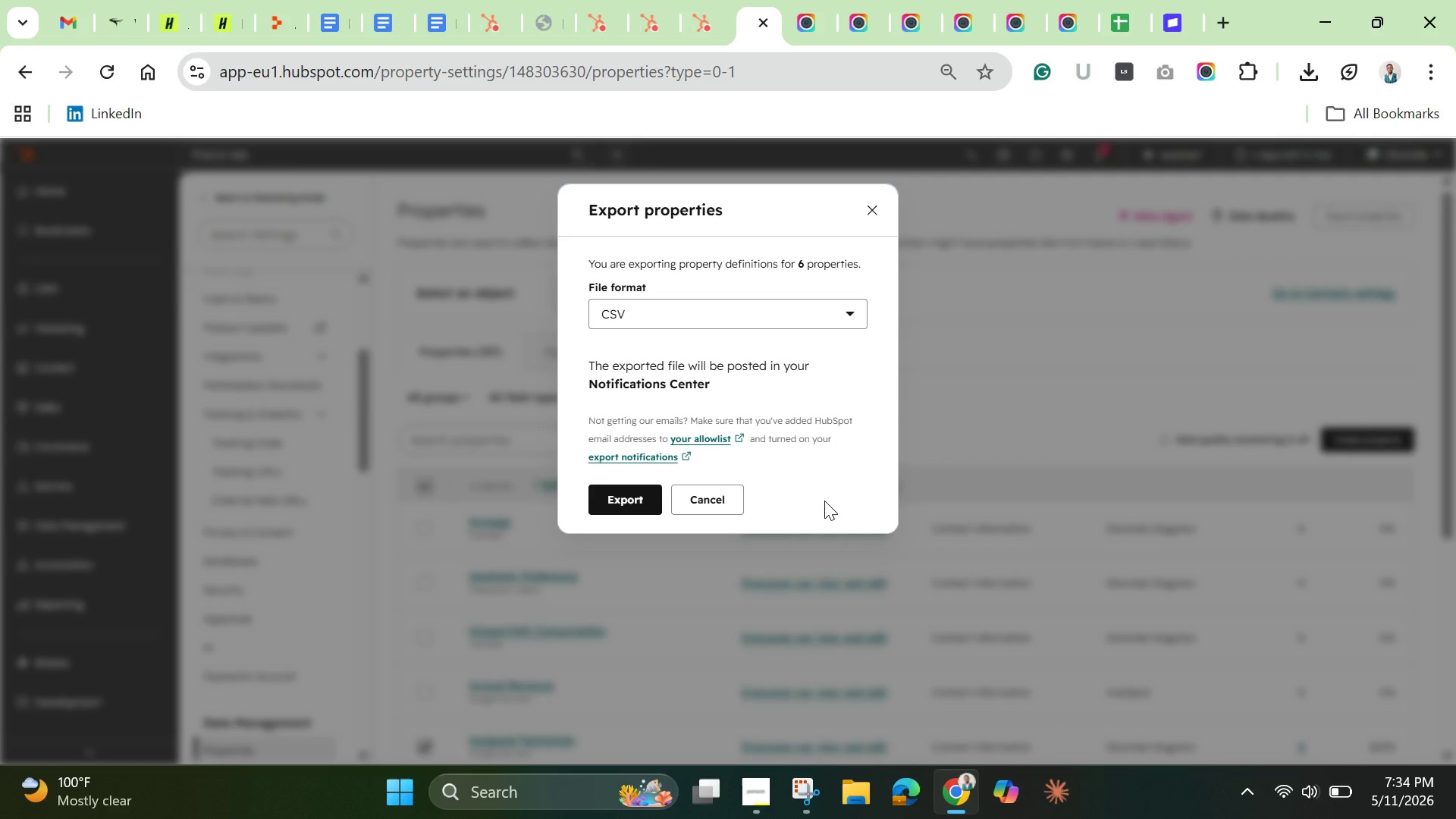 
wait(11.3)
 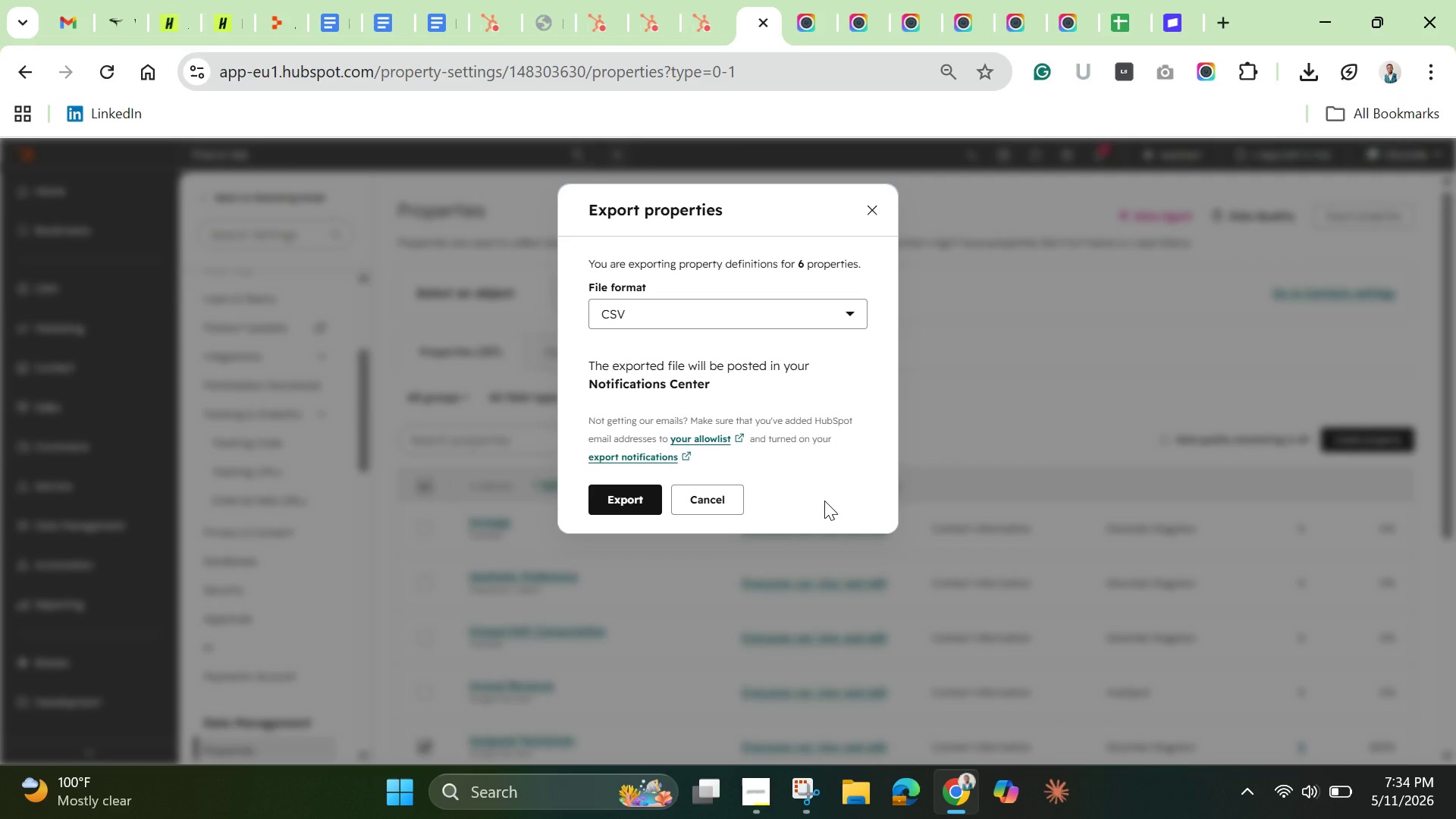 
left_click([756, 312])
 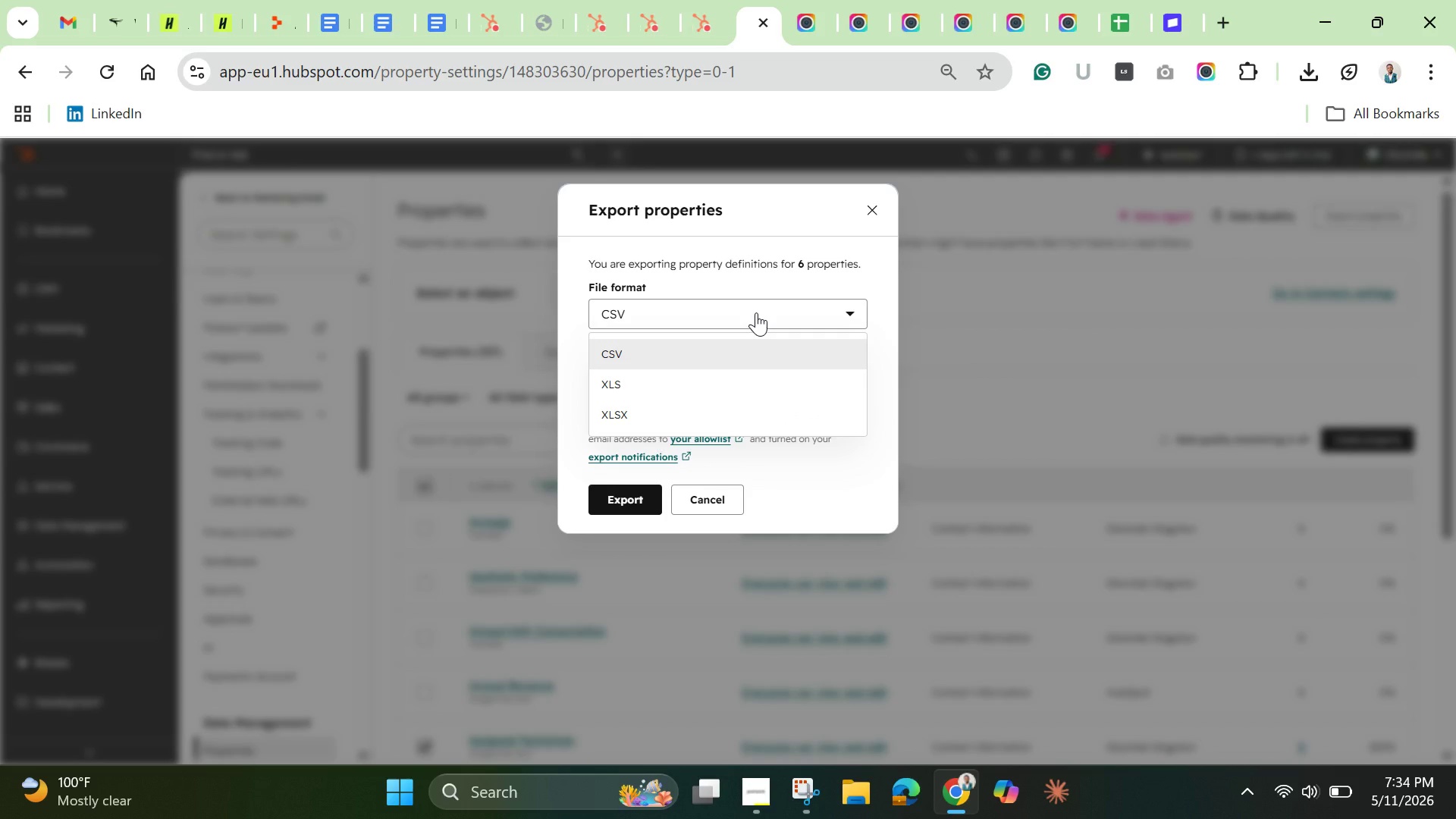 
left_click([756, 312])
 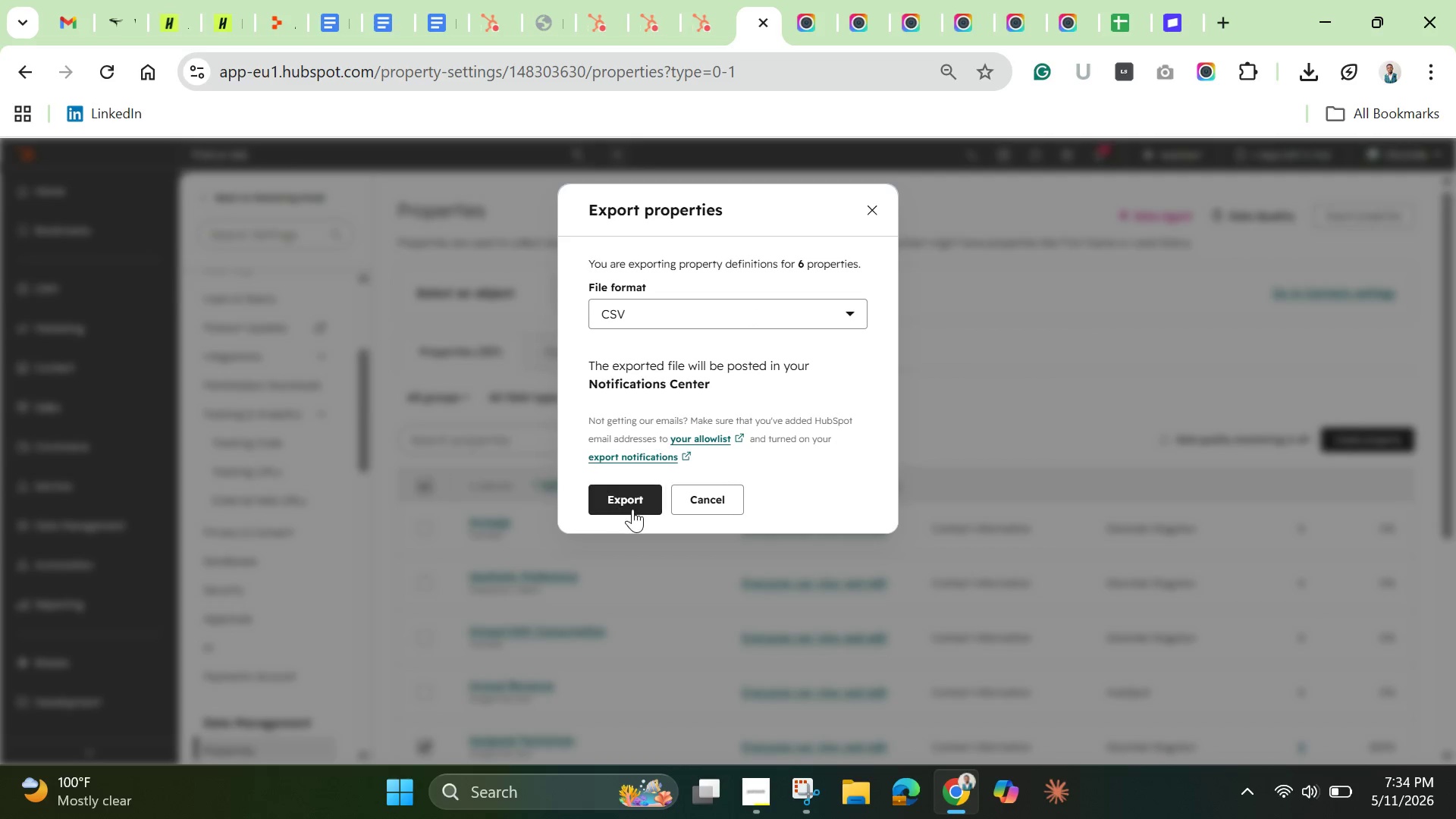 
left_click([632, 509])
 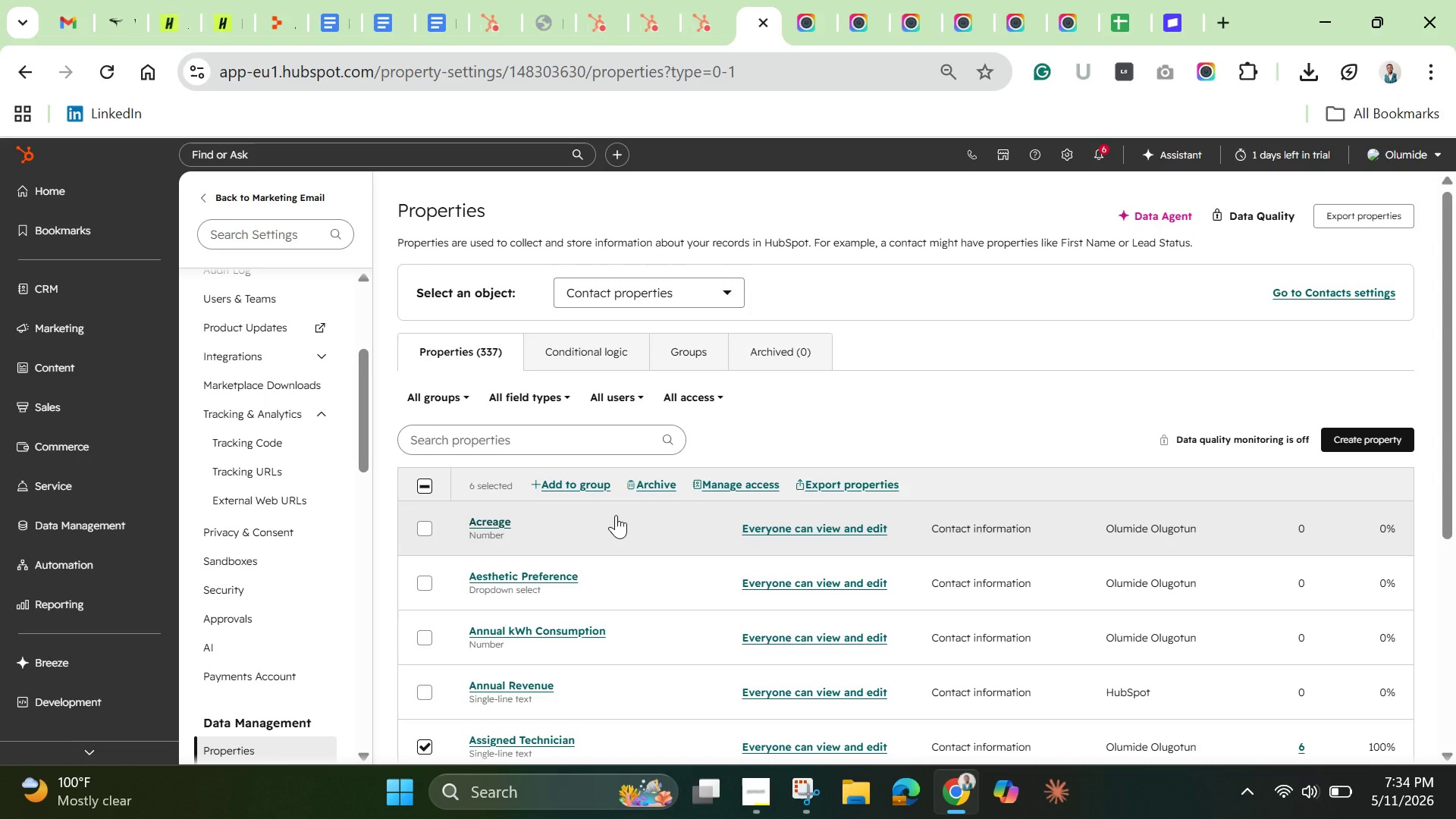 
wait(19.97)
 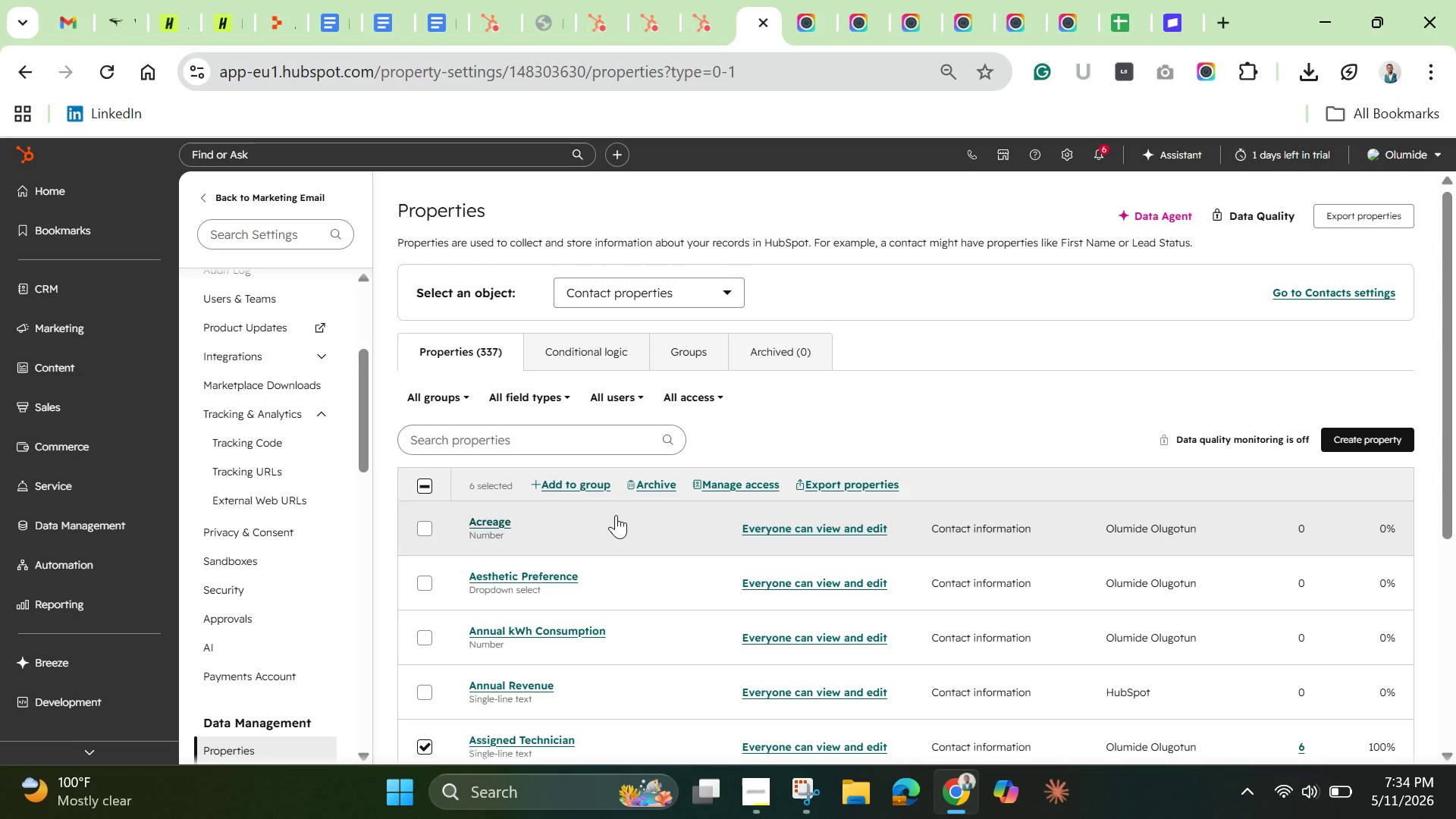 
left_click([1368, 227])
 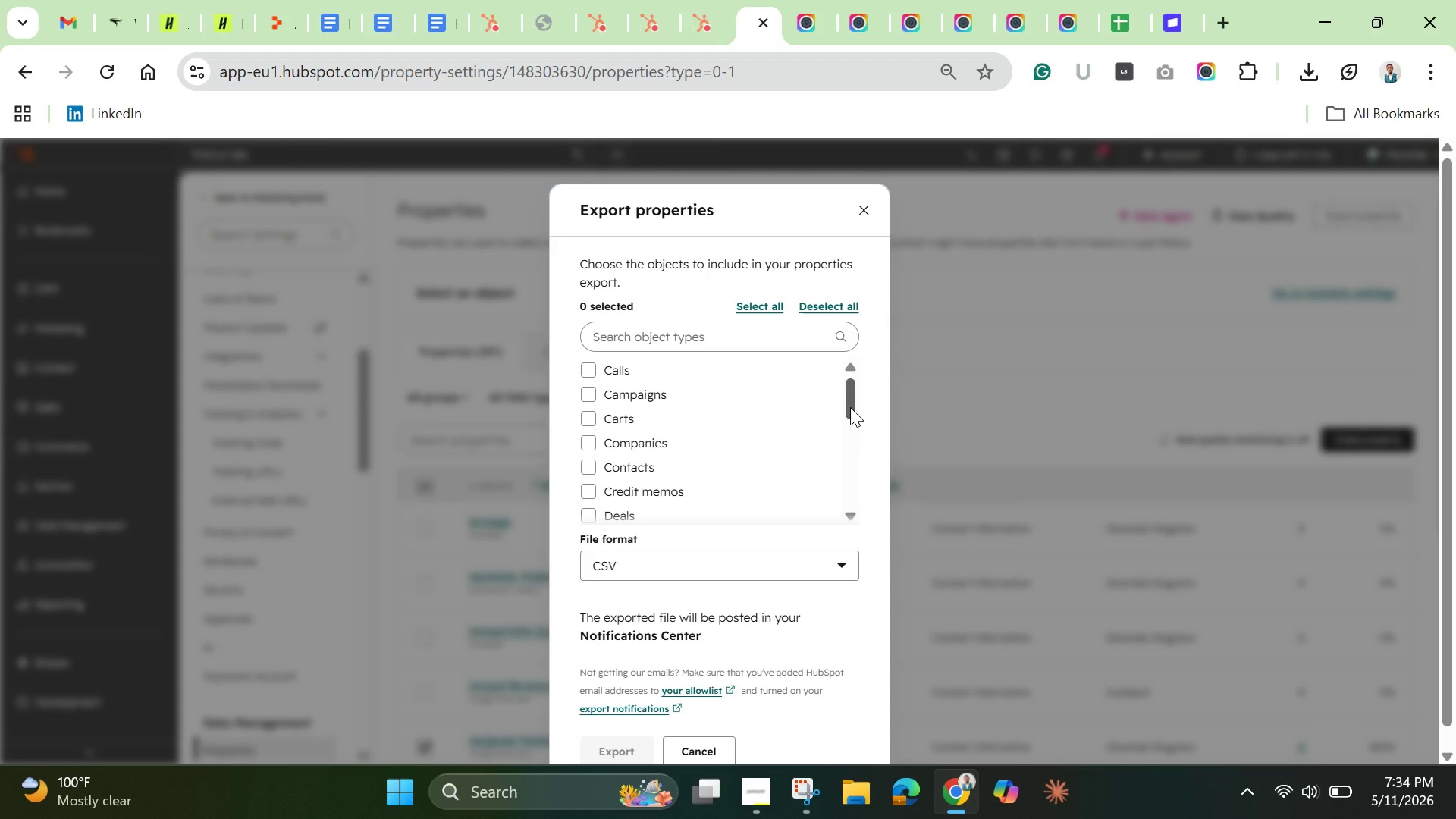 
wait(6.14)
 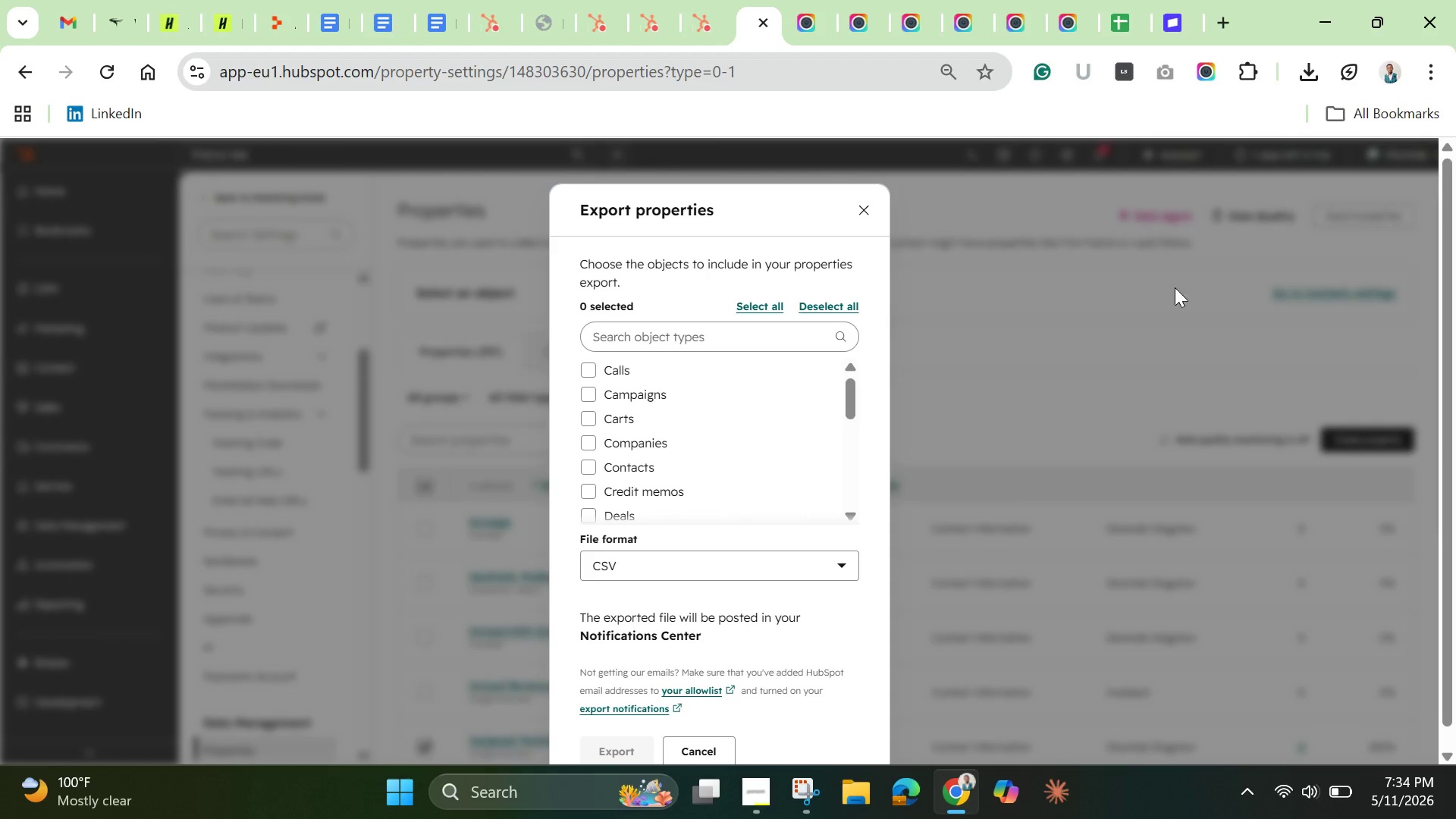 
scroll: coordinate [850, 407], scroll_direction: down, amount: 5.0
 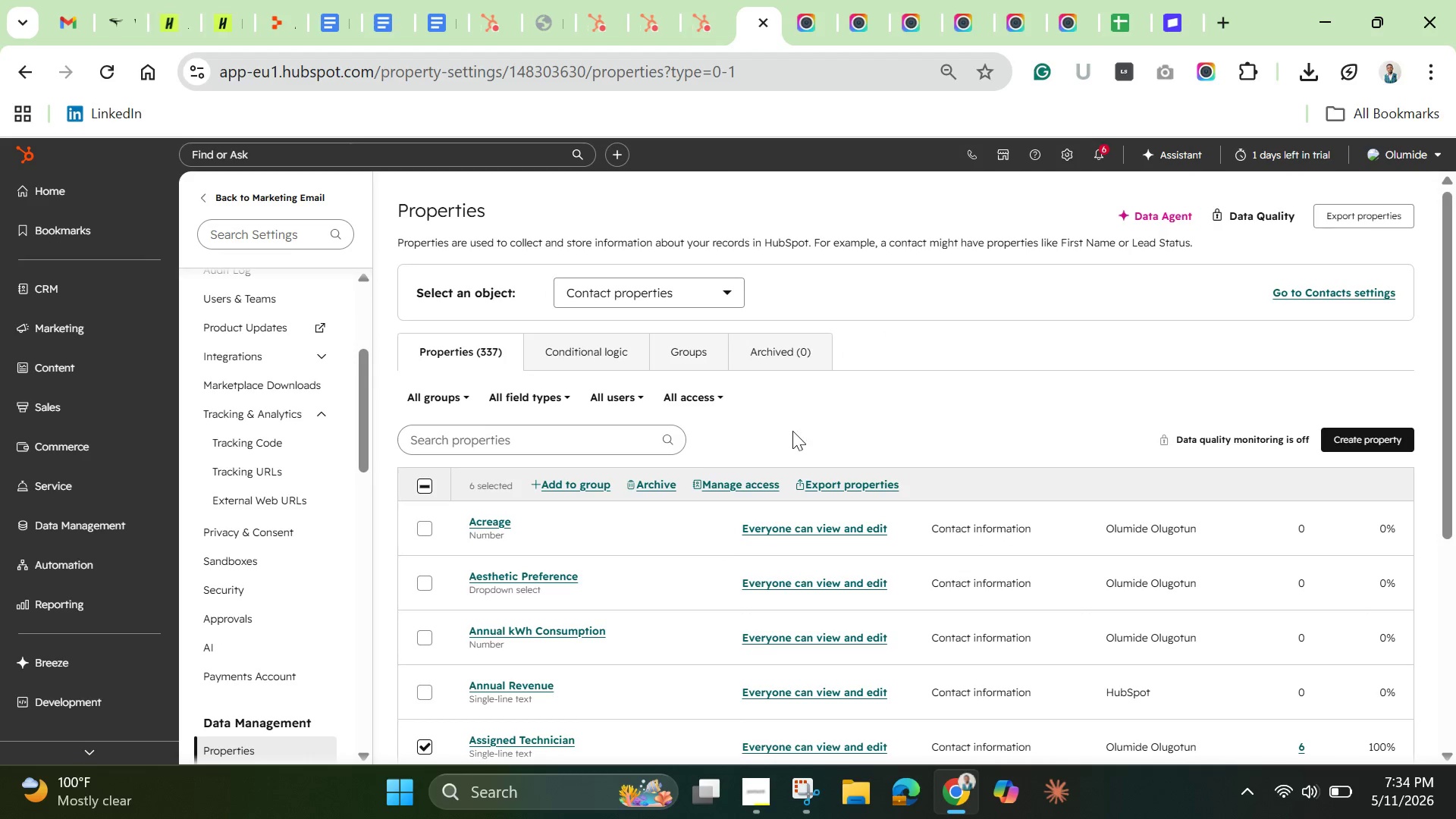 
left_click([481, 485])
 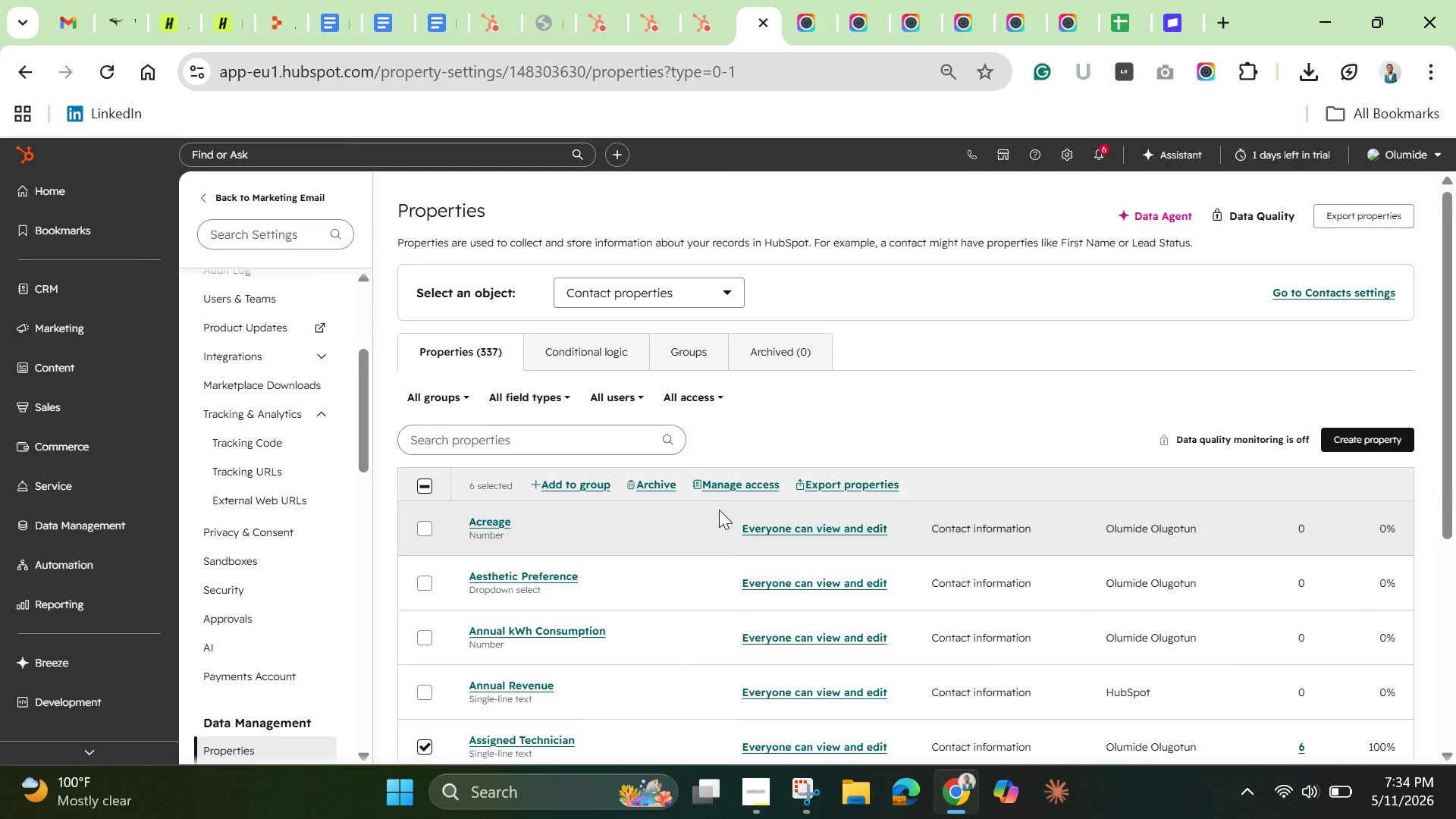 
scroll: coordinate [732, 603], scroll_direction: down, amount: 8.0
 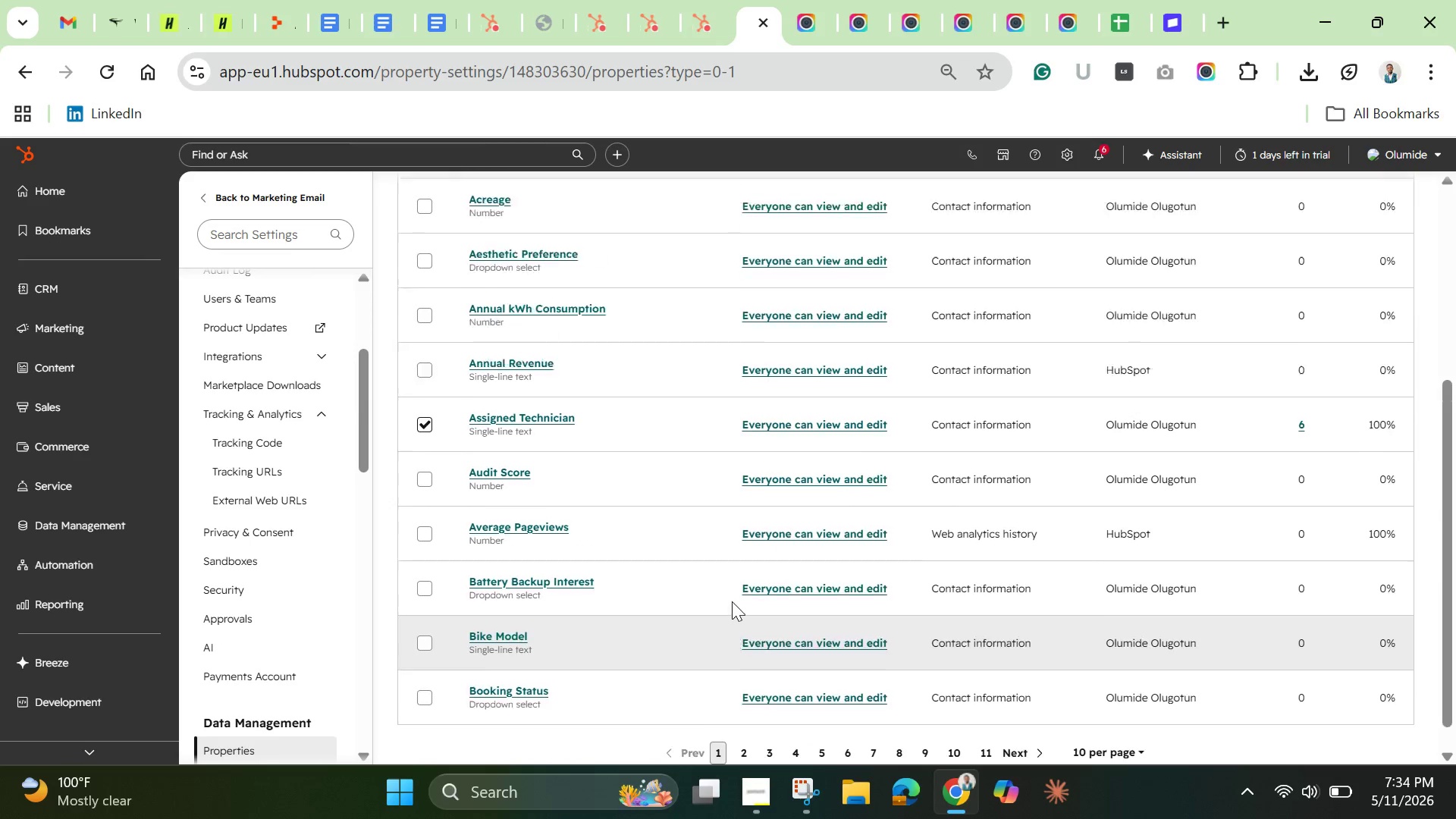 
scroll: coordinate [732, 601], scroll_direction: up, amount: 3.0
 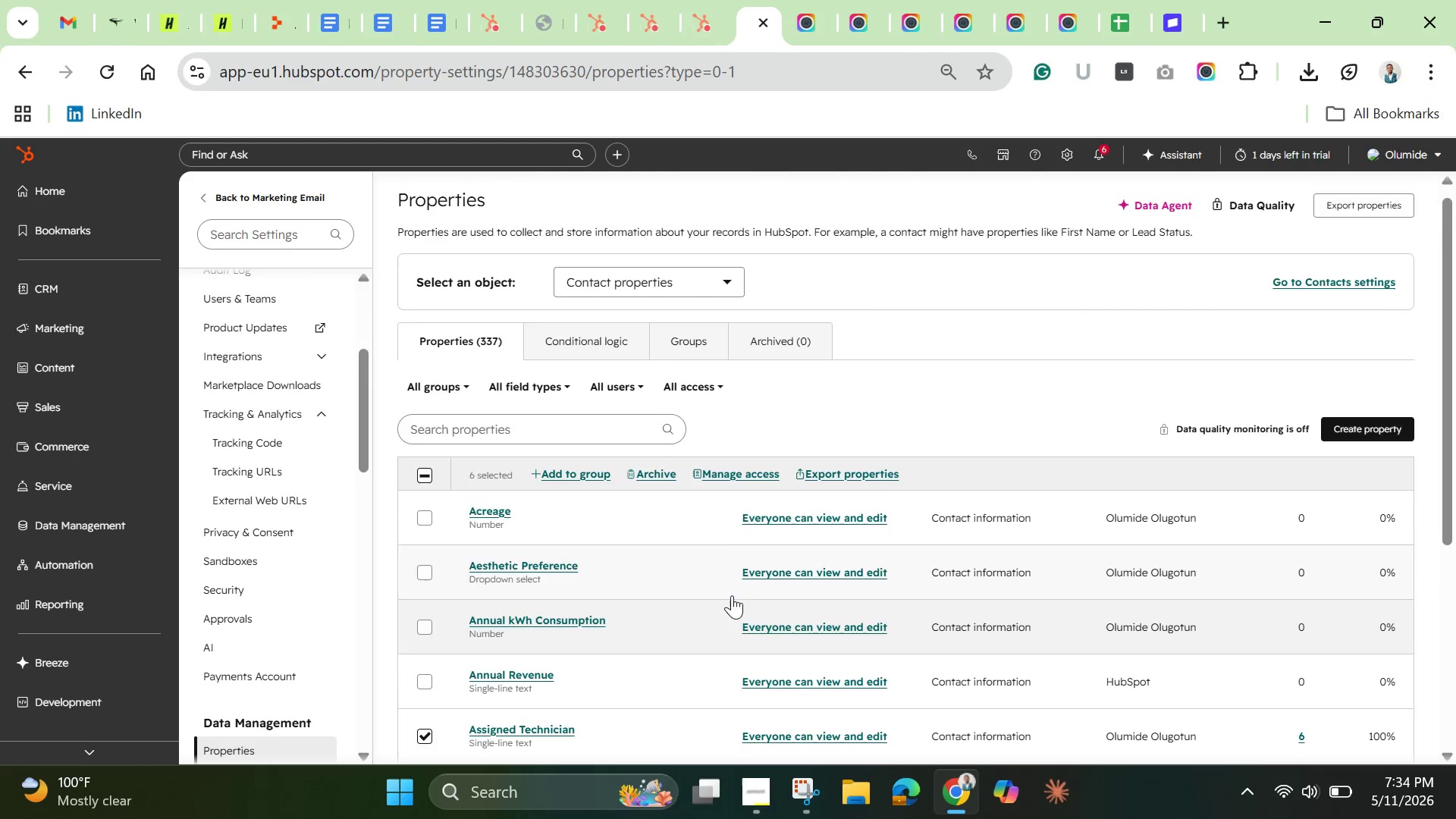 
scroll: coordinate [732, 595], scroll_direction: down, amount: 4.0
 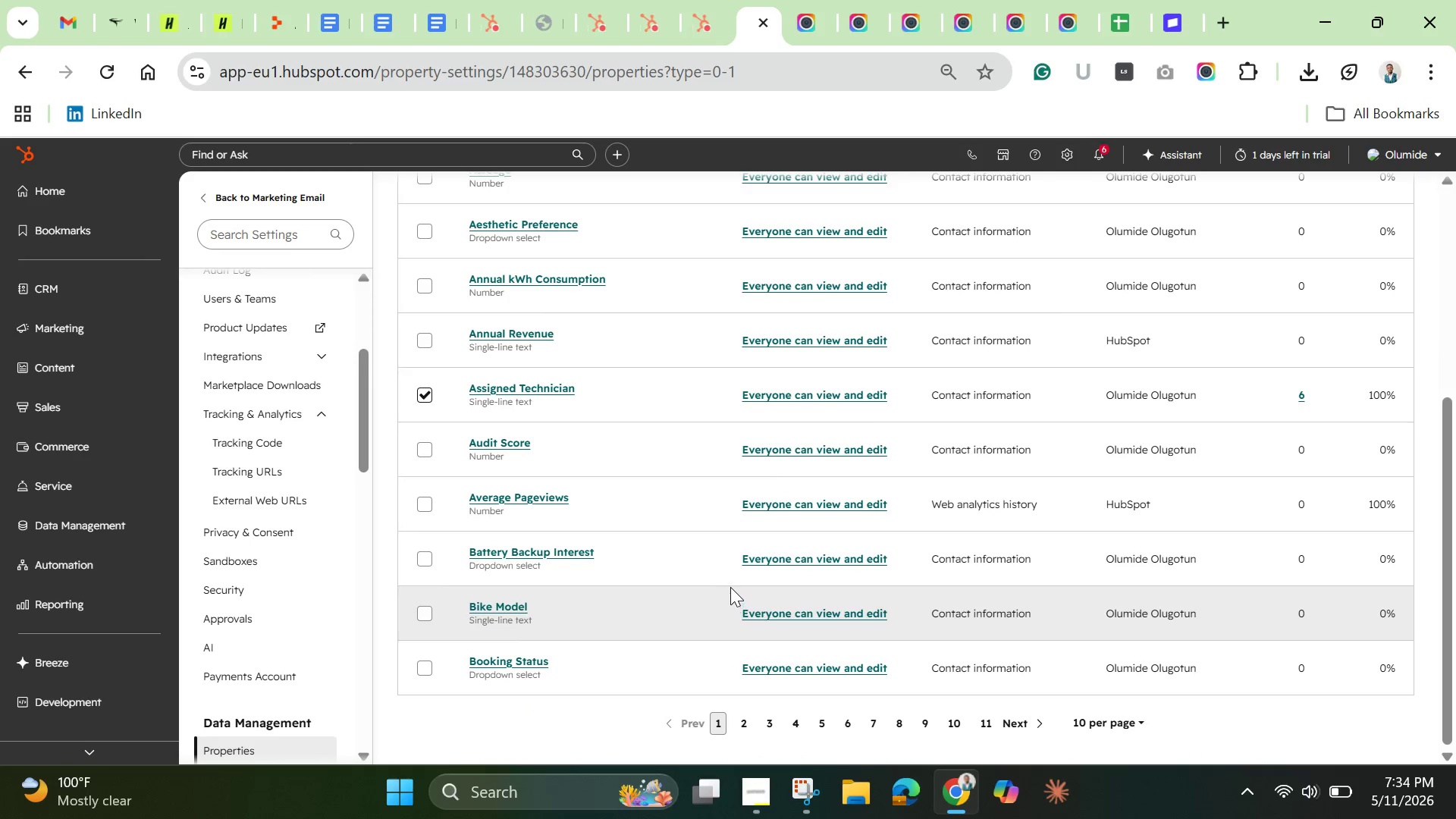 
scroll: coordinate [731, 587], scroll_direction: up, amount: 4.0
 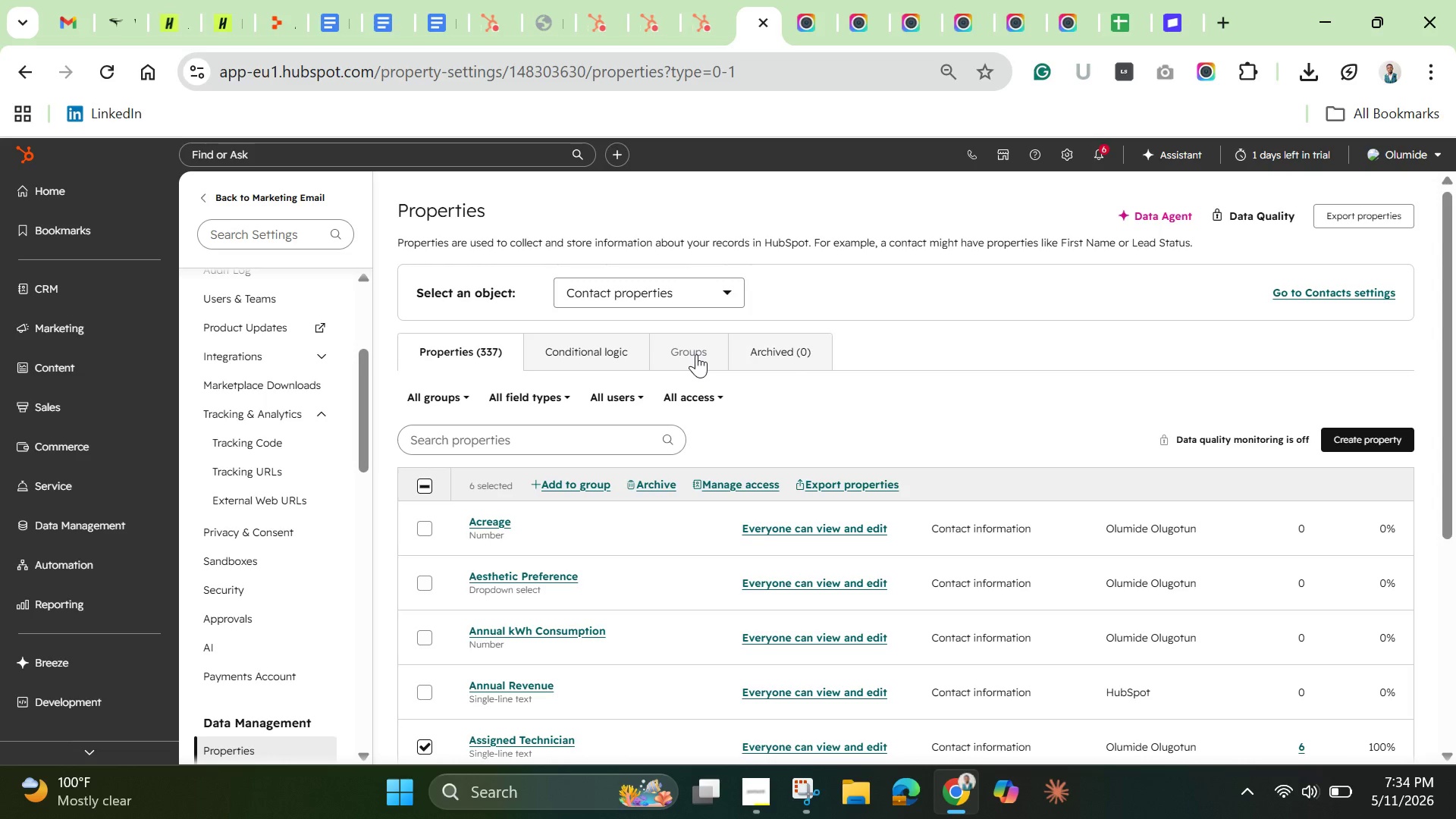 
wait(12.4)
 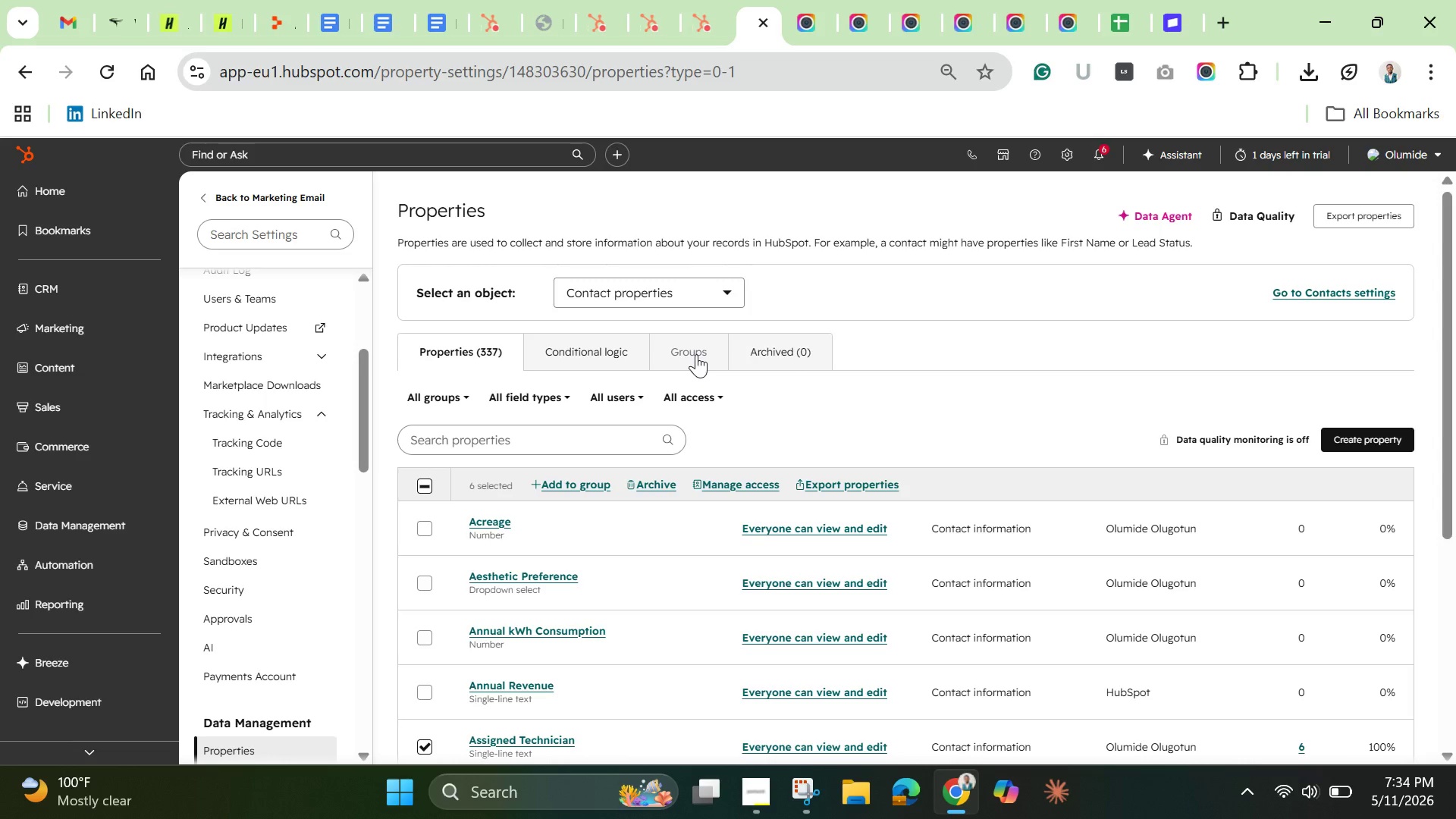 
left_click([744, 485])
 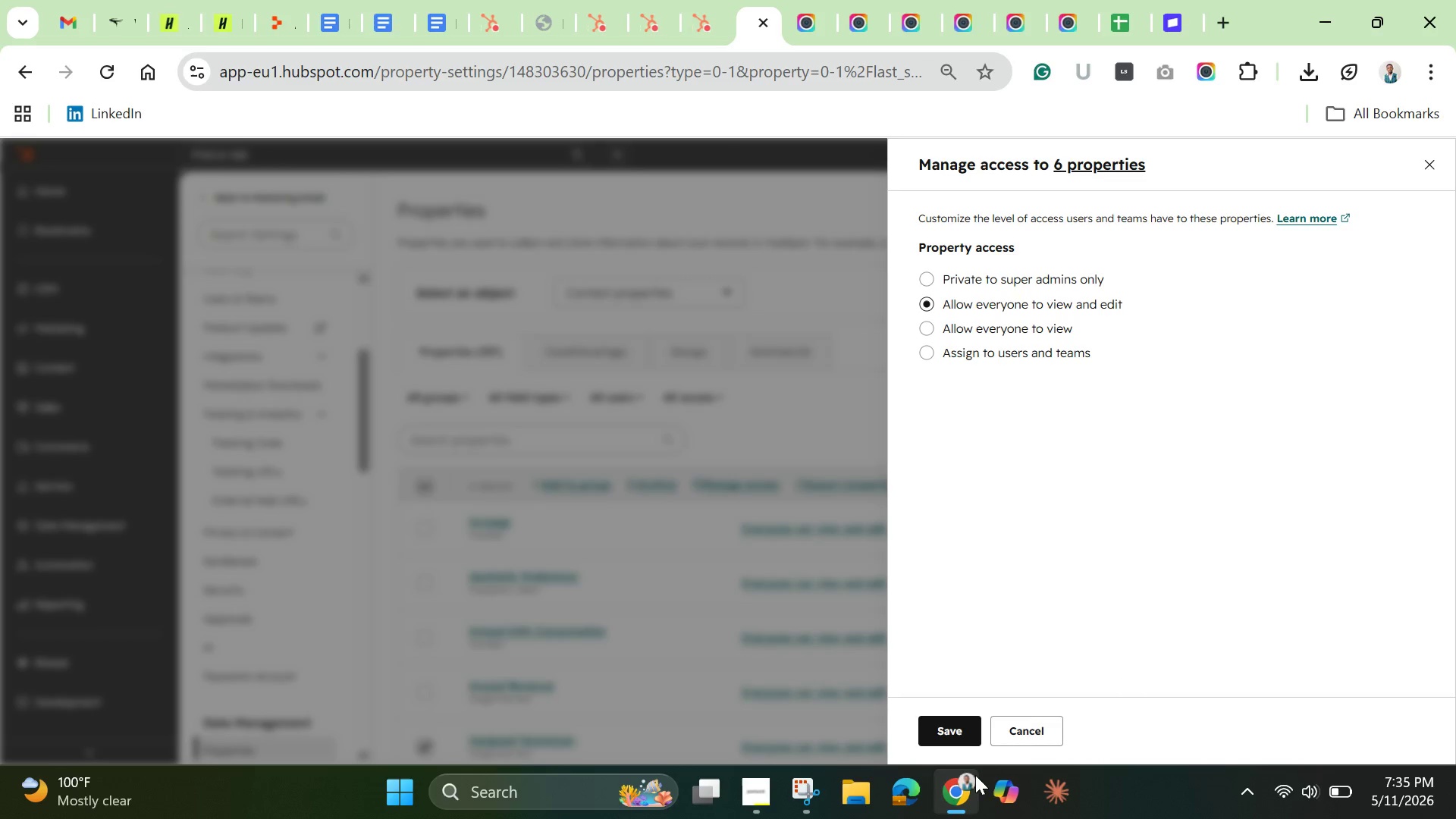 
left_click([1034, 725])
 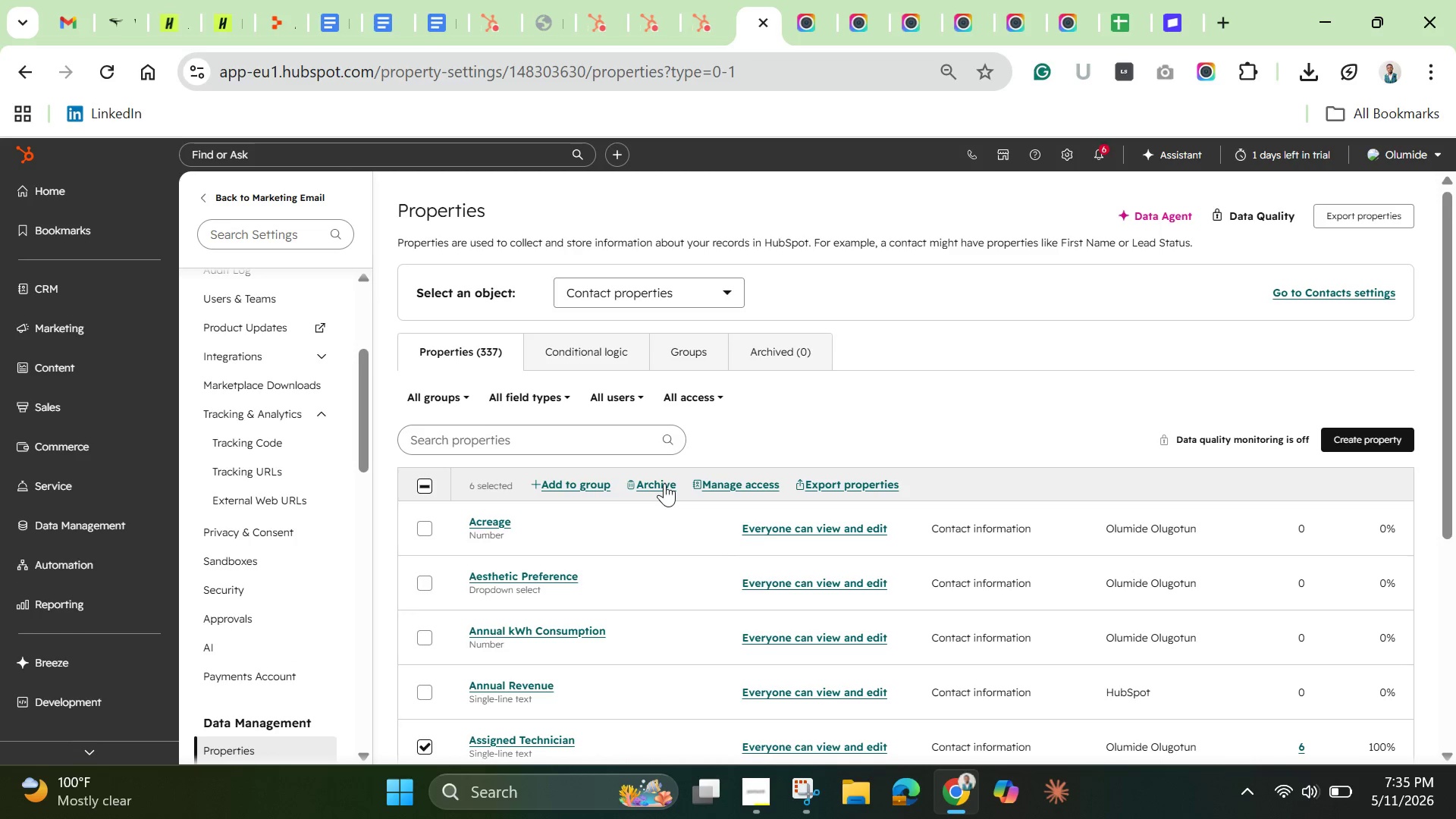 
left_click([664, 483])
 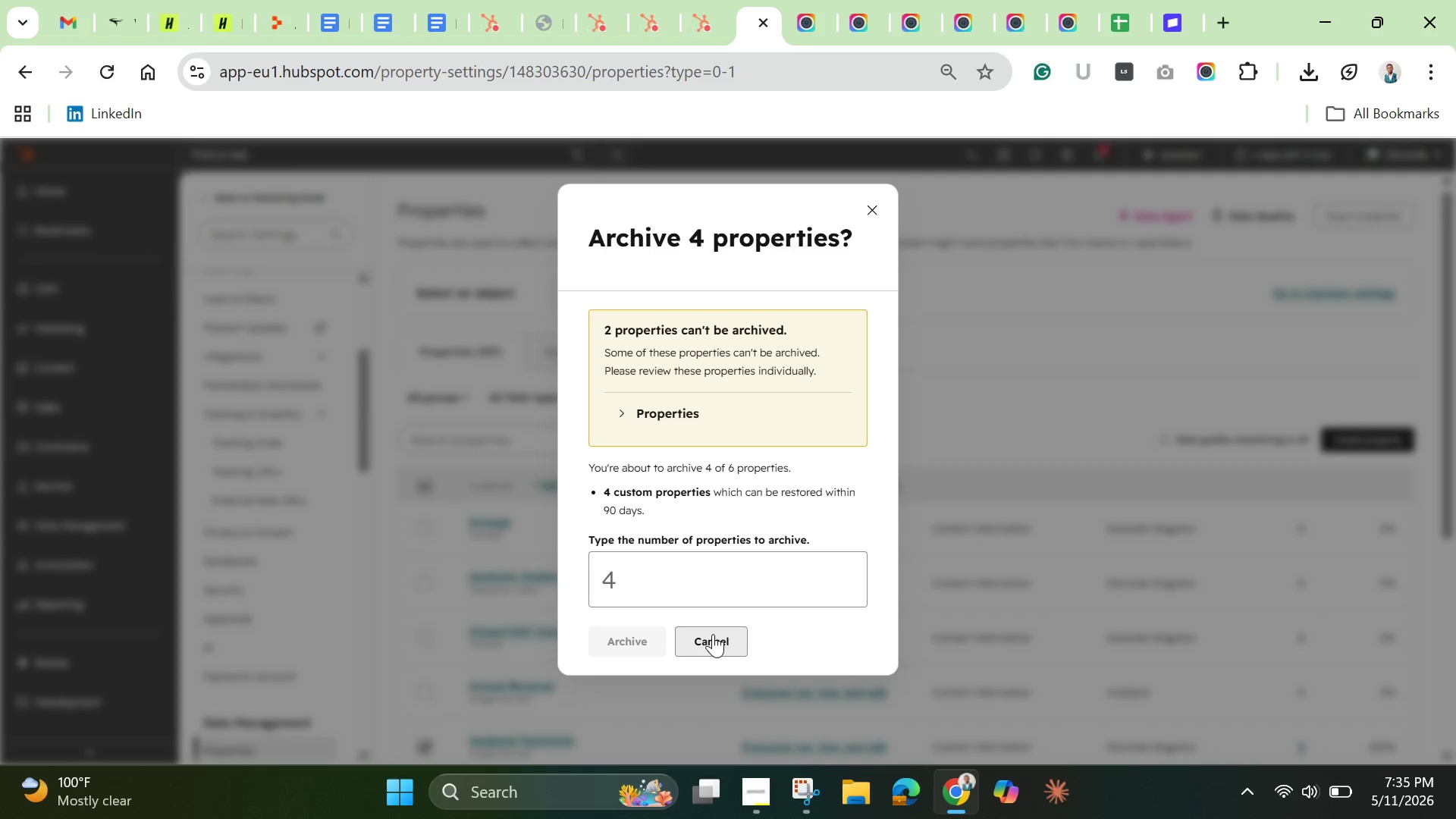 
left_click([713, 633])
 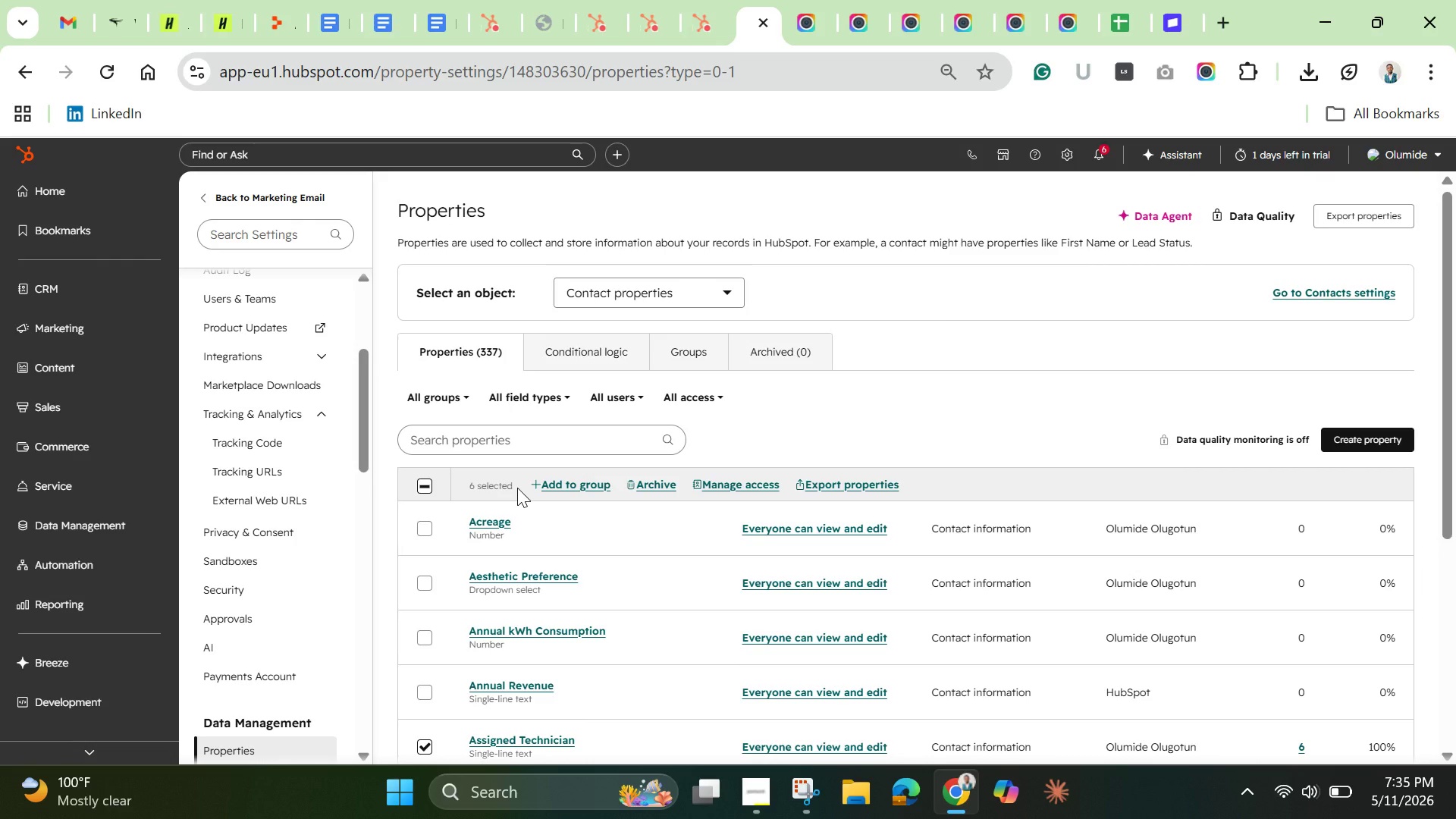 
wait(10.84)
 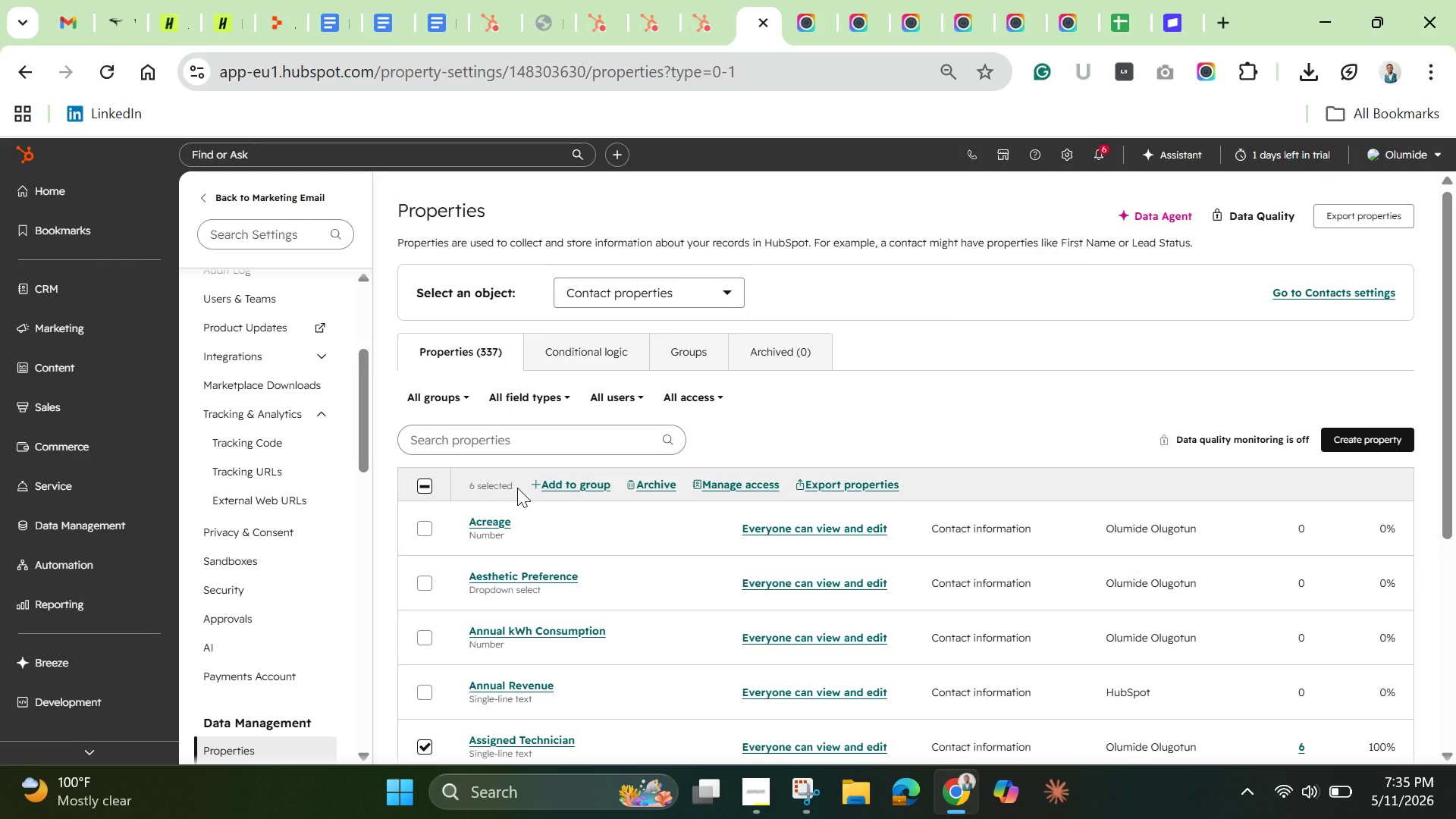 
scroll: coordinate [463, 566], scroll_direction: down, amount: 7.0
 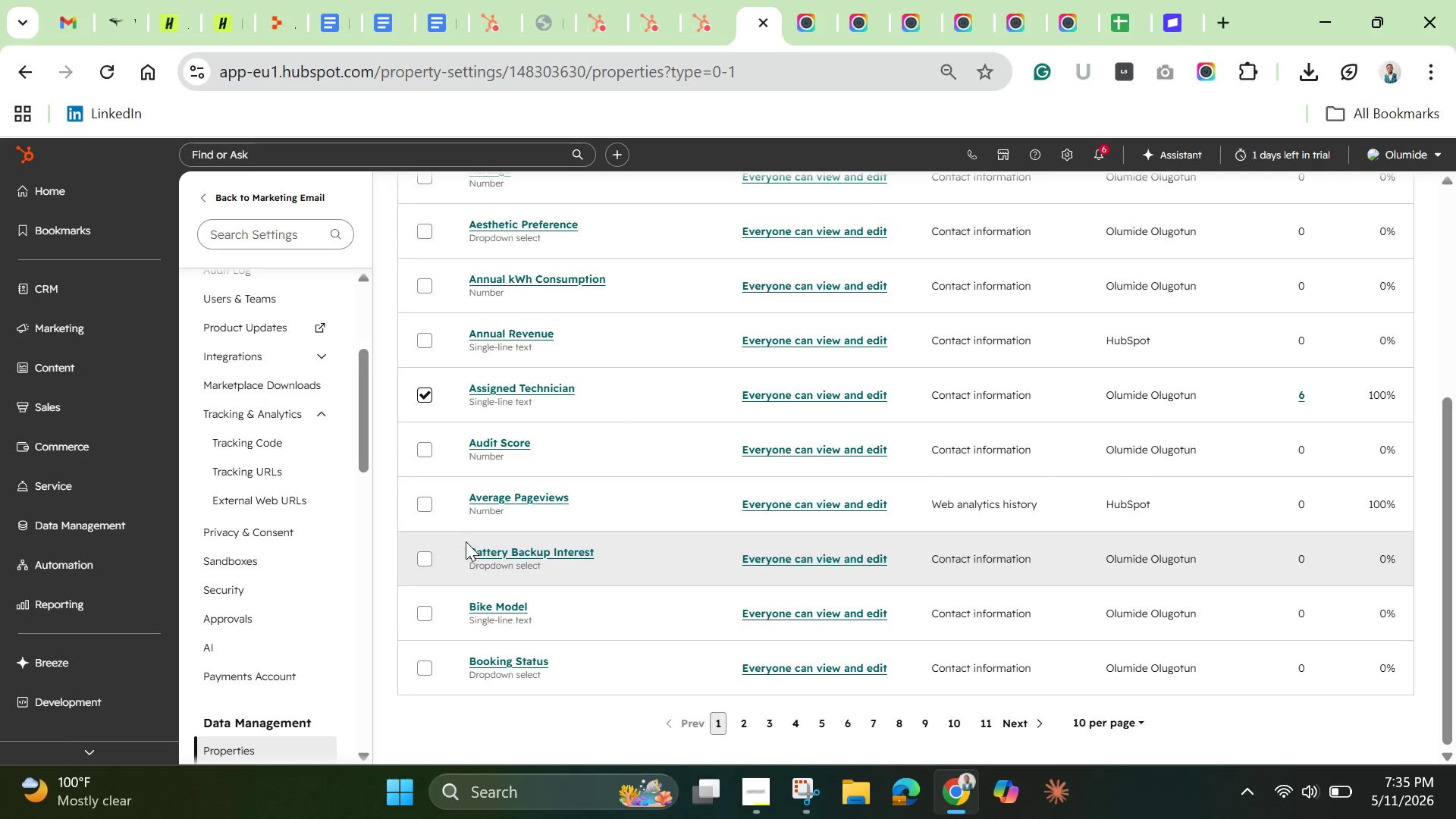 
scroll: coordinate [461, 538], scroll_direction: up, amount: 12.0
 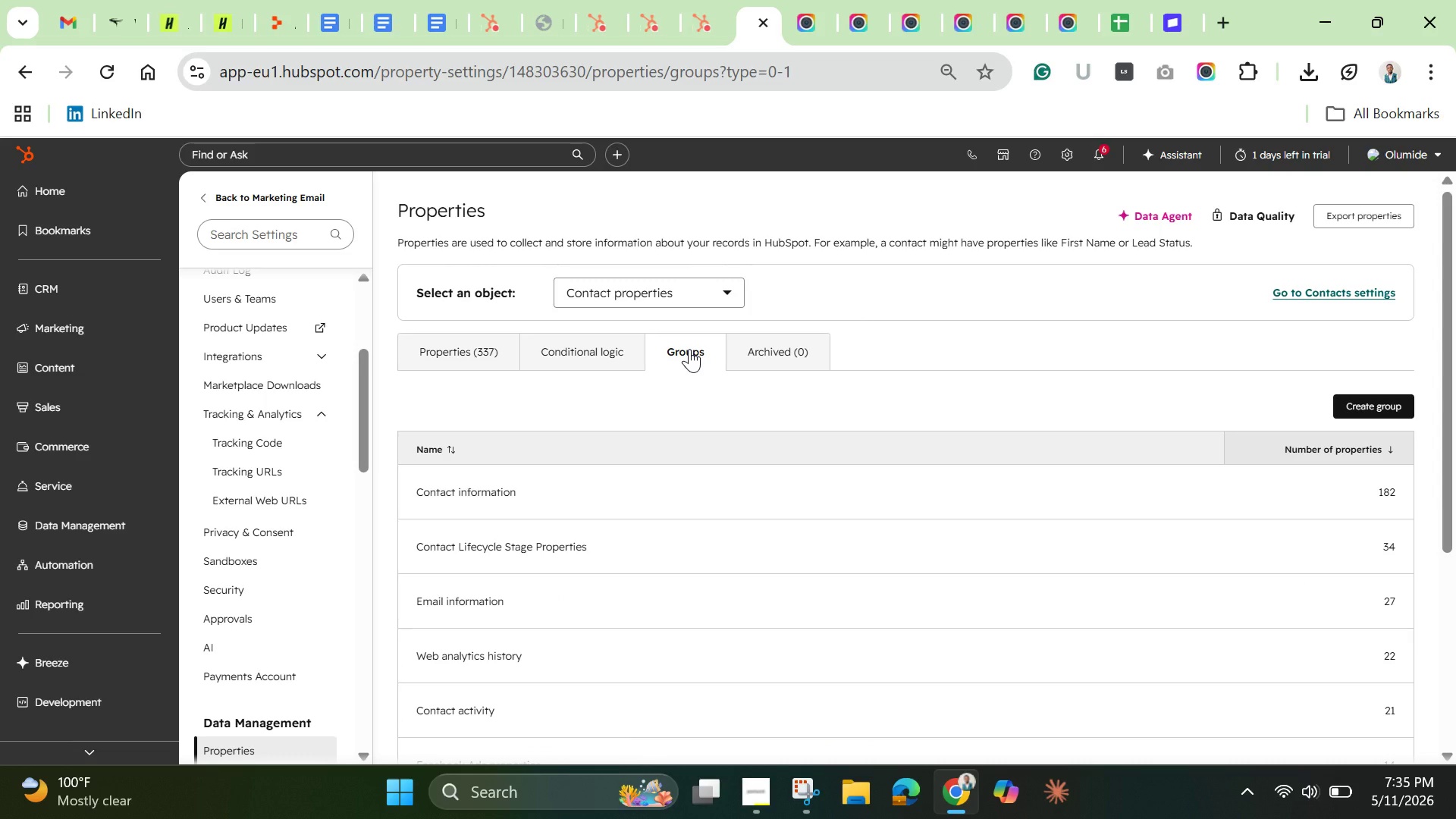 
wait(13.3)
 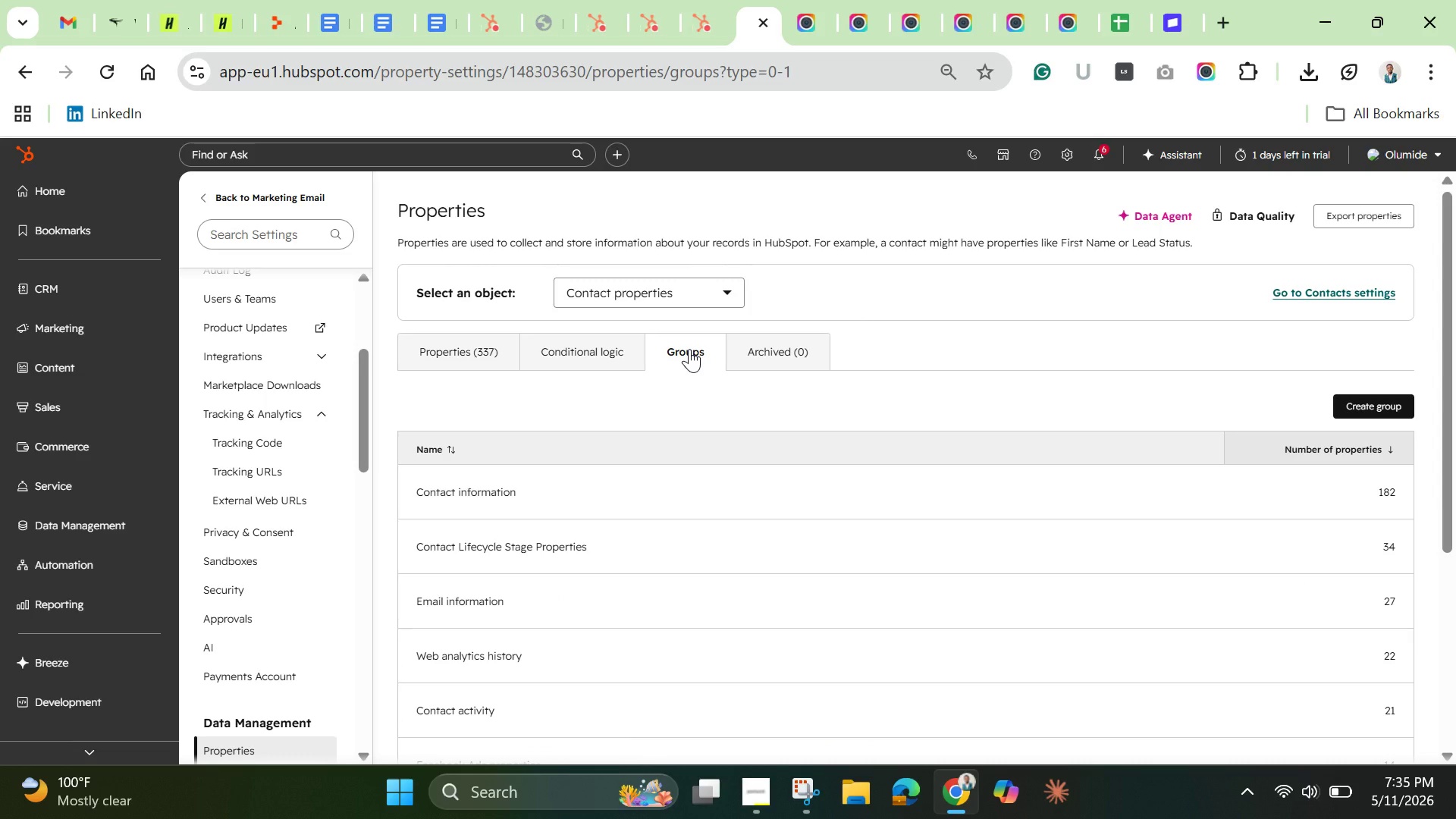 
scroll: coordinate [1098, 521], scroll_direction: down, amount: 4.0
 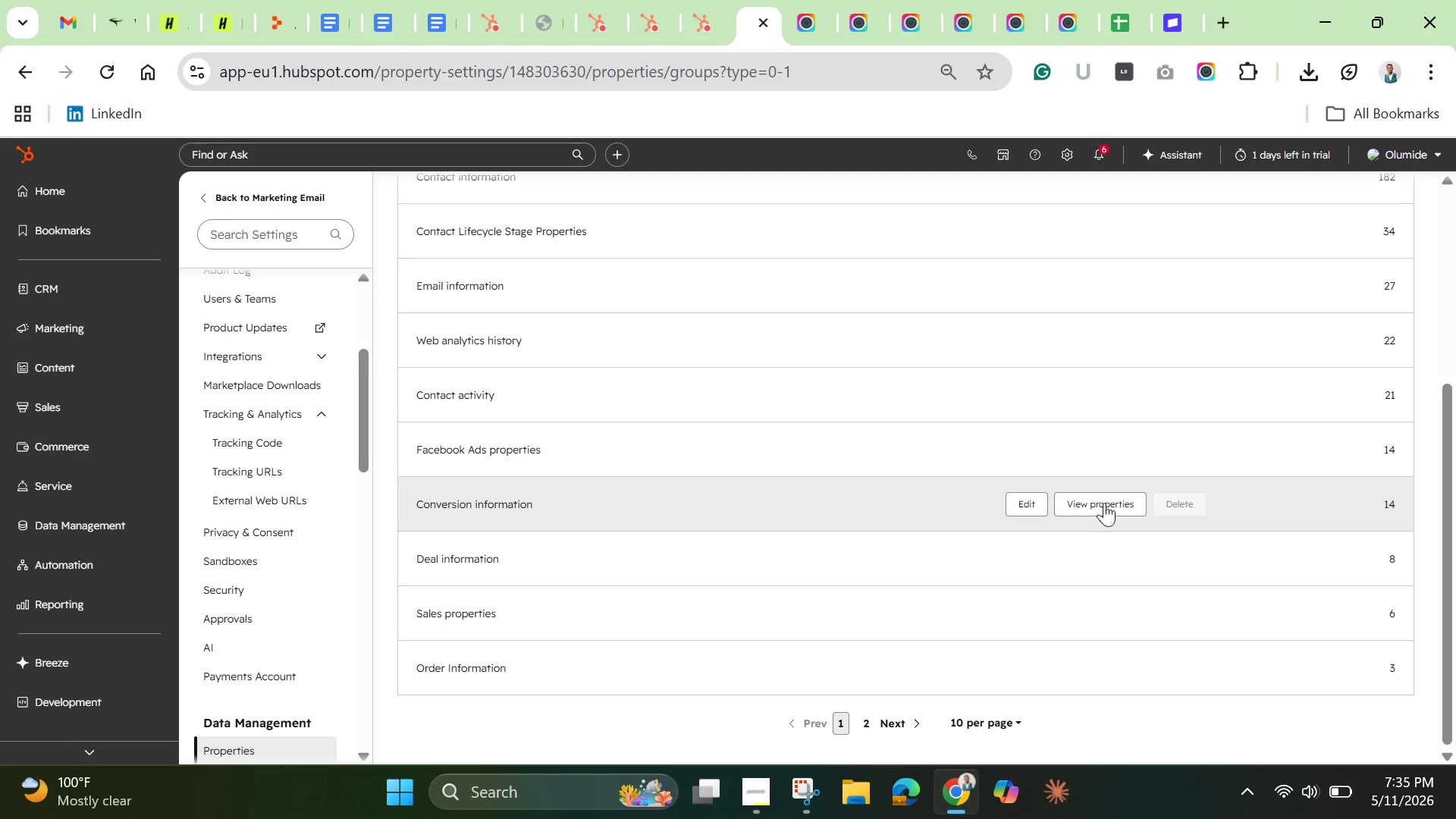 
wait(12.12)
 